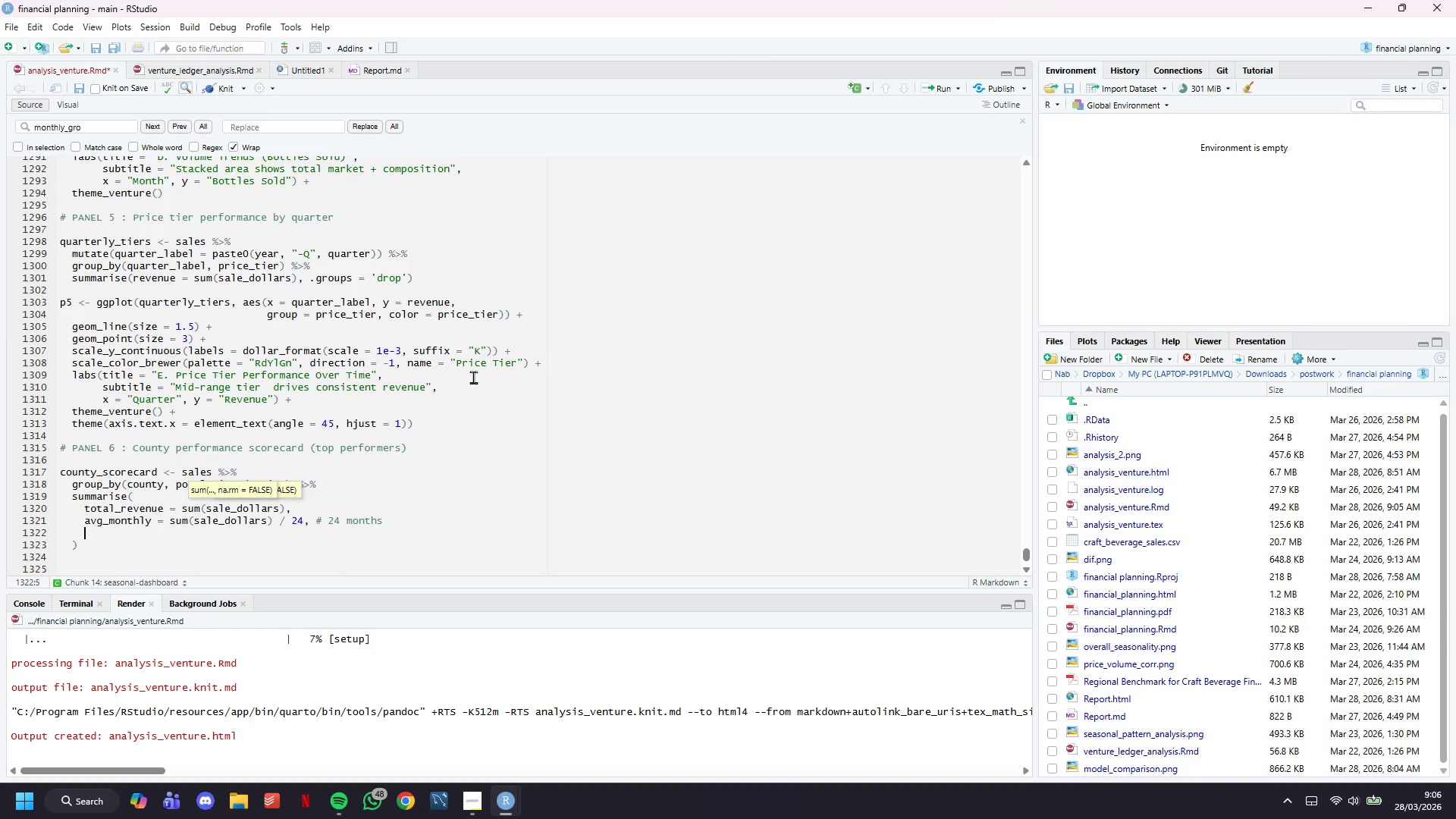 
 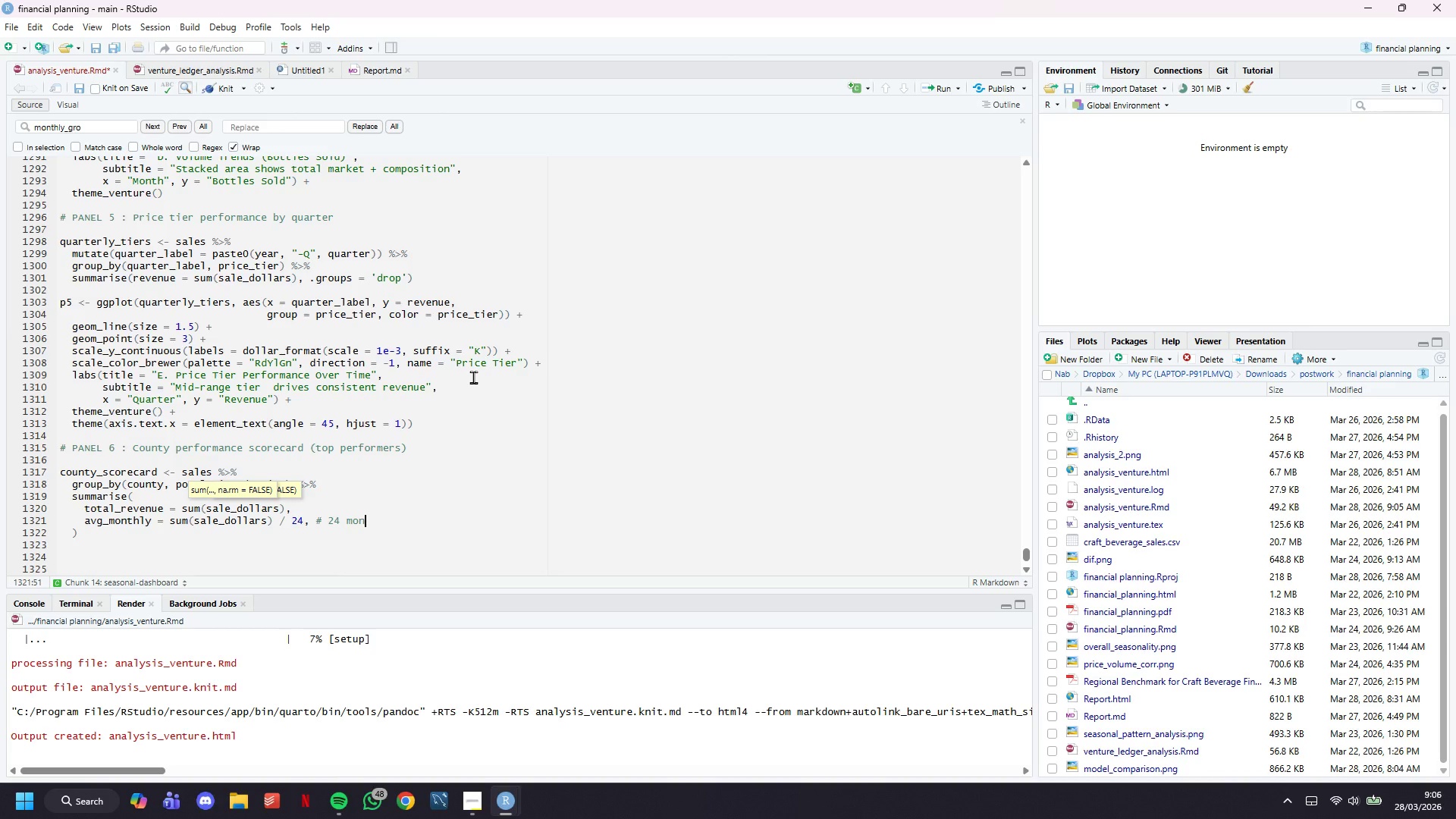 
key(Enter)
 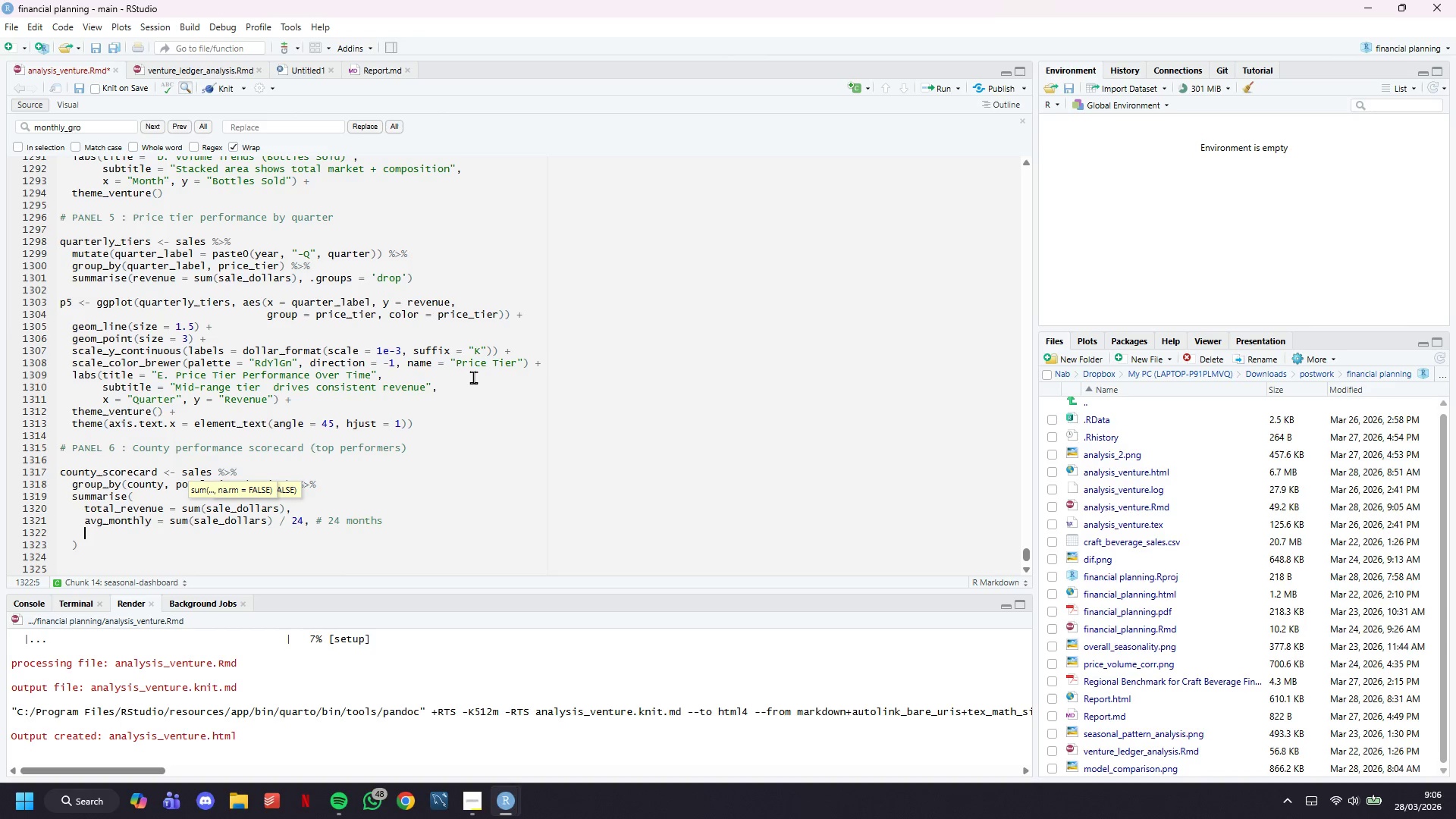 
type(.groups = '')
 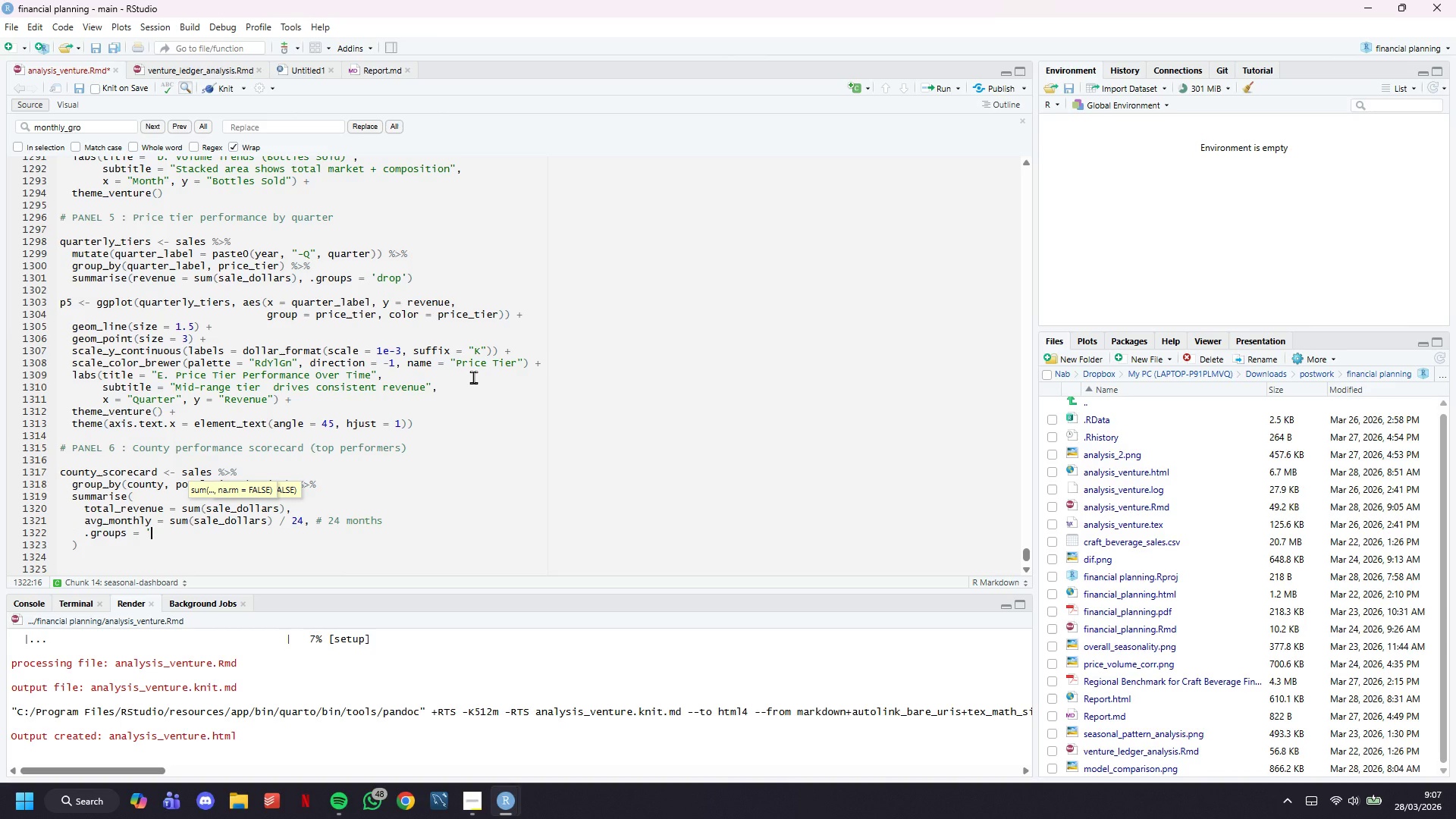 
key(ArrowLeft)
 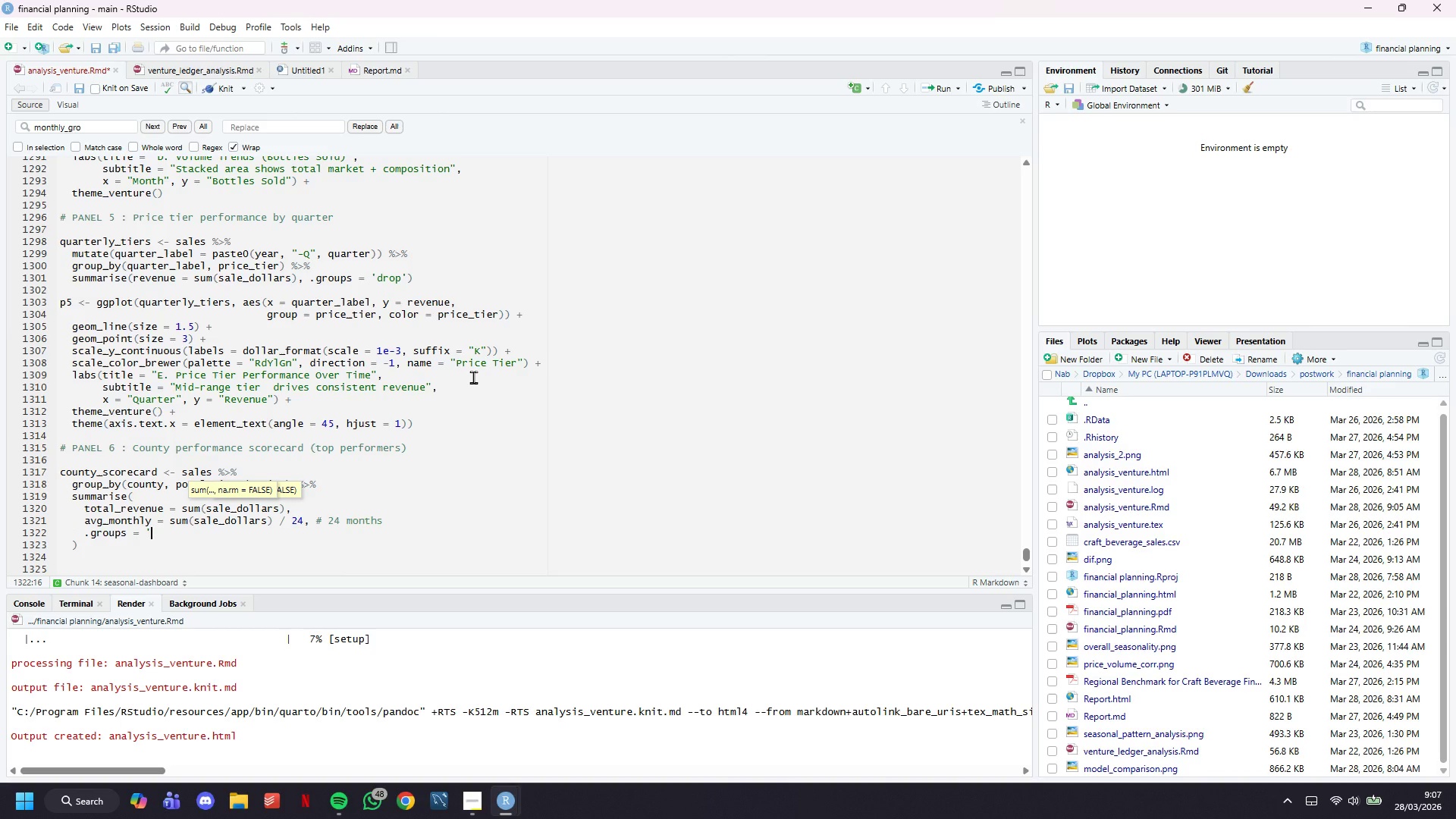 
type(drop)
 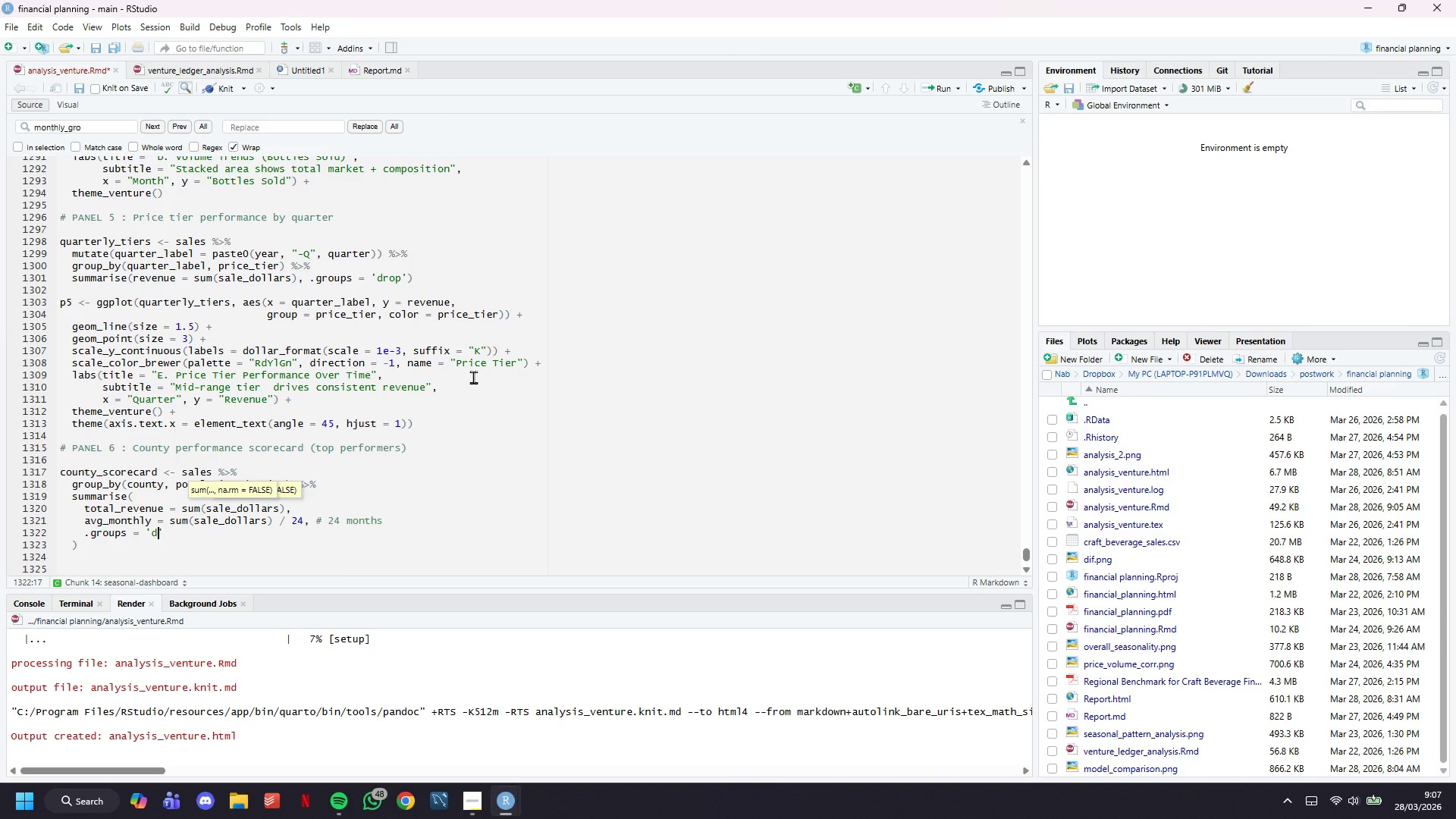 
key(ArrowRight)
 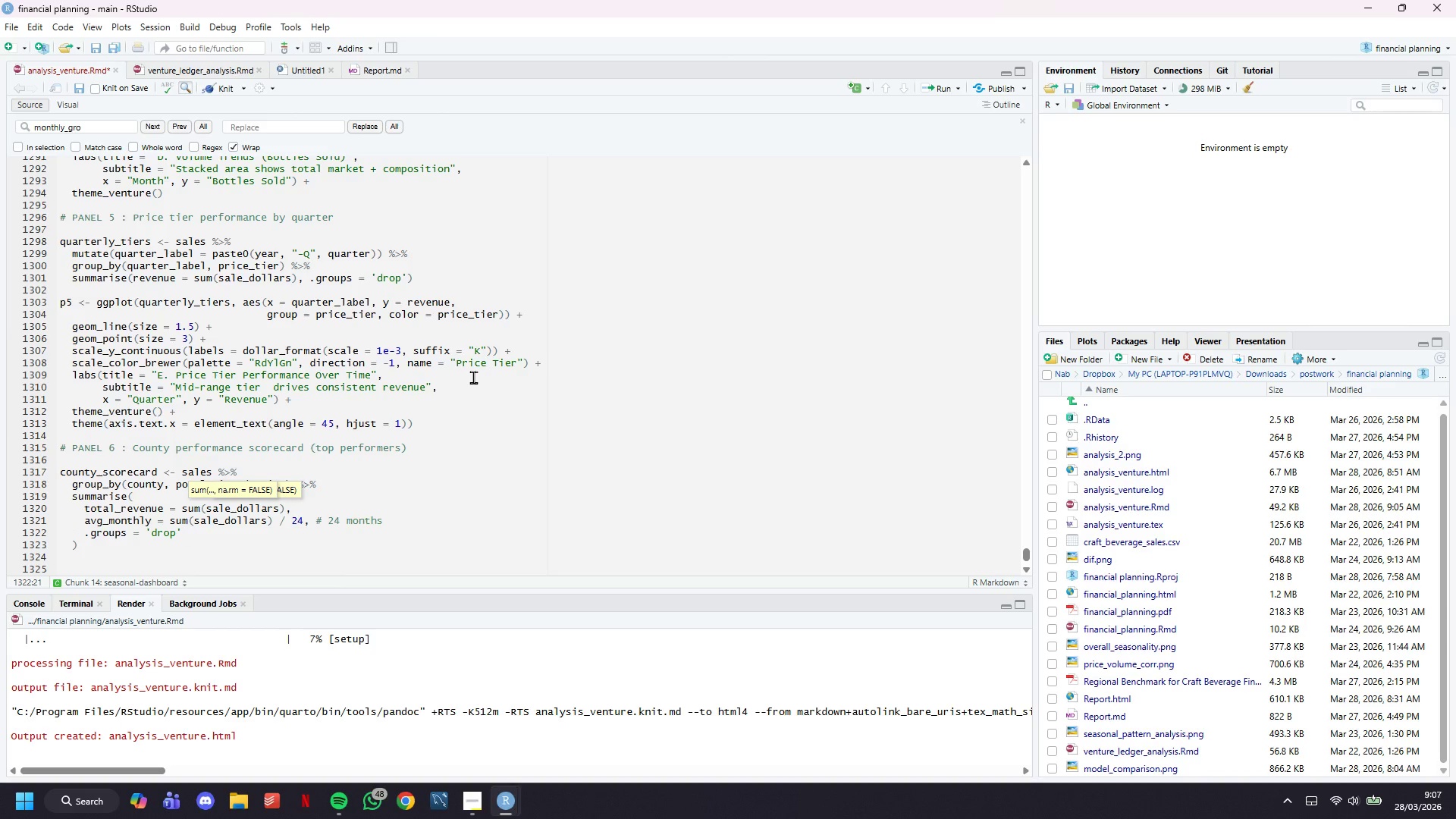 
key(ArrowDown)
 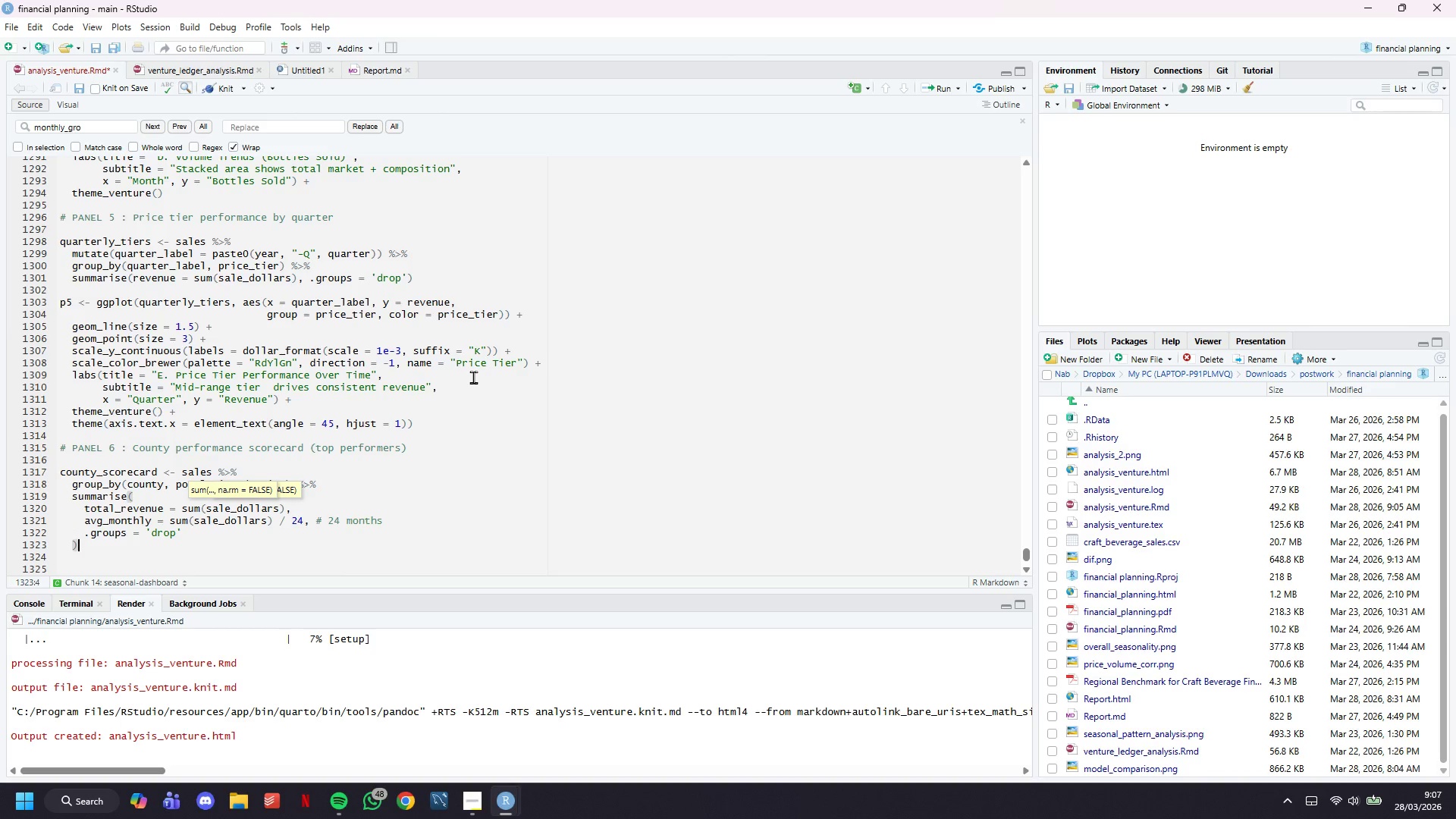 
key(Space)
 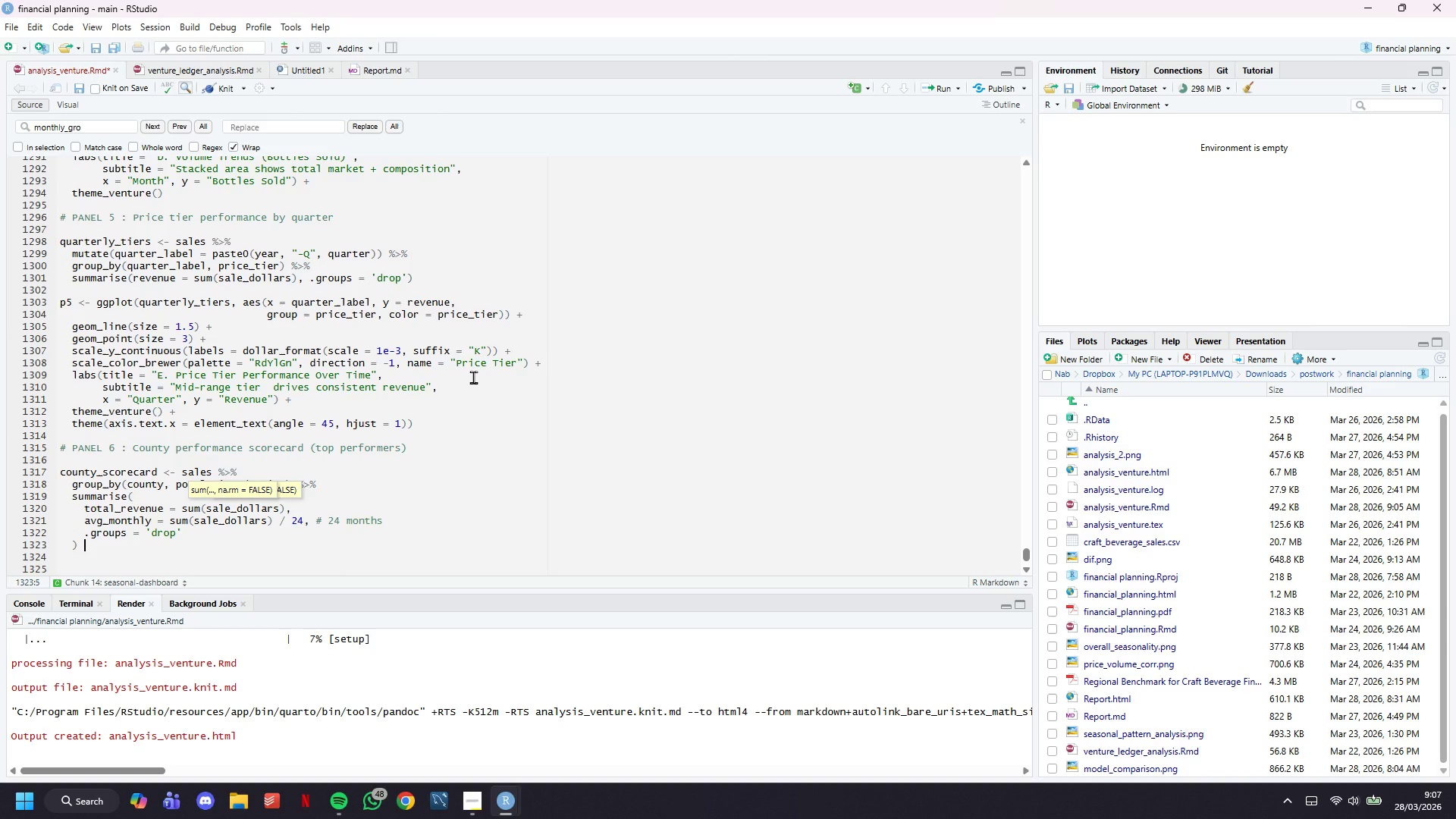 
key(Shift+5)
 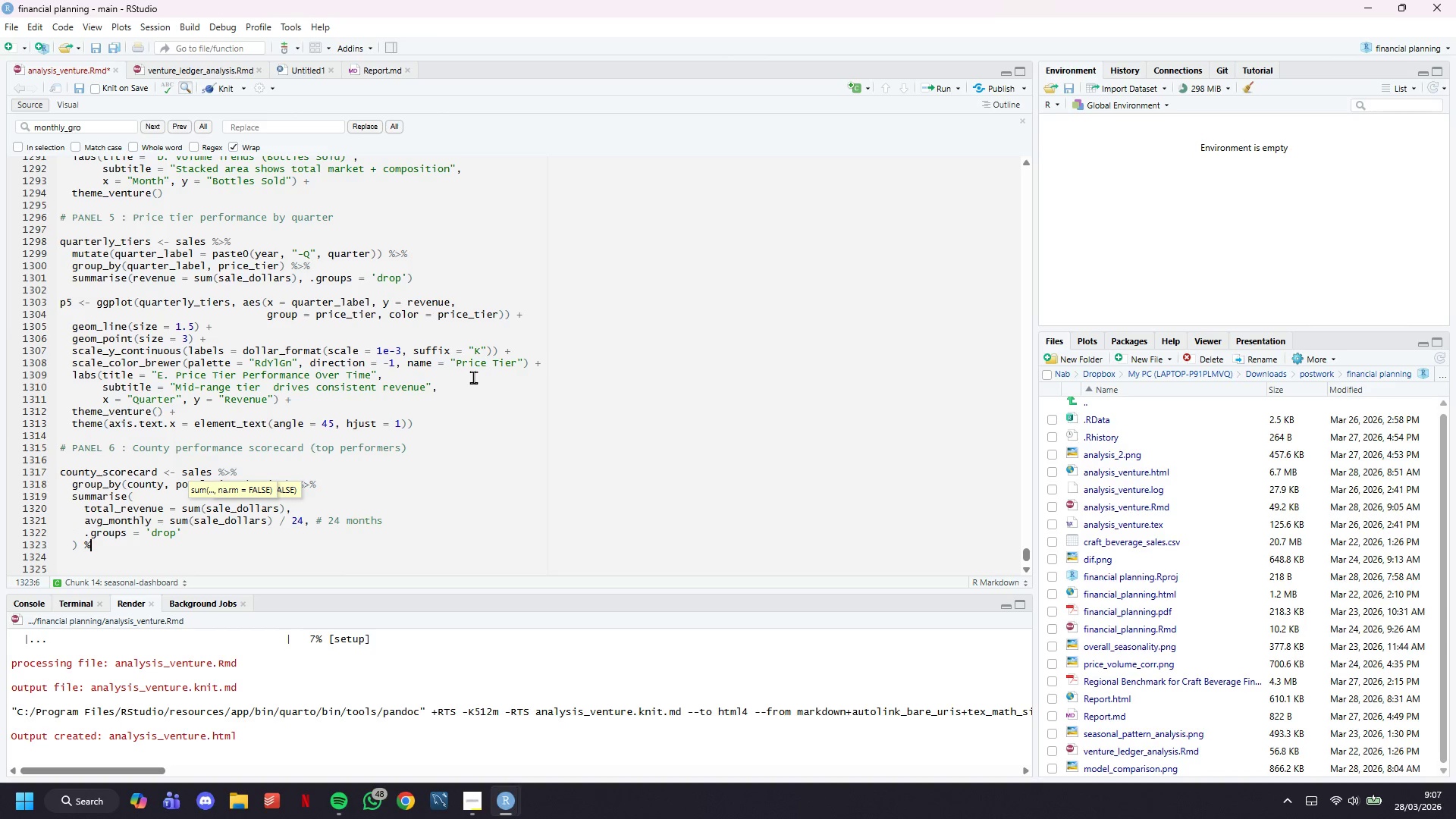 
key(Shift+Period)
 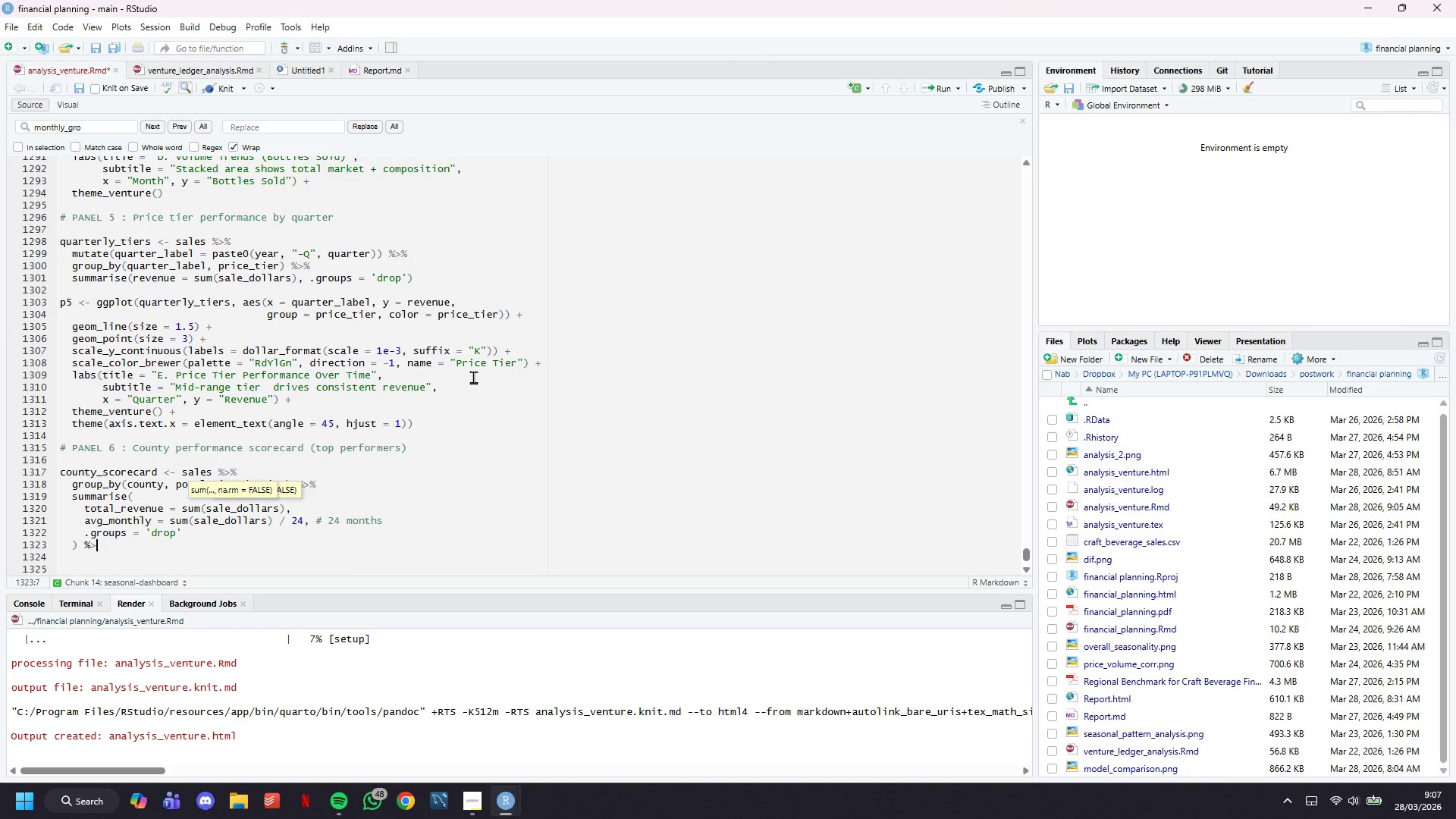 
key(Shift+5)
 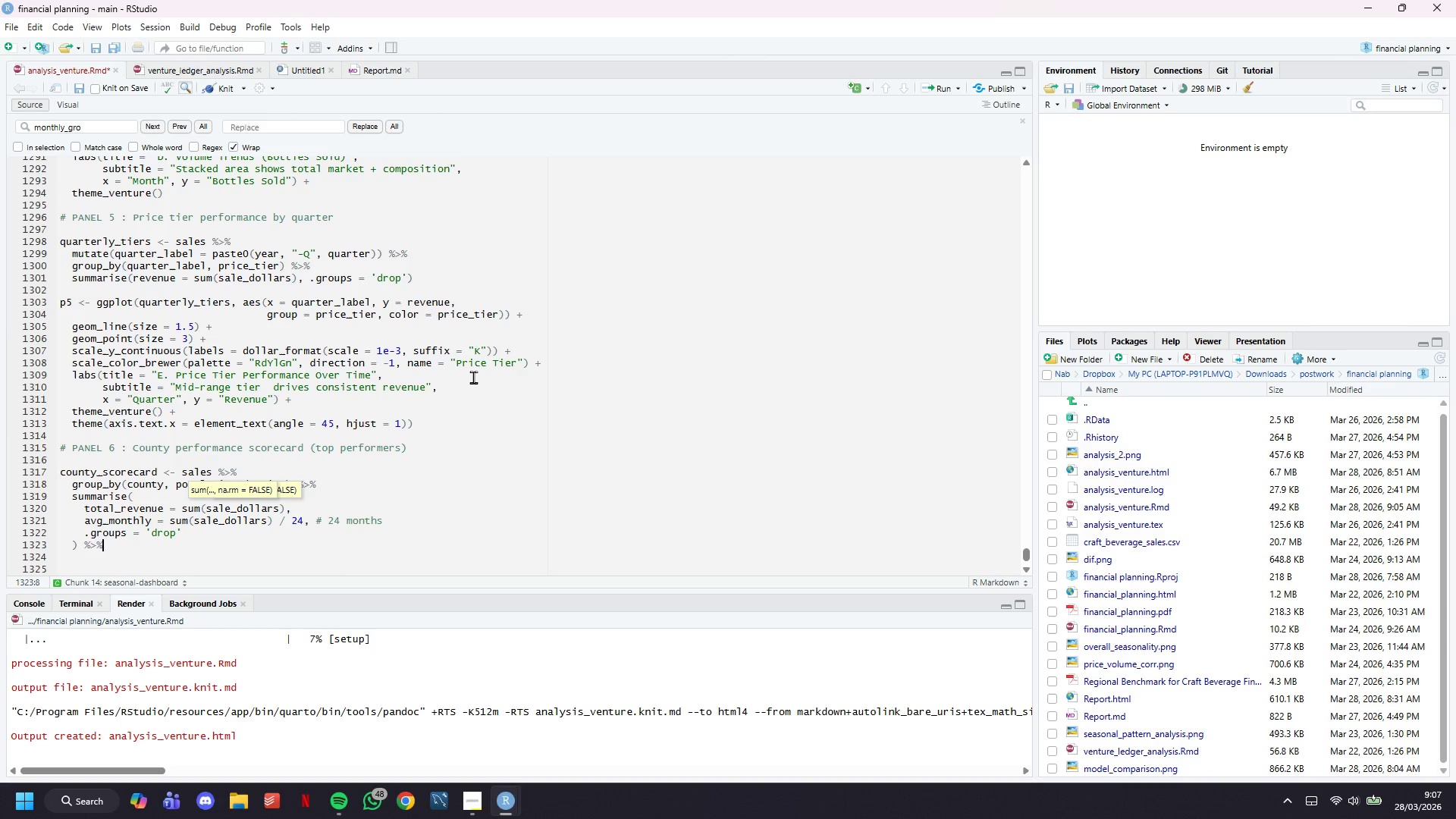 
key(Enter)
 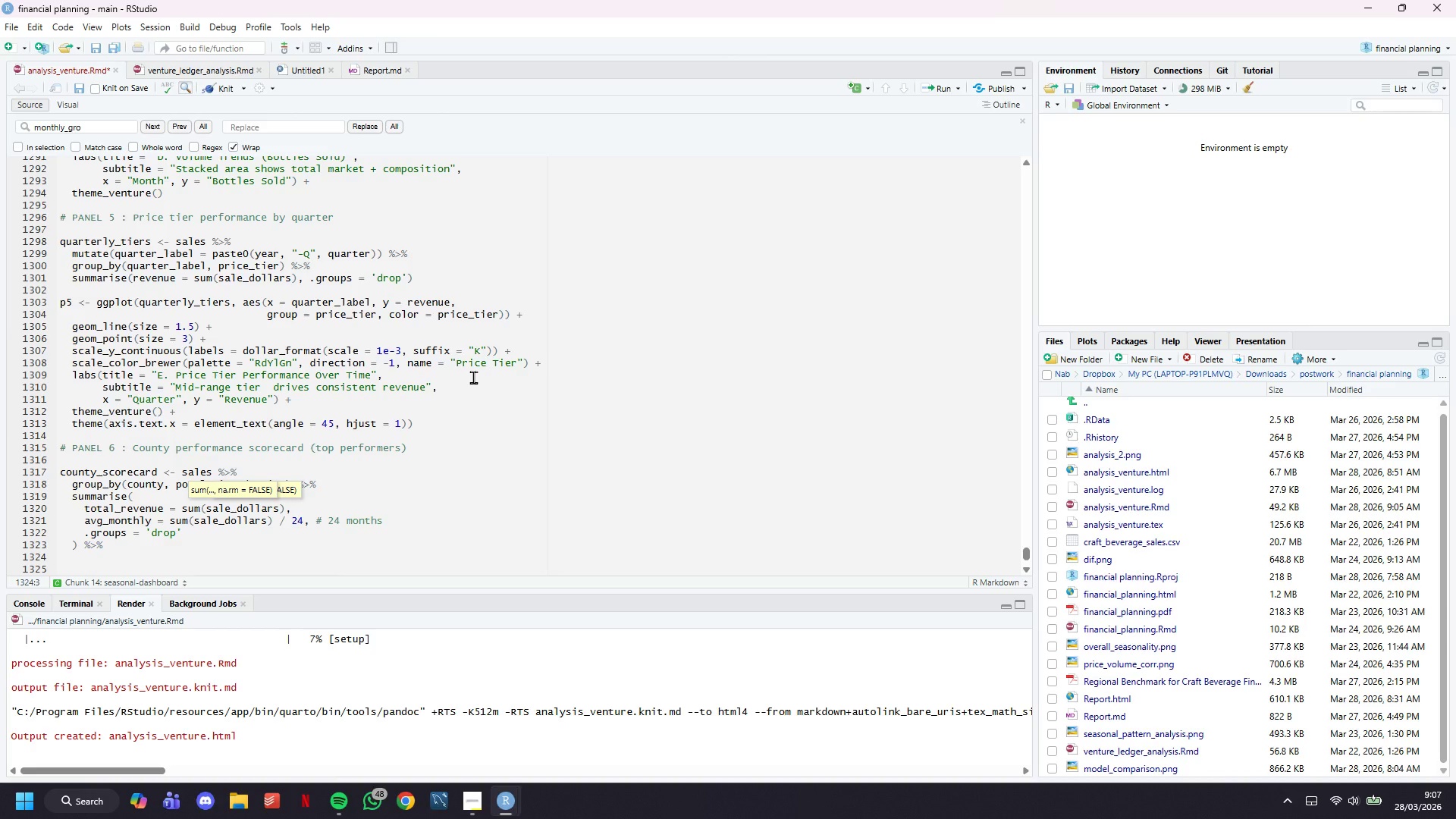 
type(arrange(desc(total_revenue)
 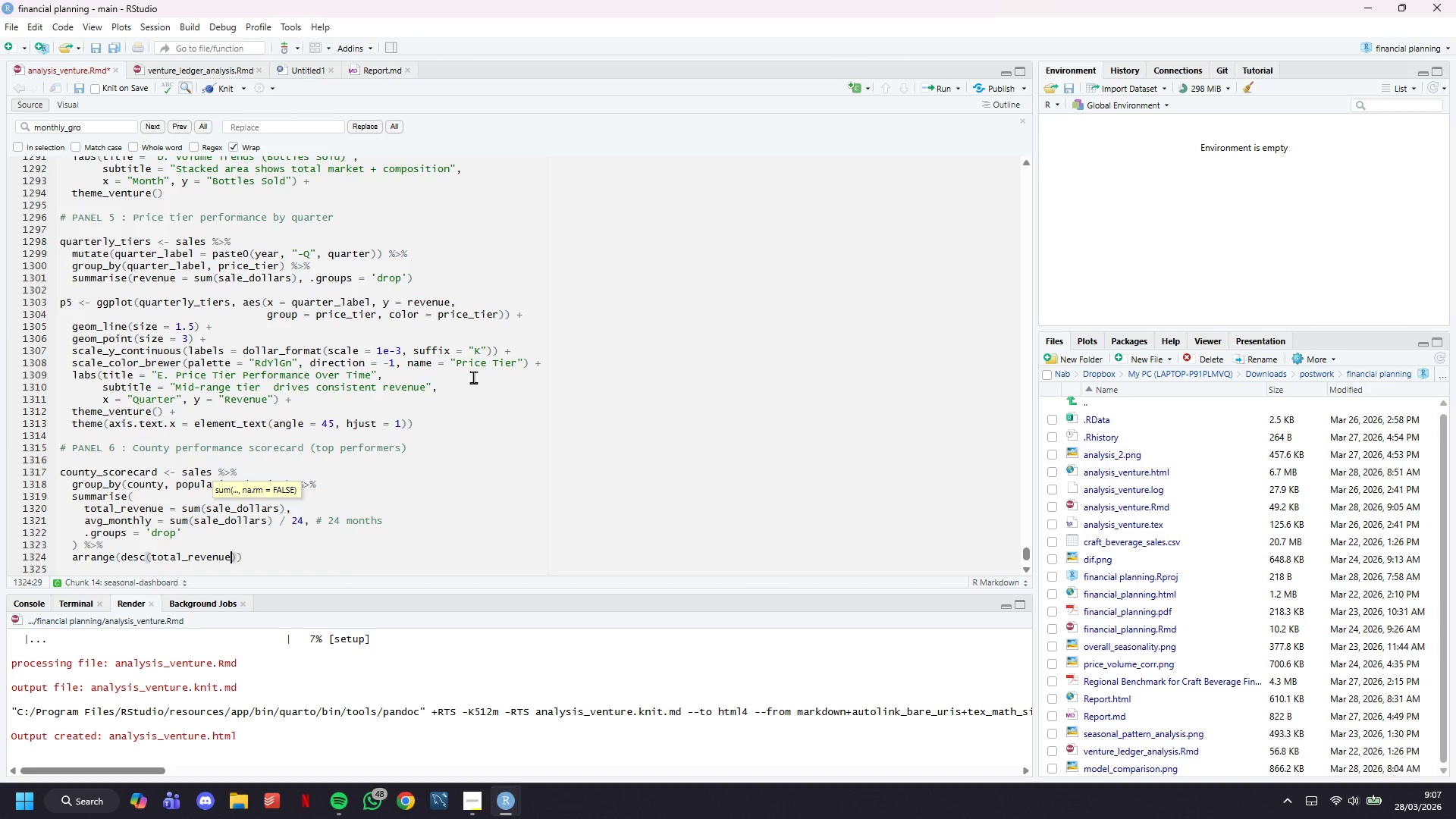 
key(ArrowRight)
 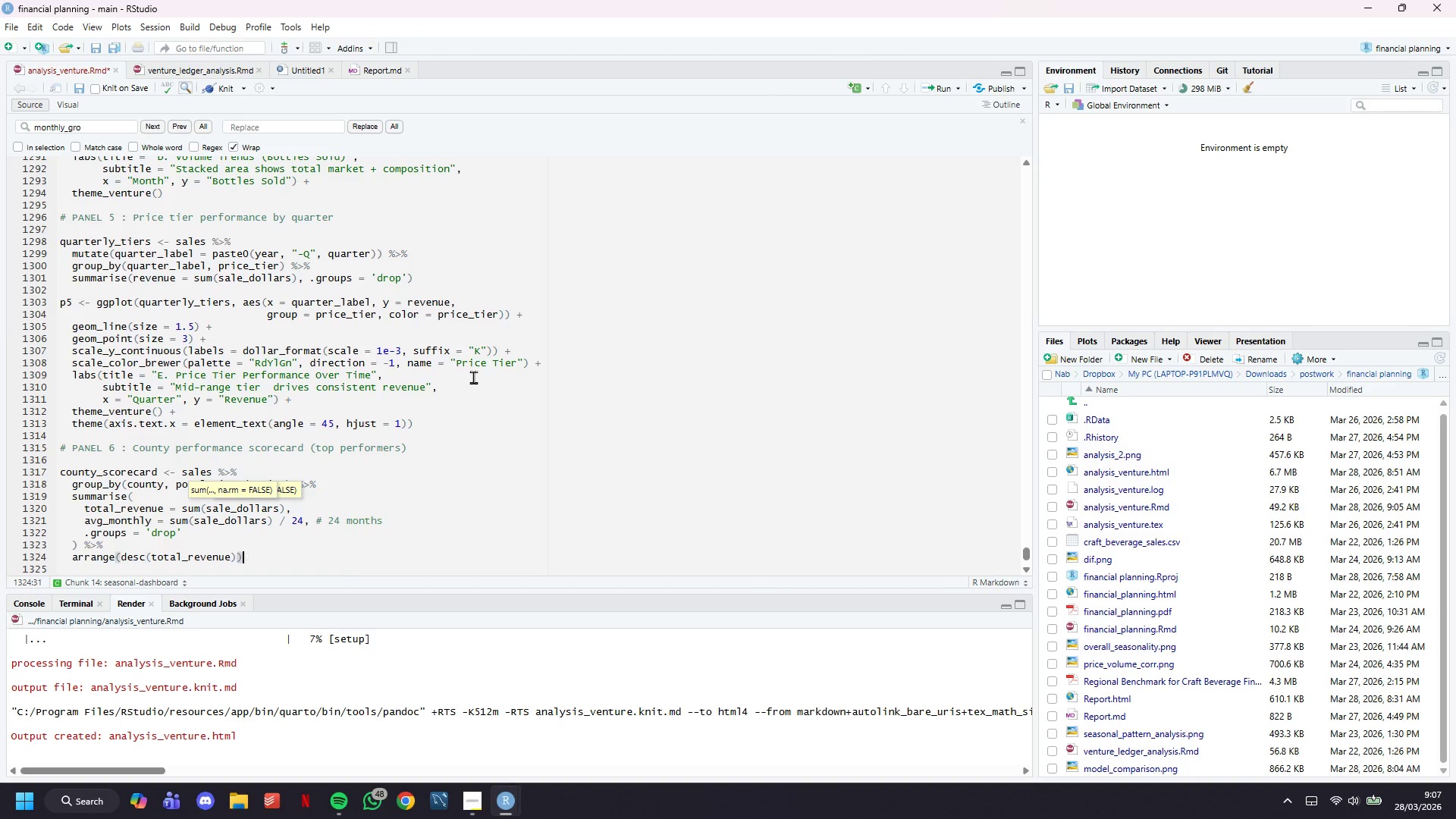 
key(ArrowRight)
 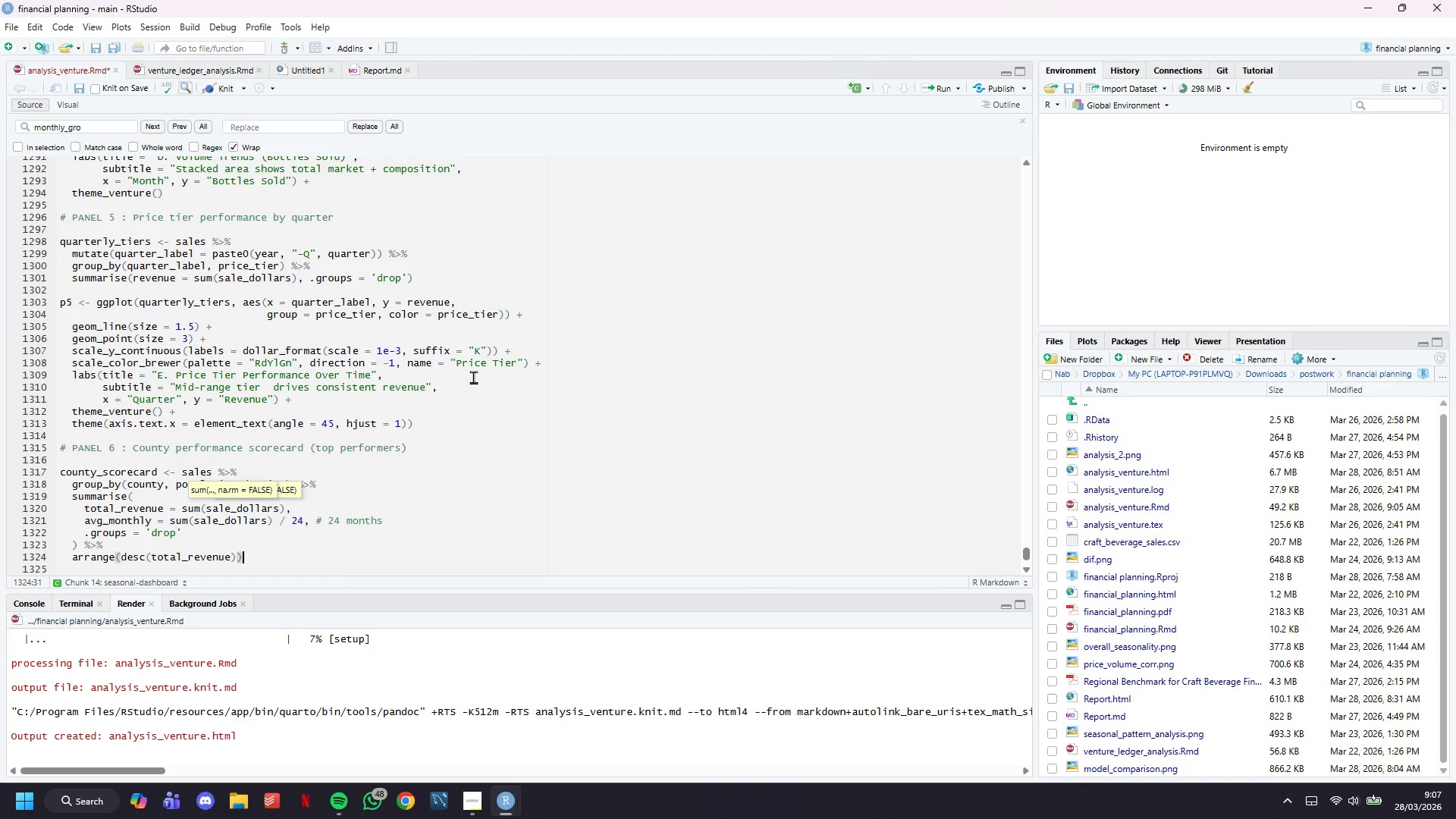 
key(Space)
 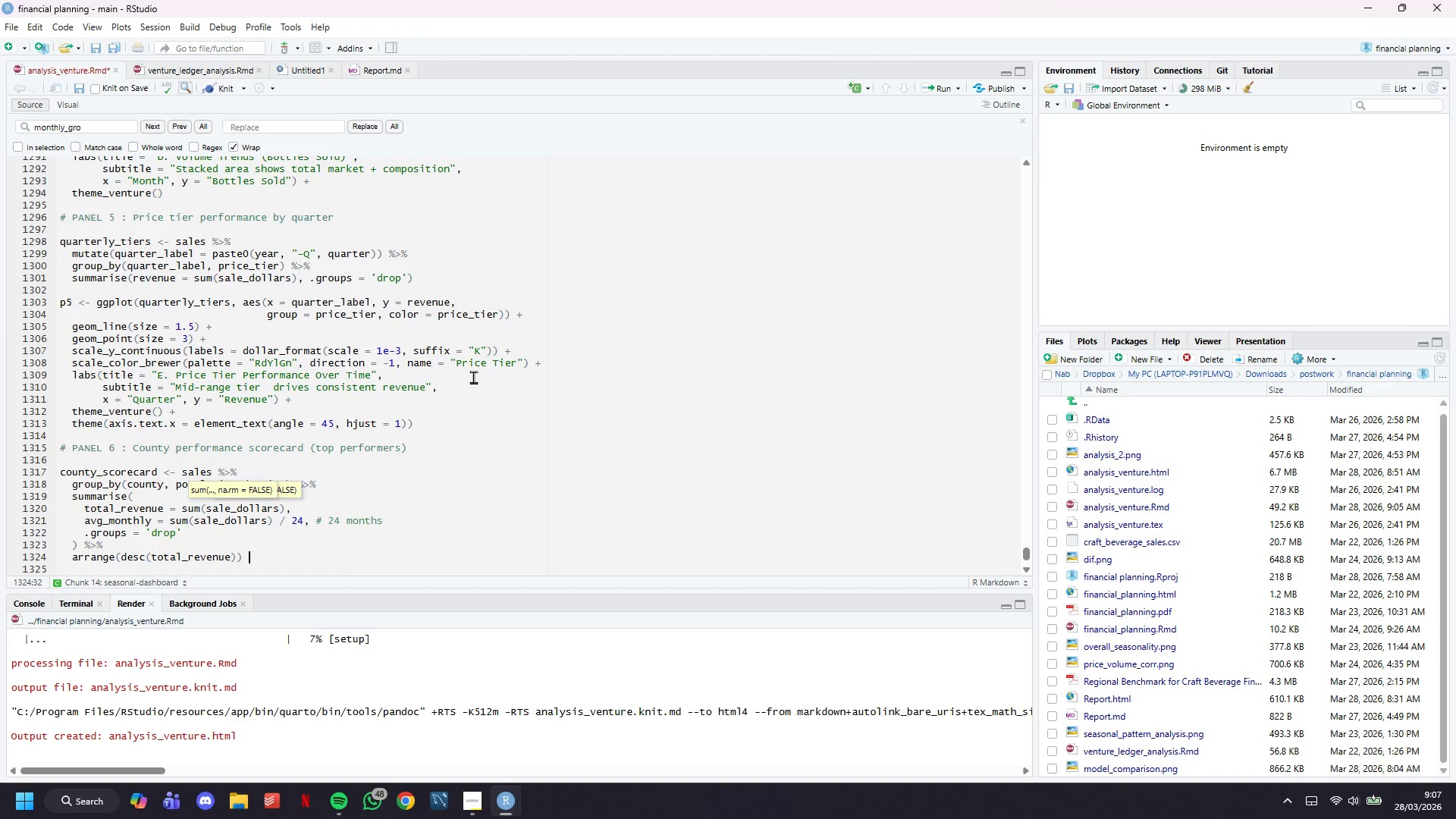 
key(Shift+5)
 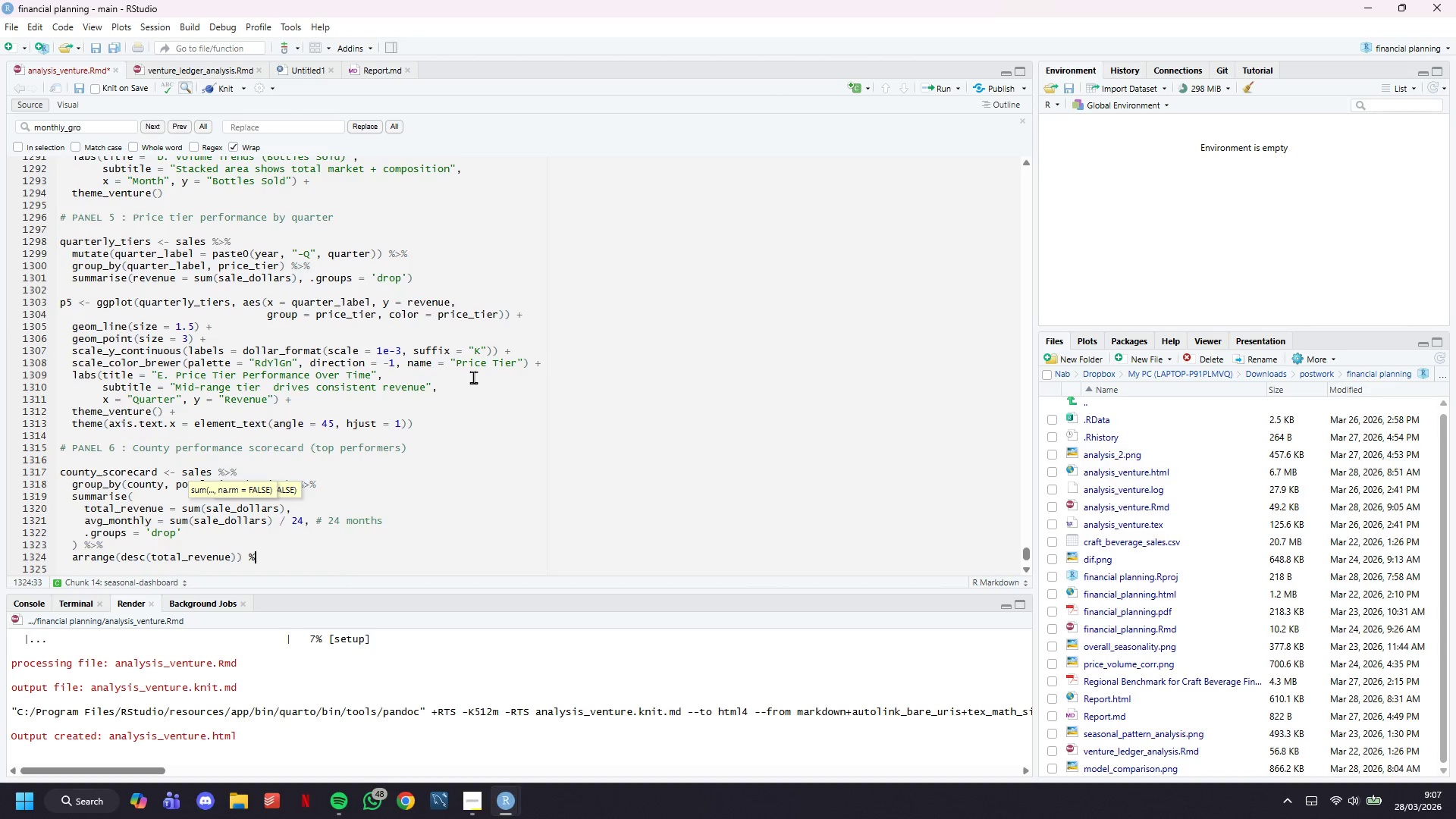 
key(Shift+Period)
 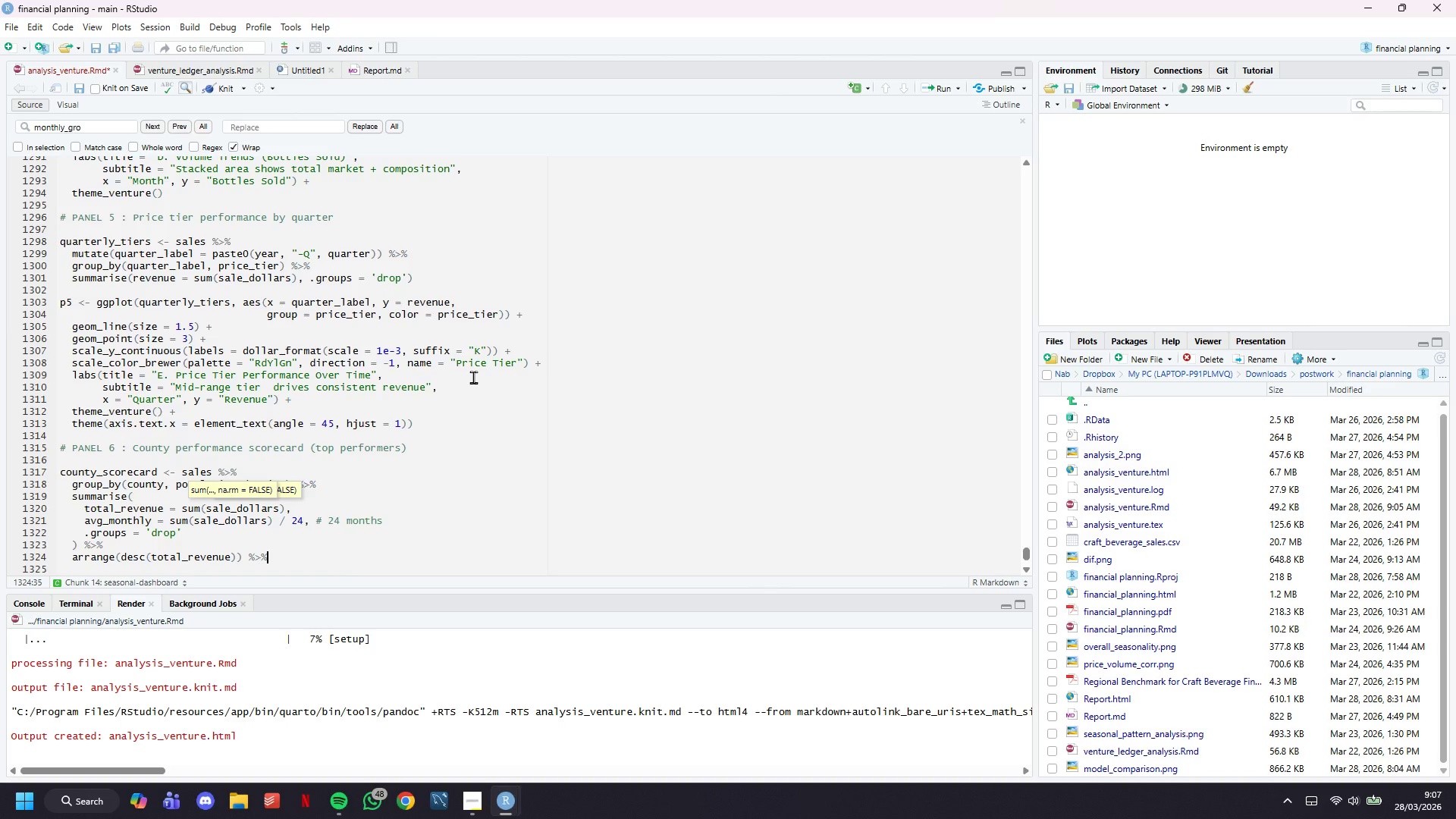 
key(Shift+5)
 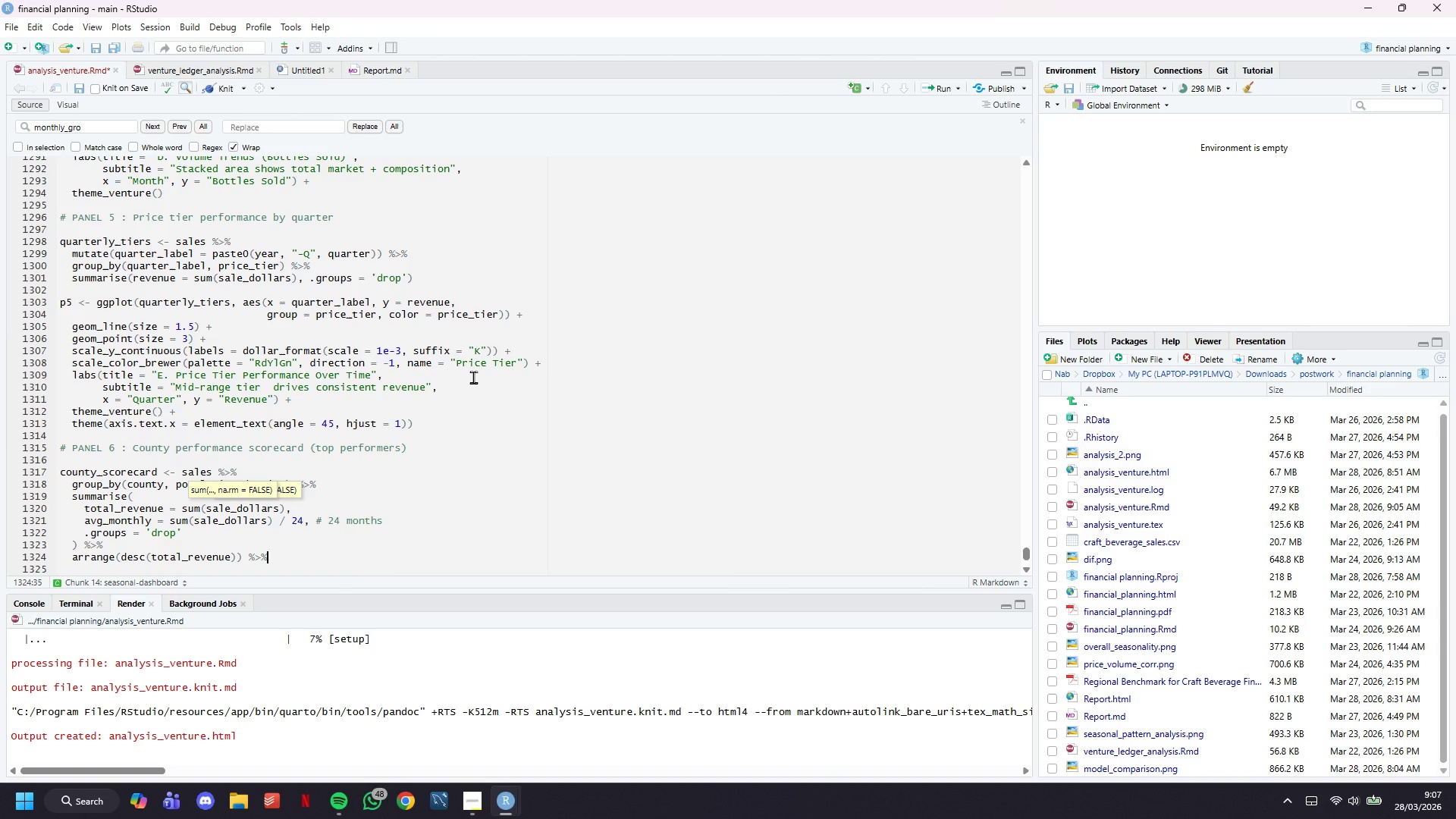 
key(Enter)
 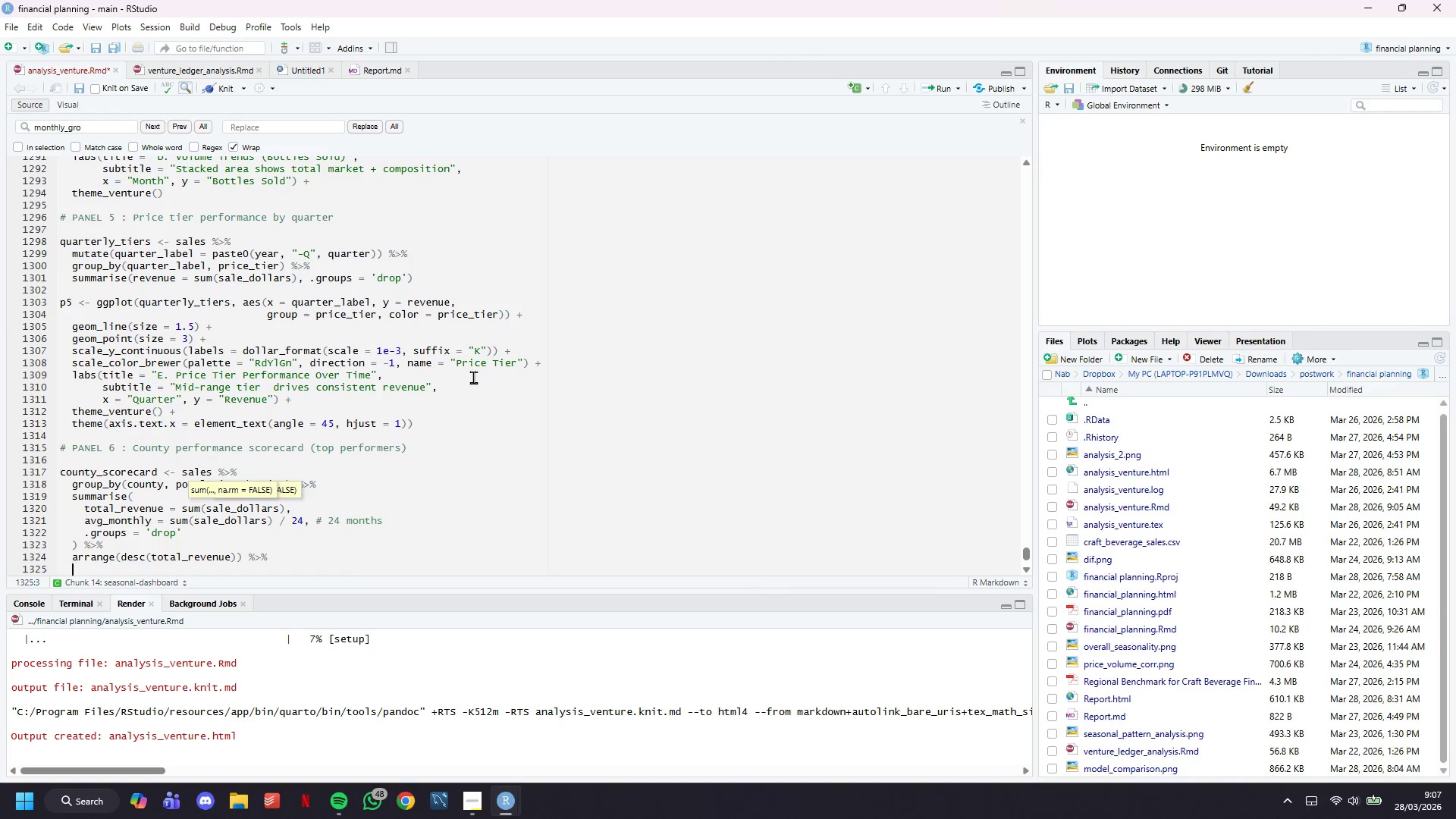 
type(hed)
key(Backspace)
type(ead)
key(Backspace)
key(Backspace)
key(Backspace)
type(ad )
key(Backspace)
type((10)
 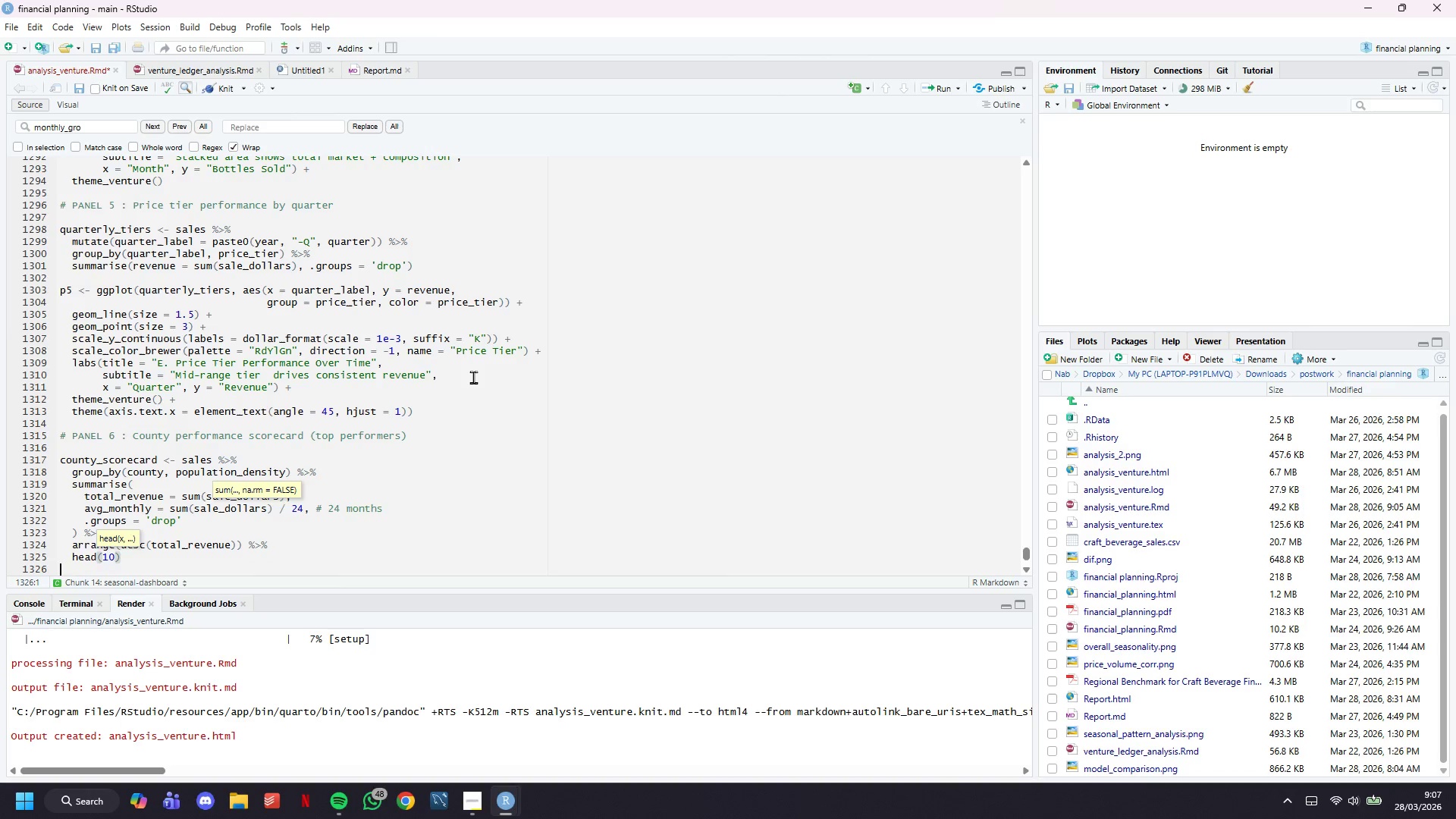 
 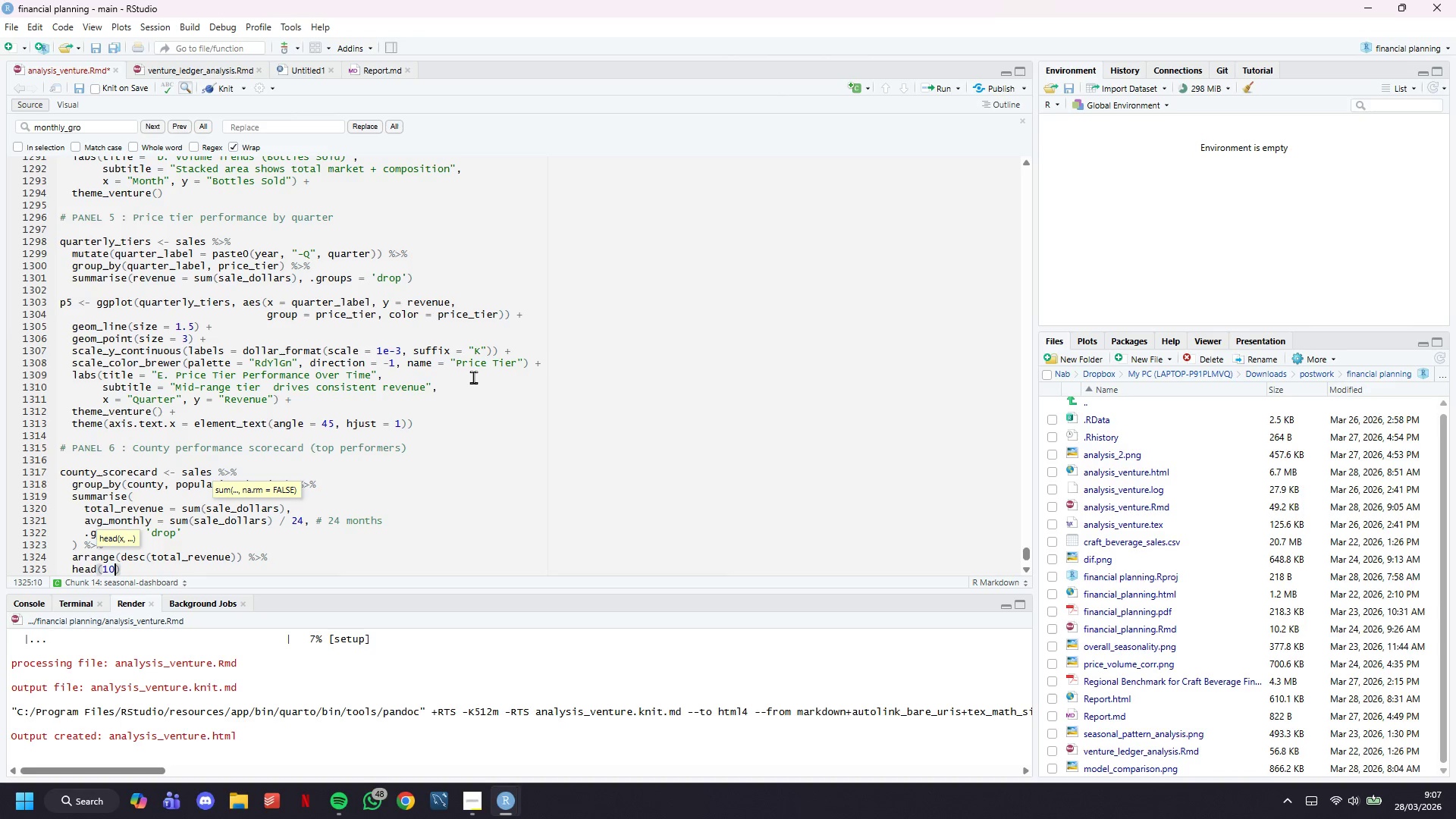 
key(ArrowRight)
 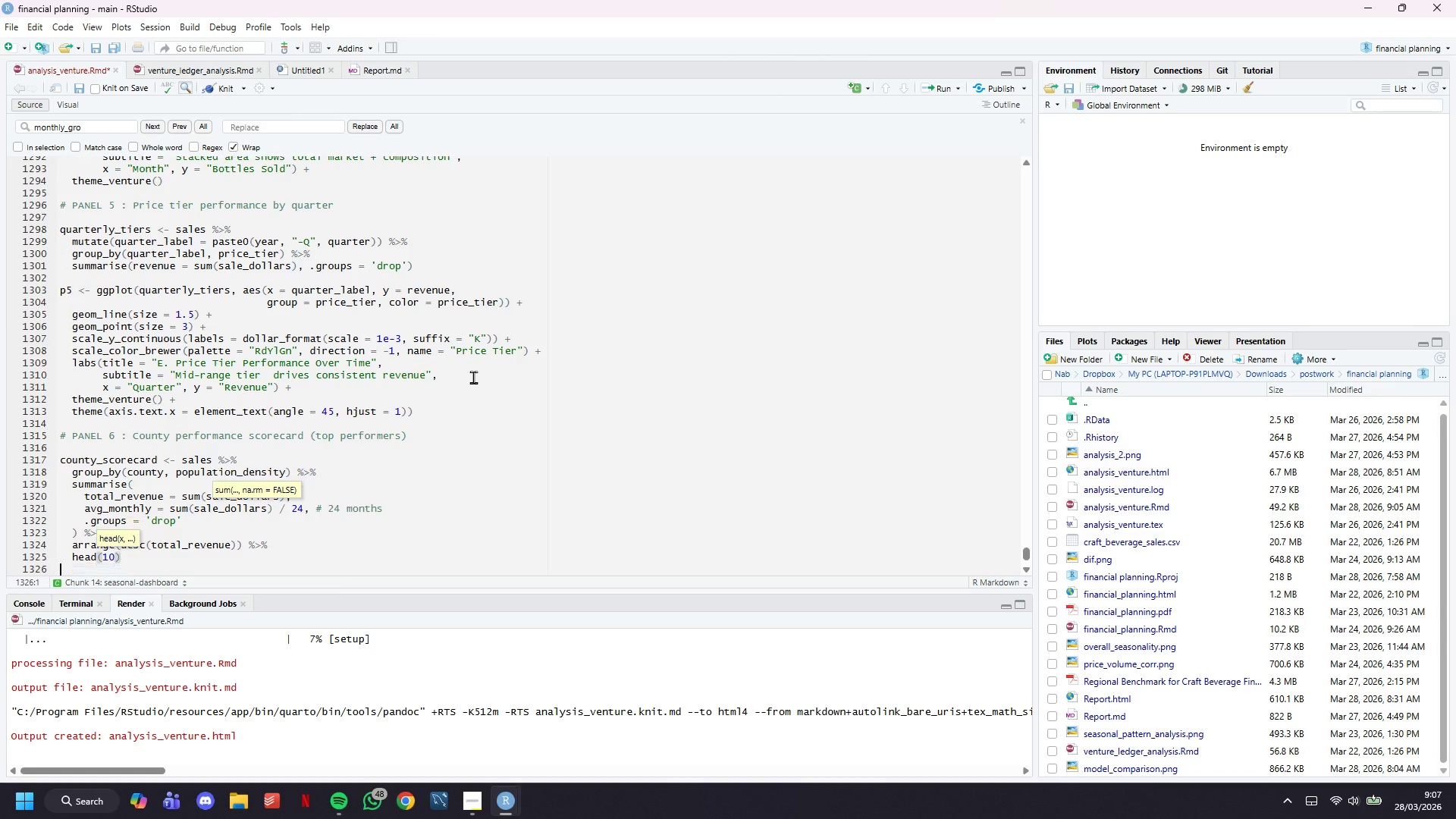 
key(Enter)
 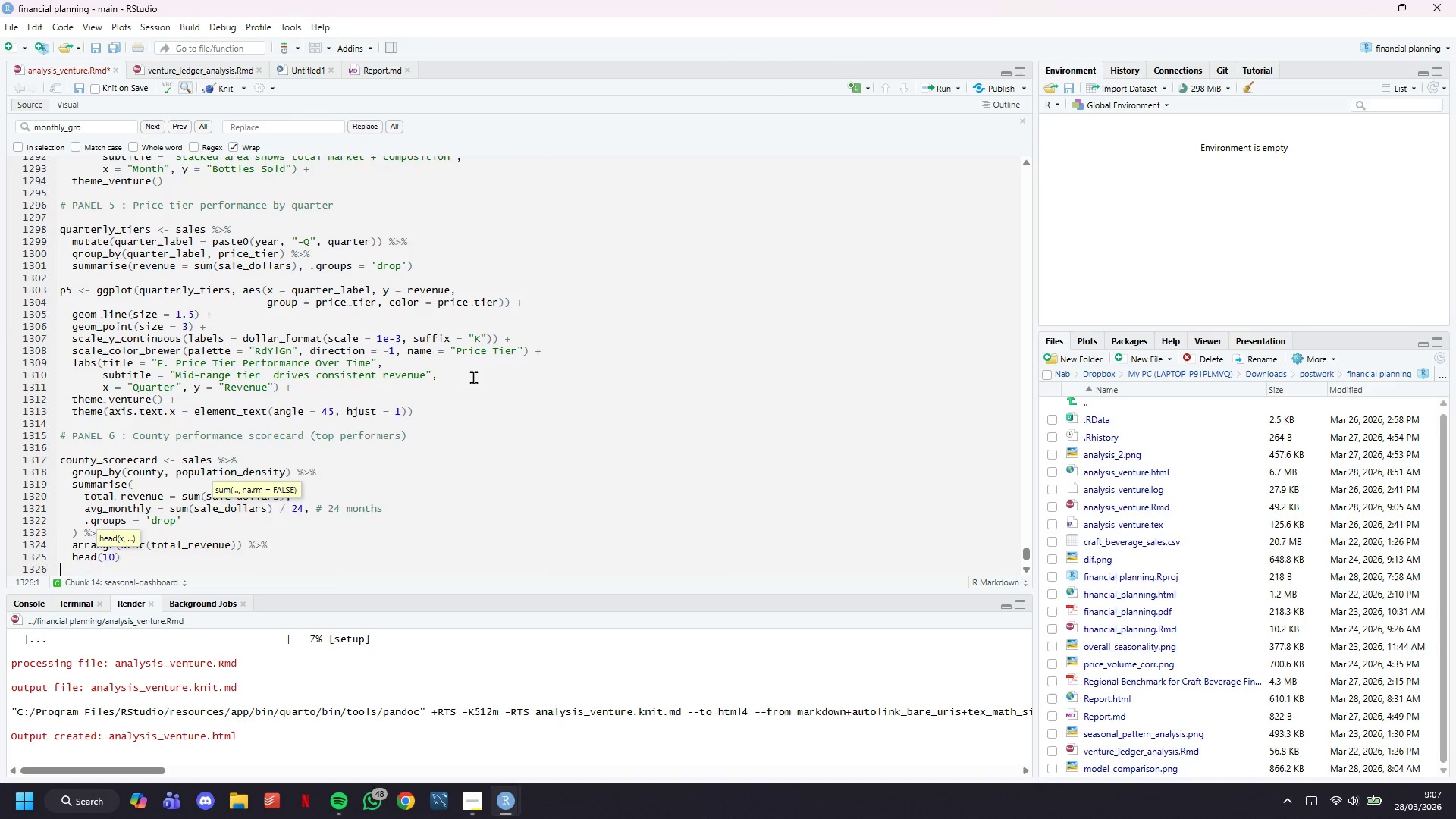 
key(Enter)
 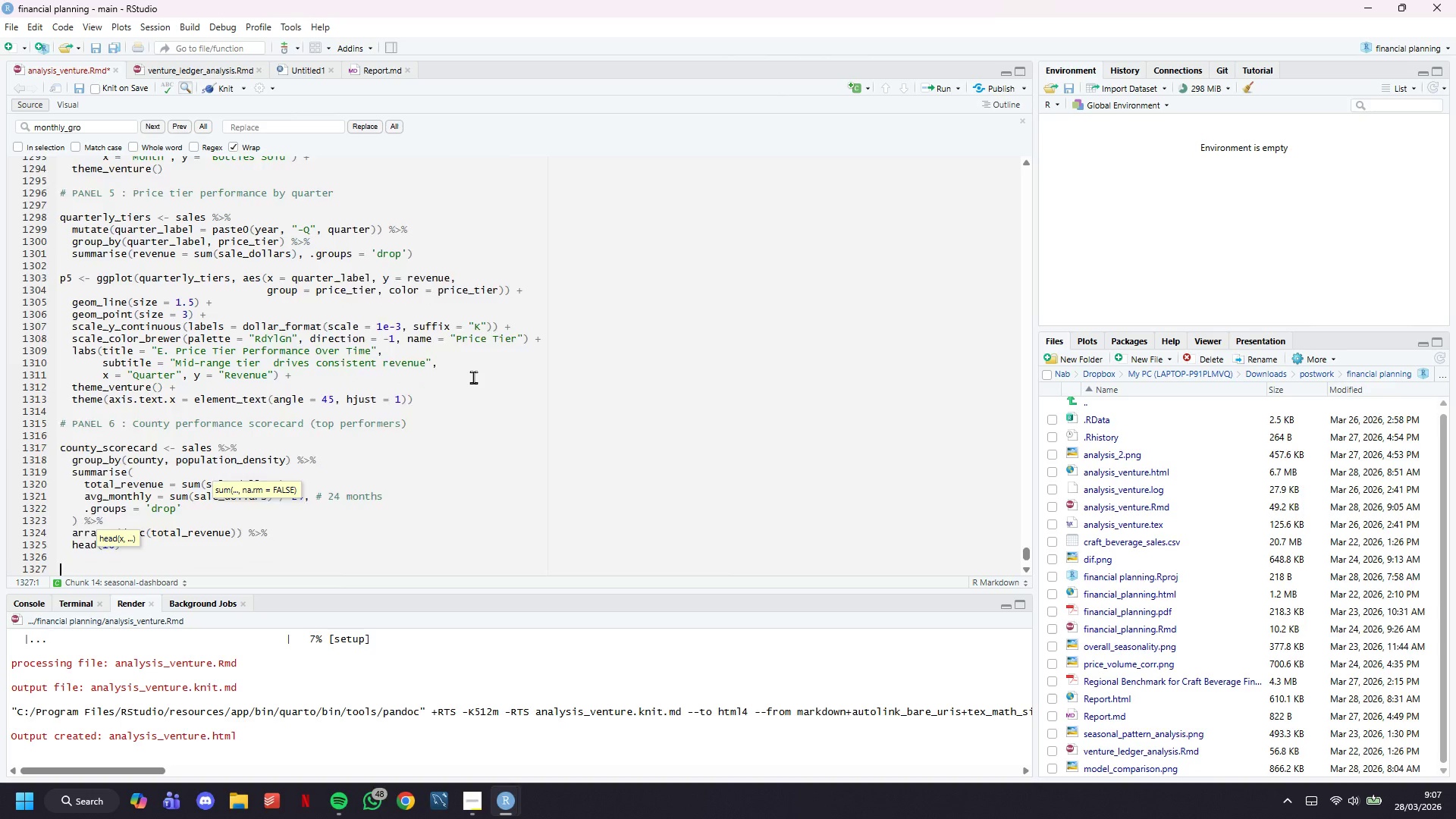 
scroll: coordinate [473, 377], scroll_direction: down, amount: 8.0
 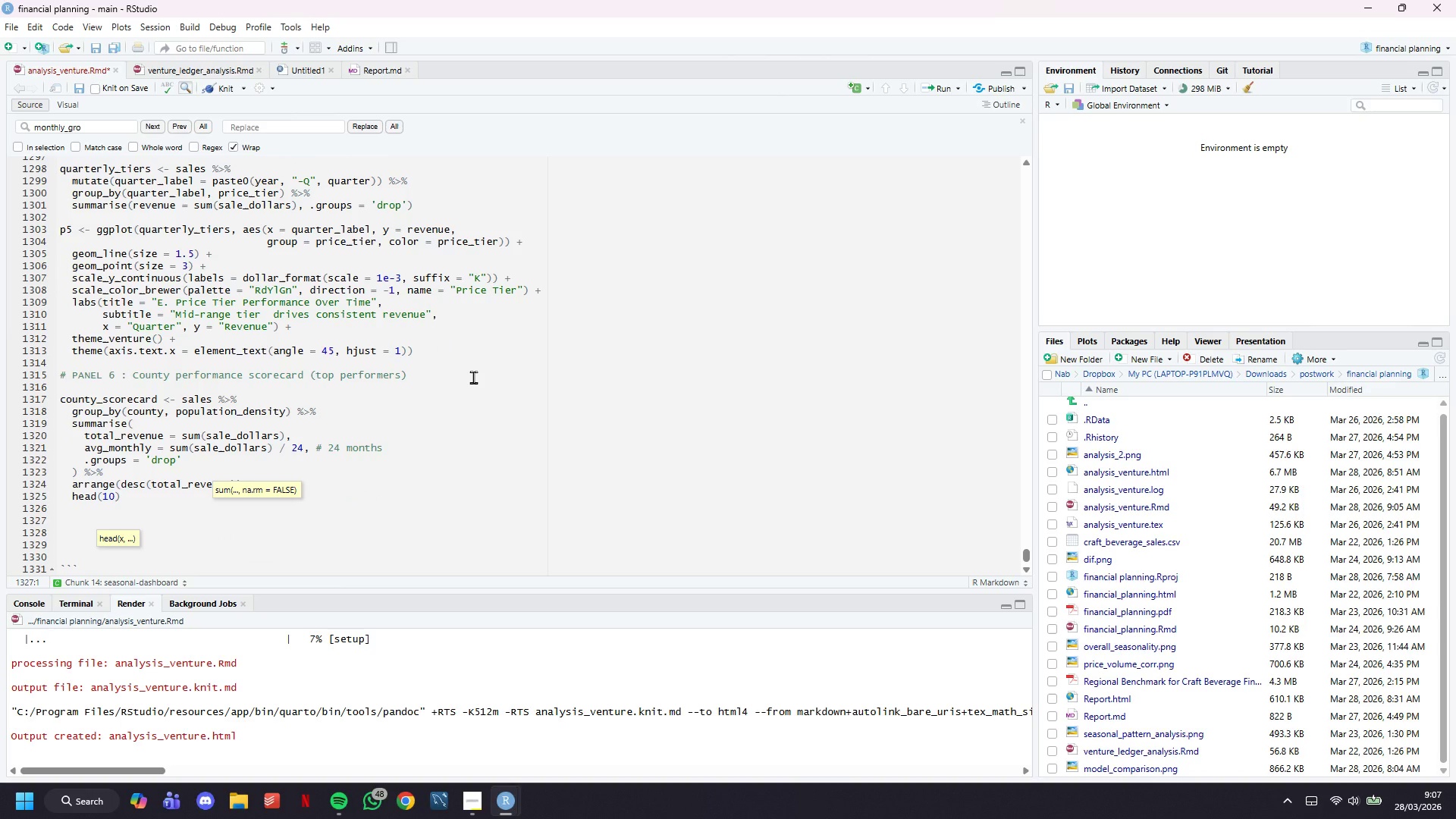 
type(p5)
 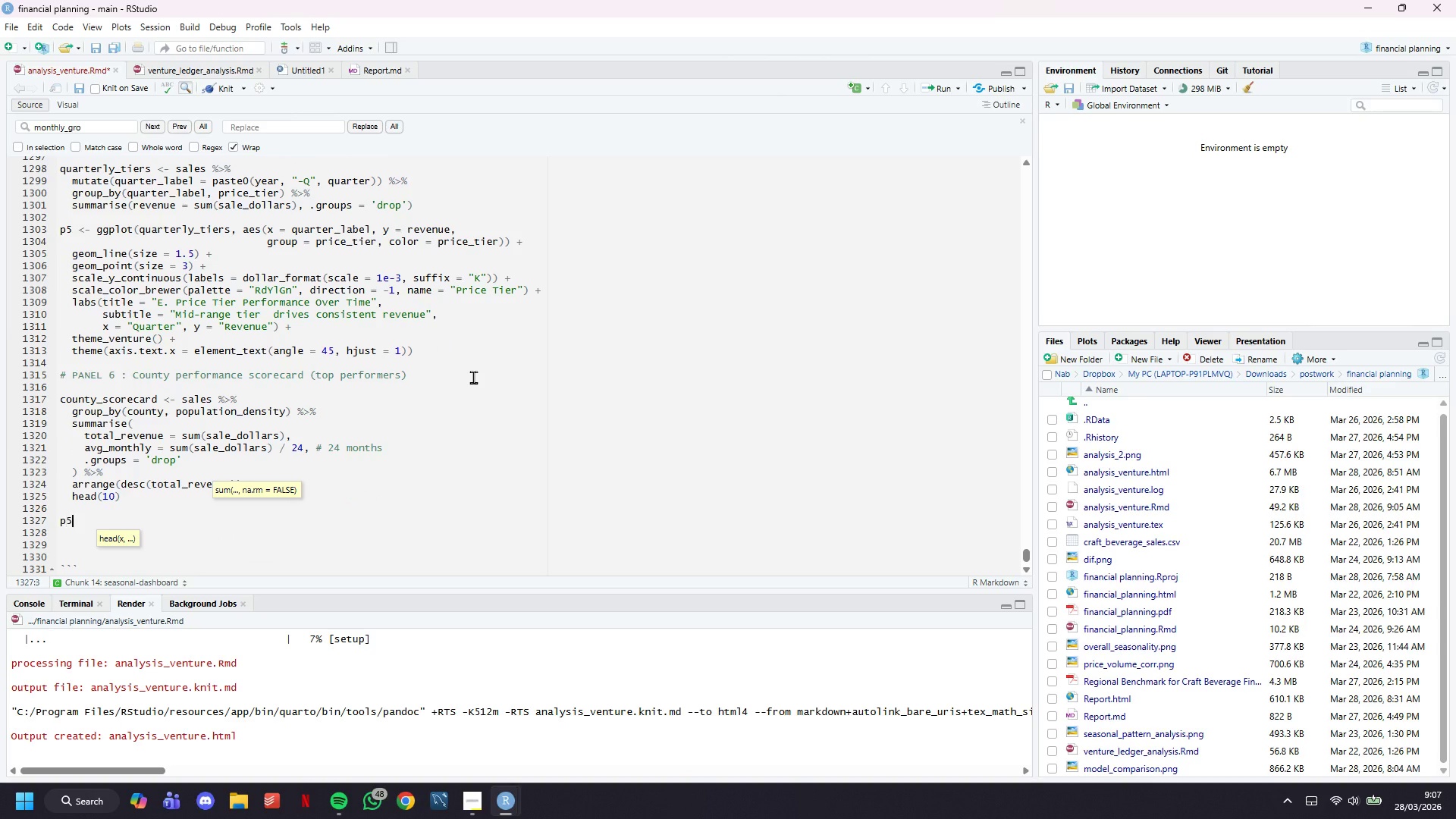 
key(Control+S)
 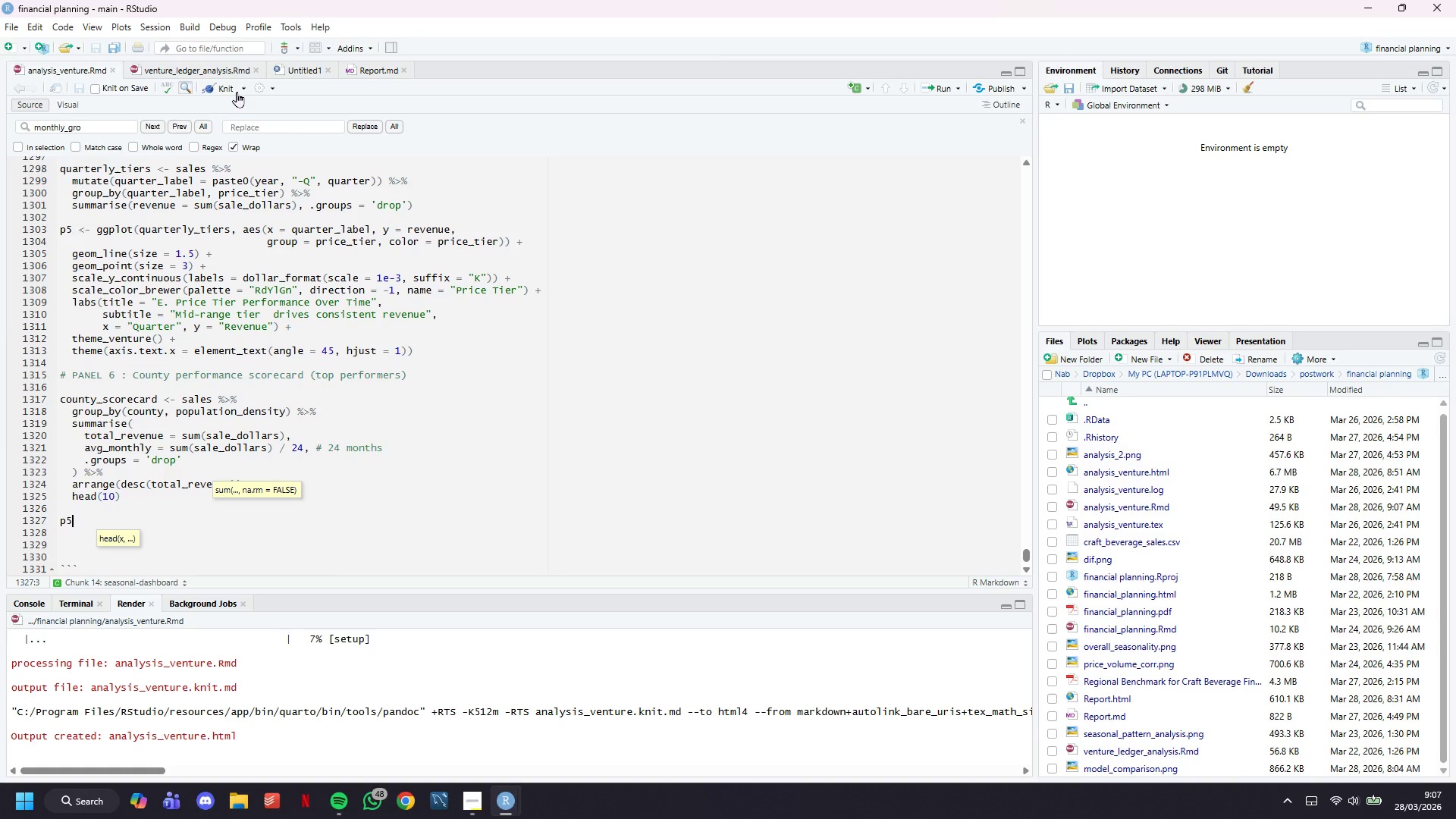 
left_click([229, 88])
 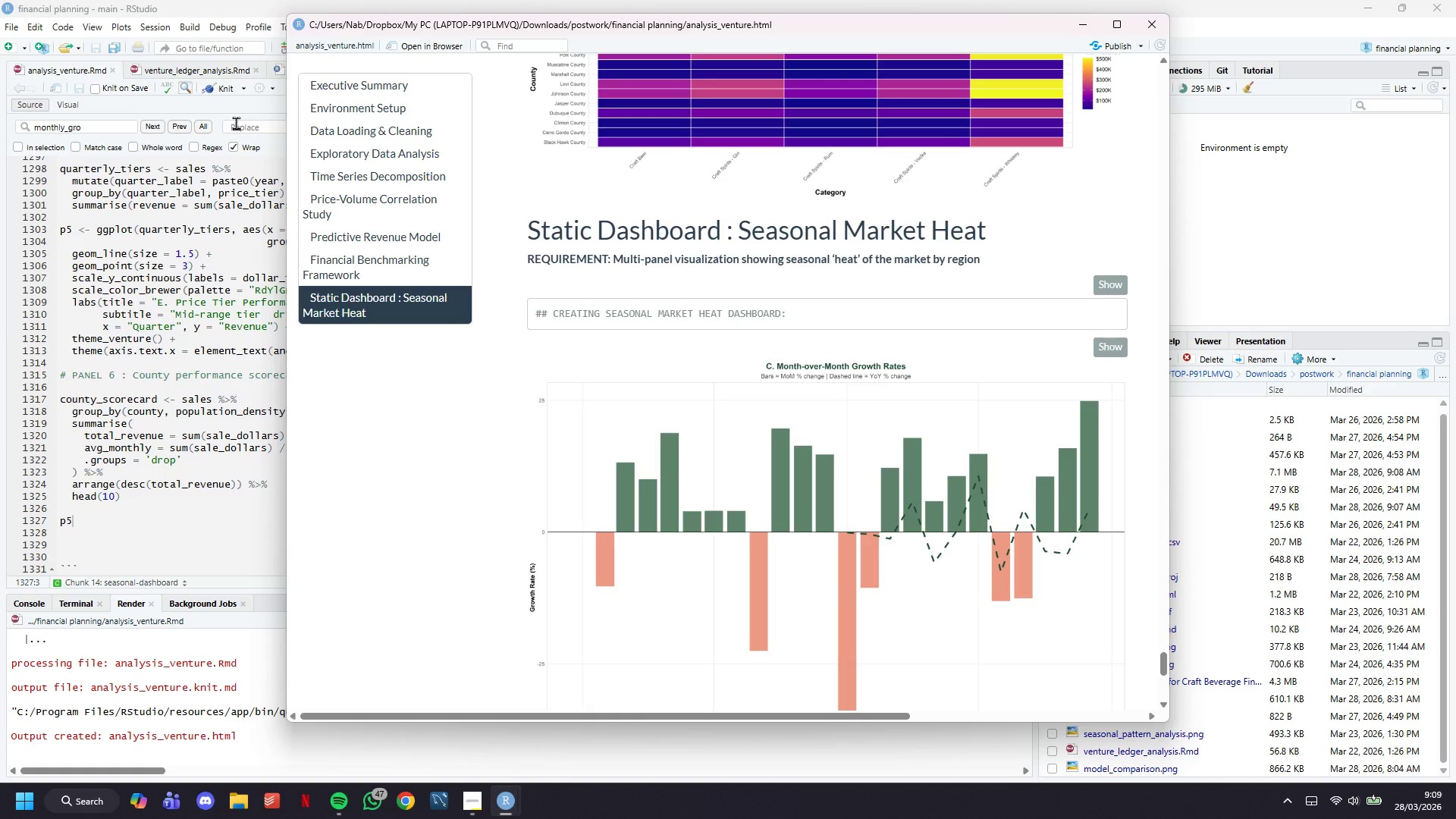 
wait(113.81)
 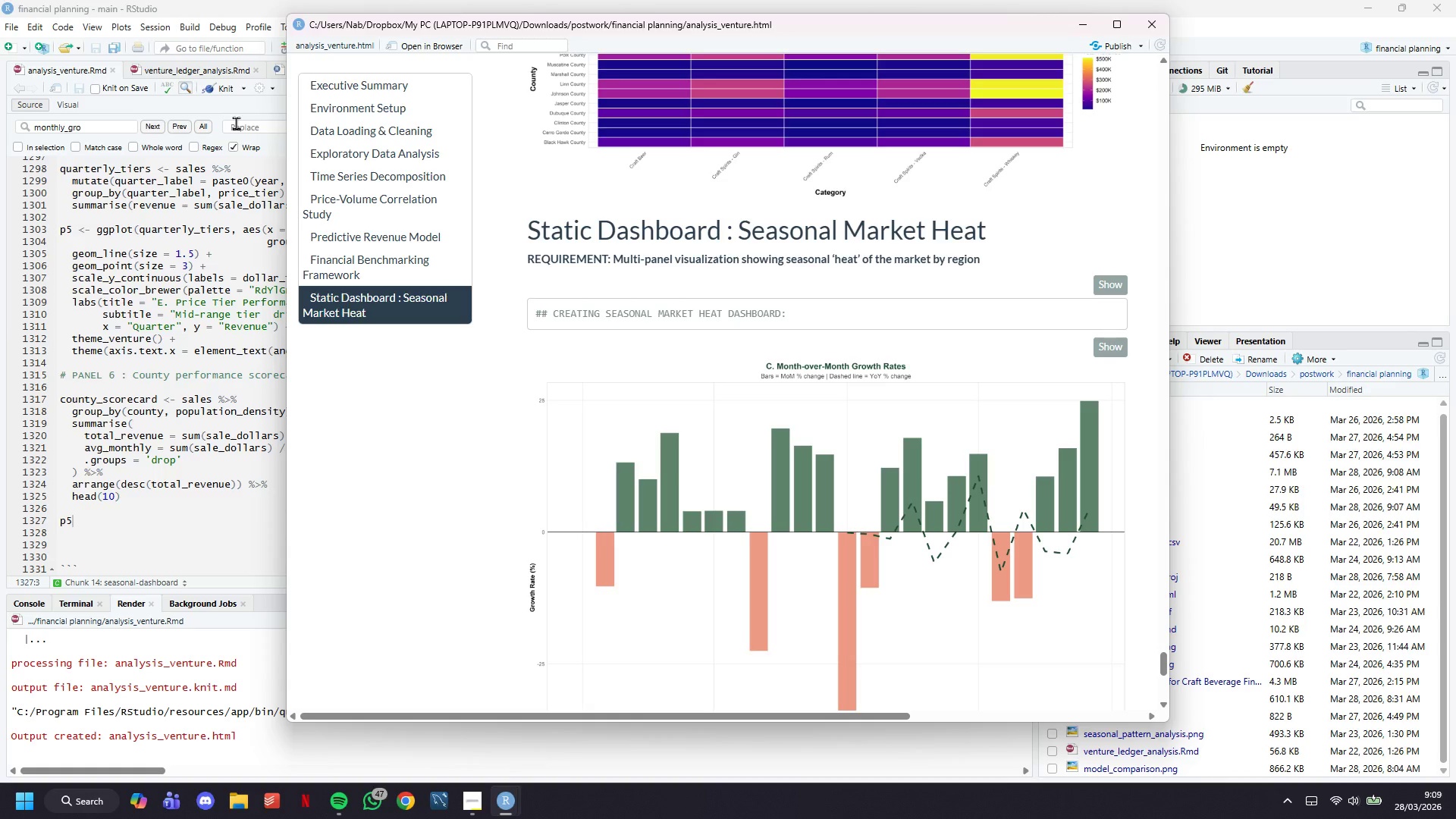 
scroll: coordinate [651, 461], scroll_direction: down, amount: 4.0
 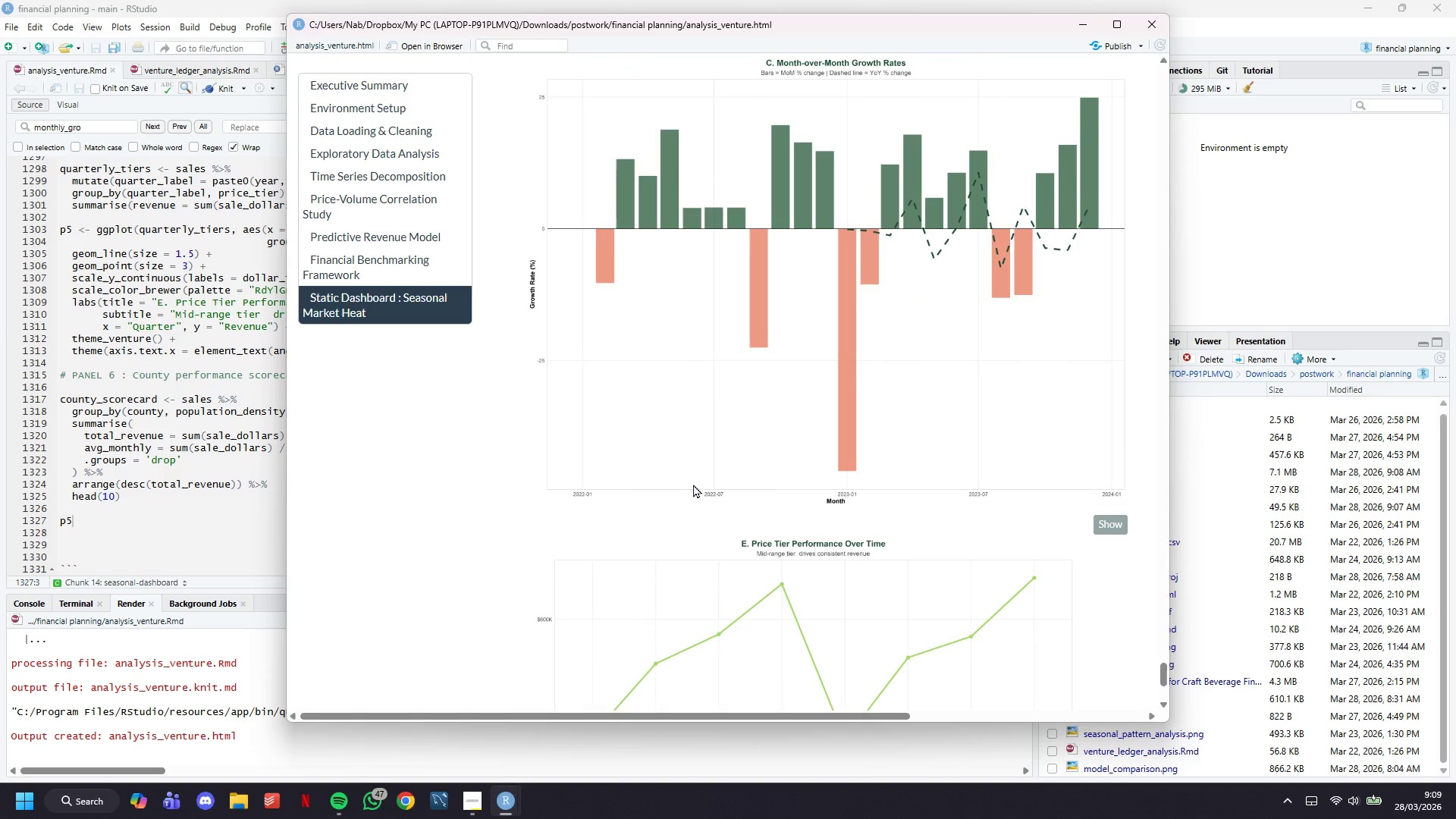 
double_click([702, 480])
 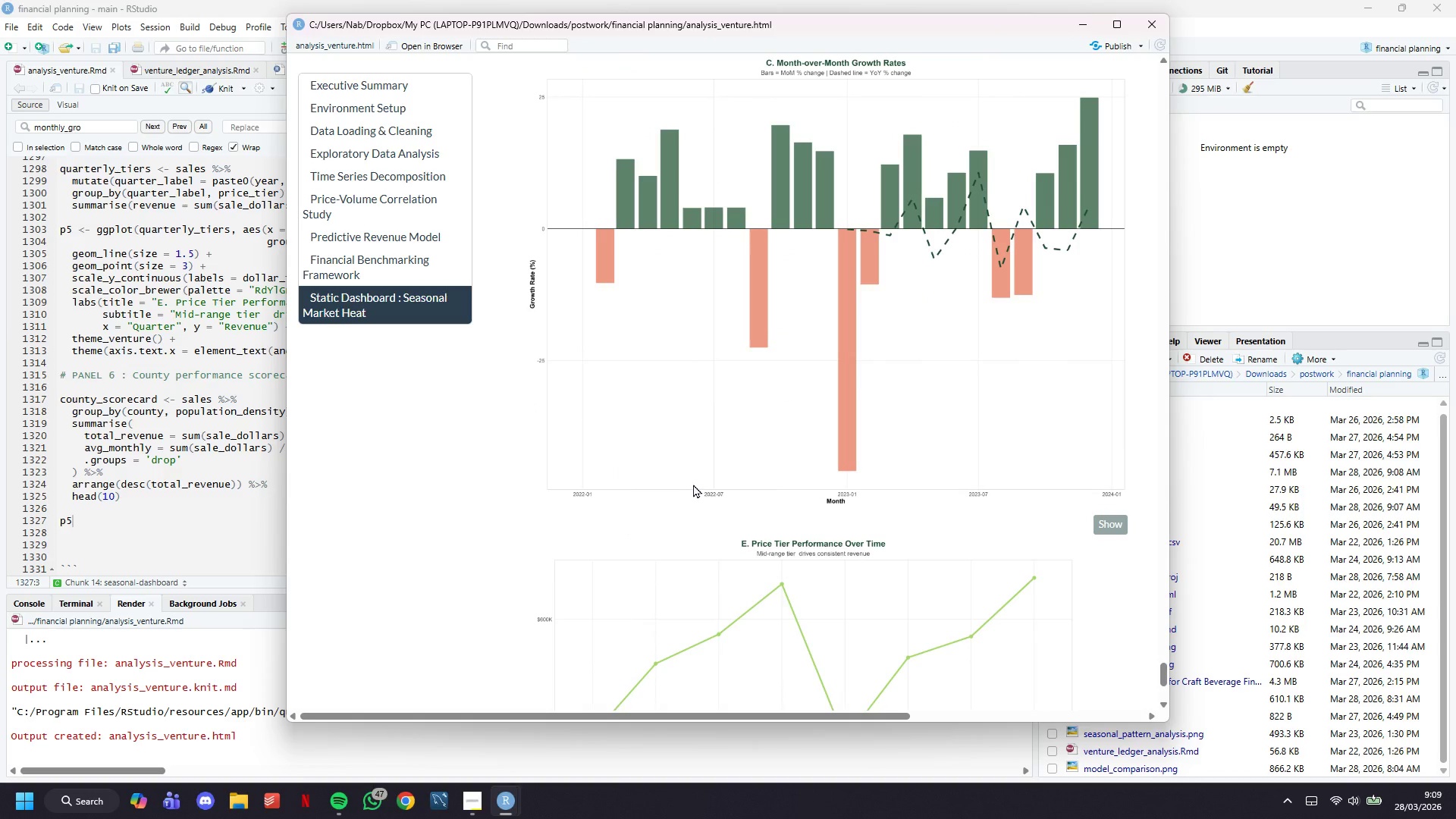 
triple_click([702, 480])
 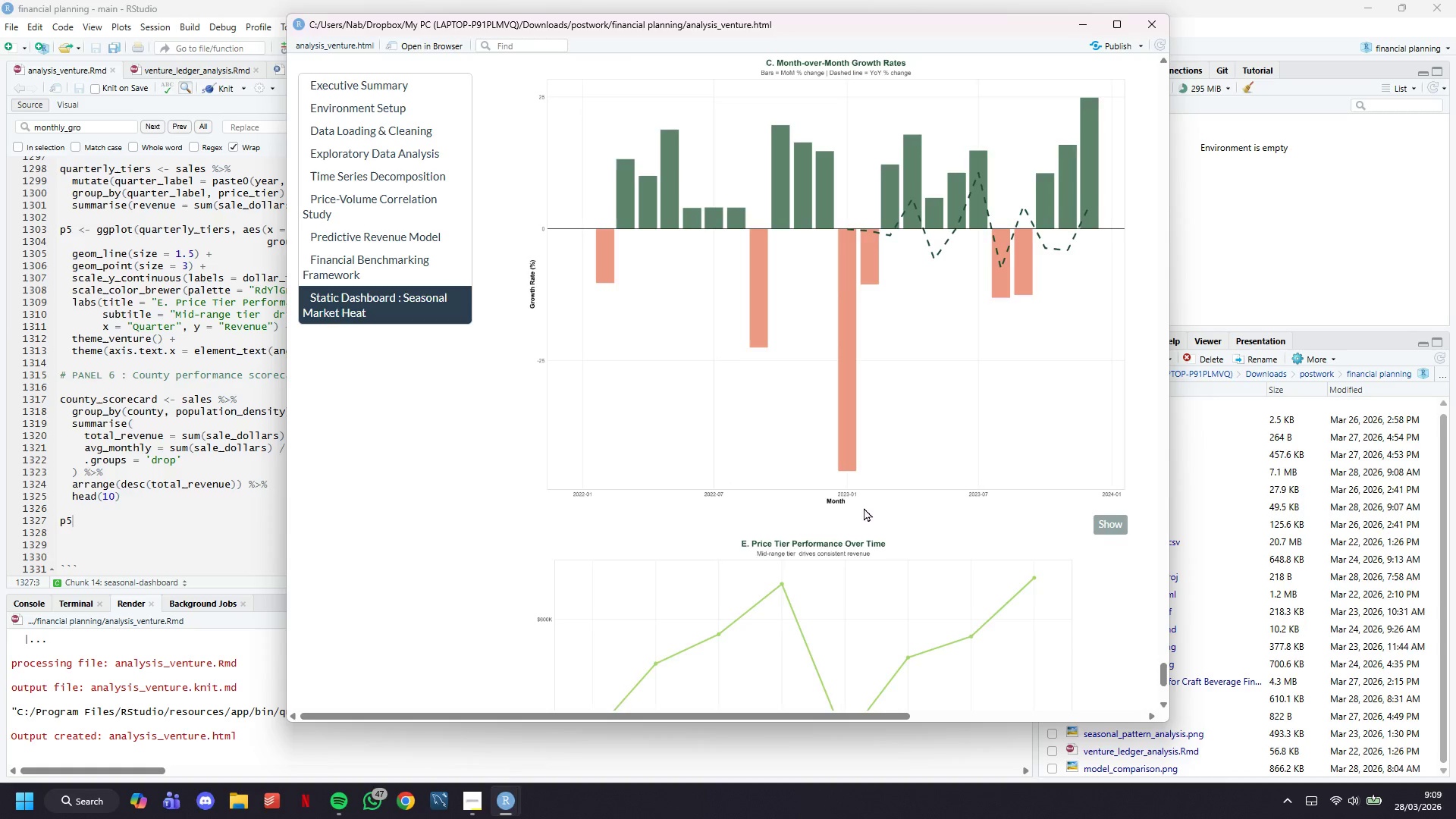 
scroll: coordinate [865, 507], scroll_direction: down, amount: 8.0
 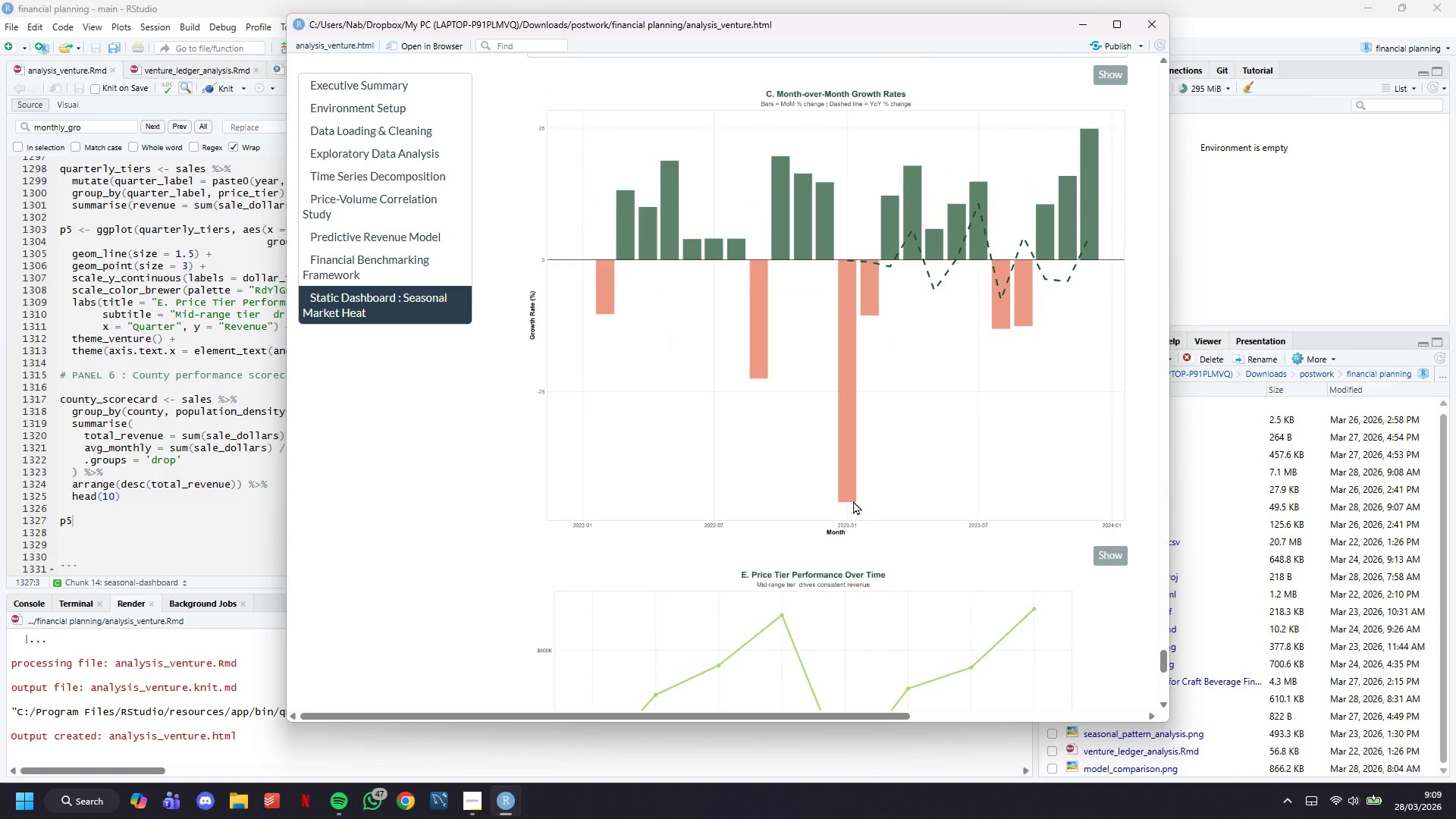 
scroll: coordinate [852, 500], scroll_direction: up, amount: 1.0
 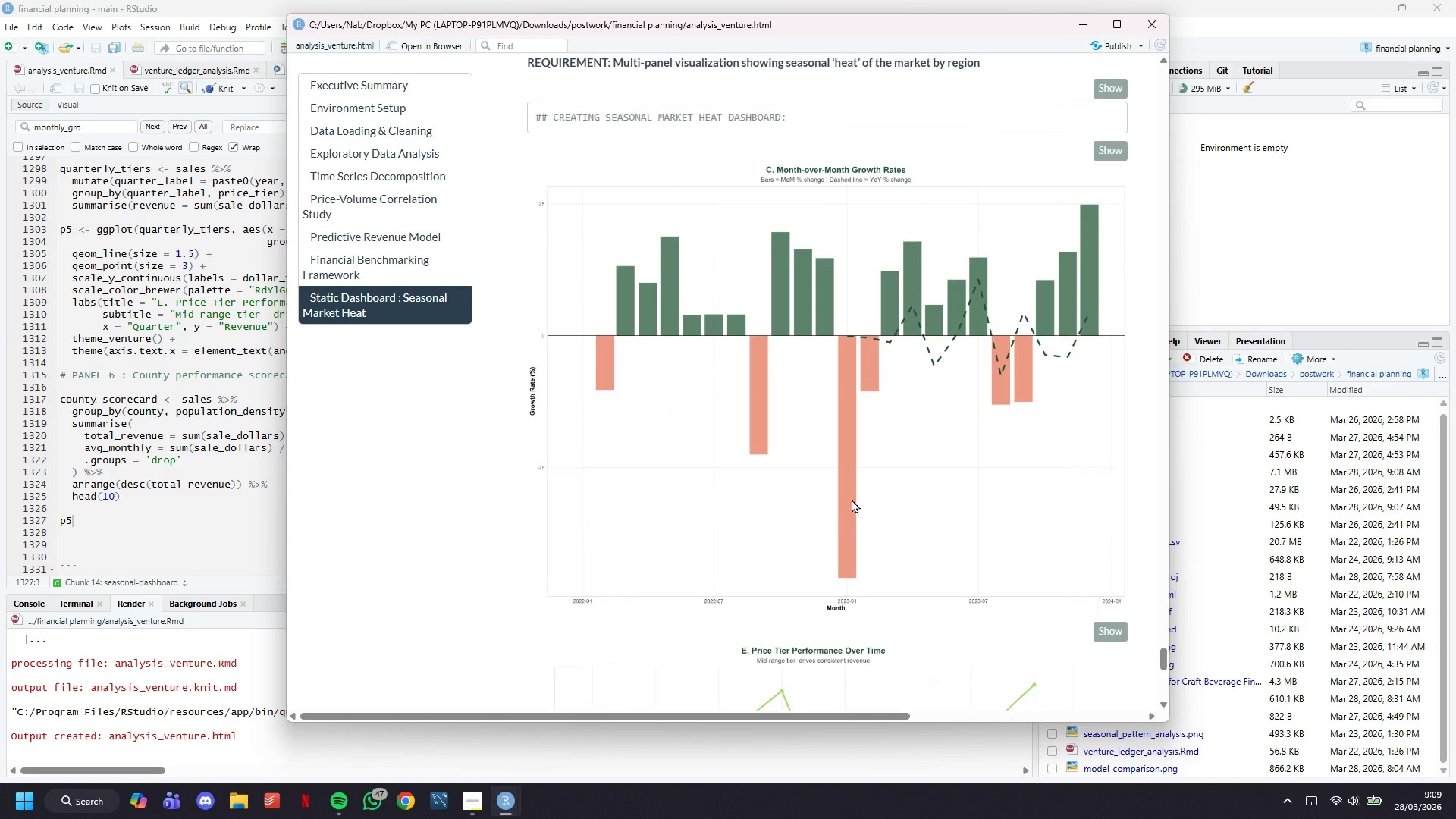 
scroll: coordinate [821, 448], scroll_direction: down, amount: 3.0
 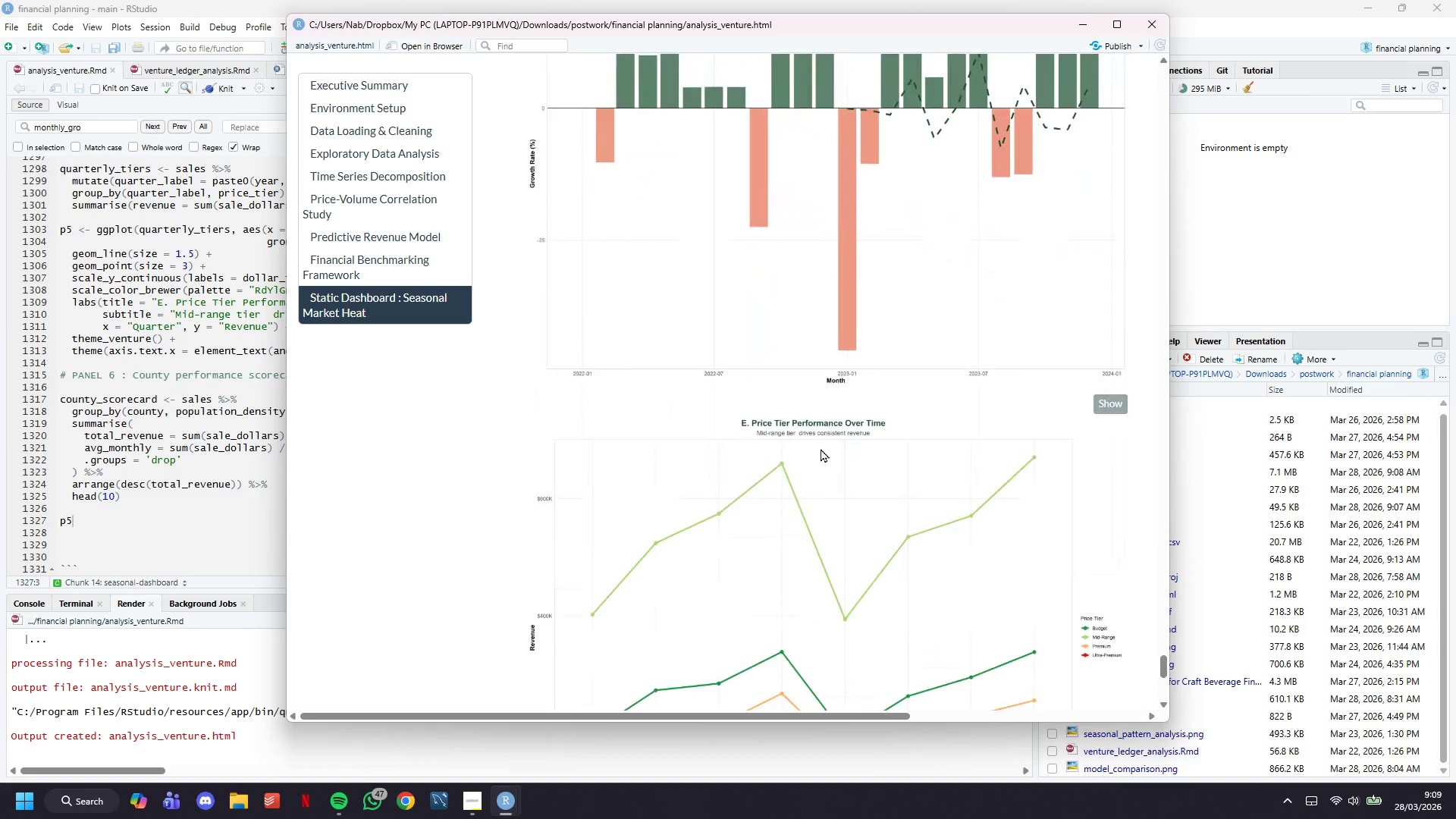 
scroll: coordinate [821, 448], scroll_direction: up, amount: 3.0
 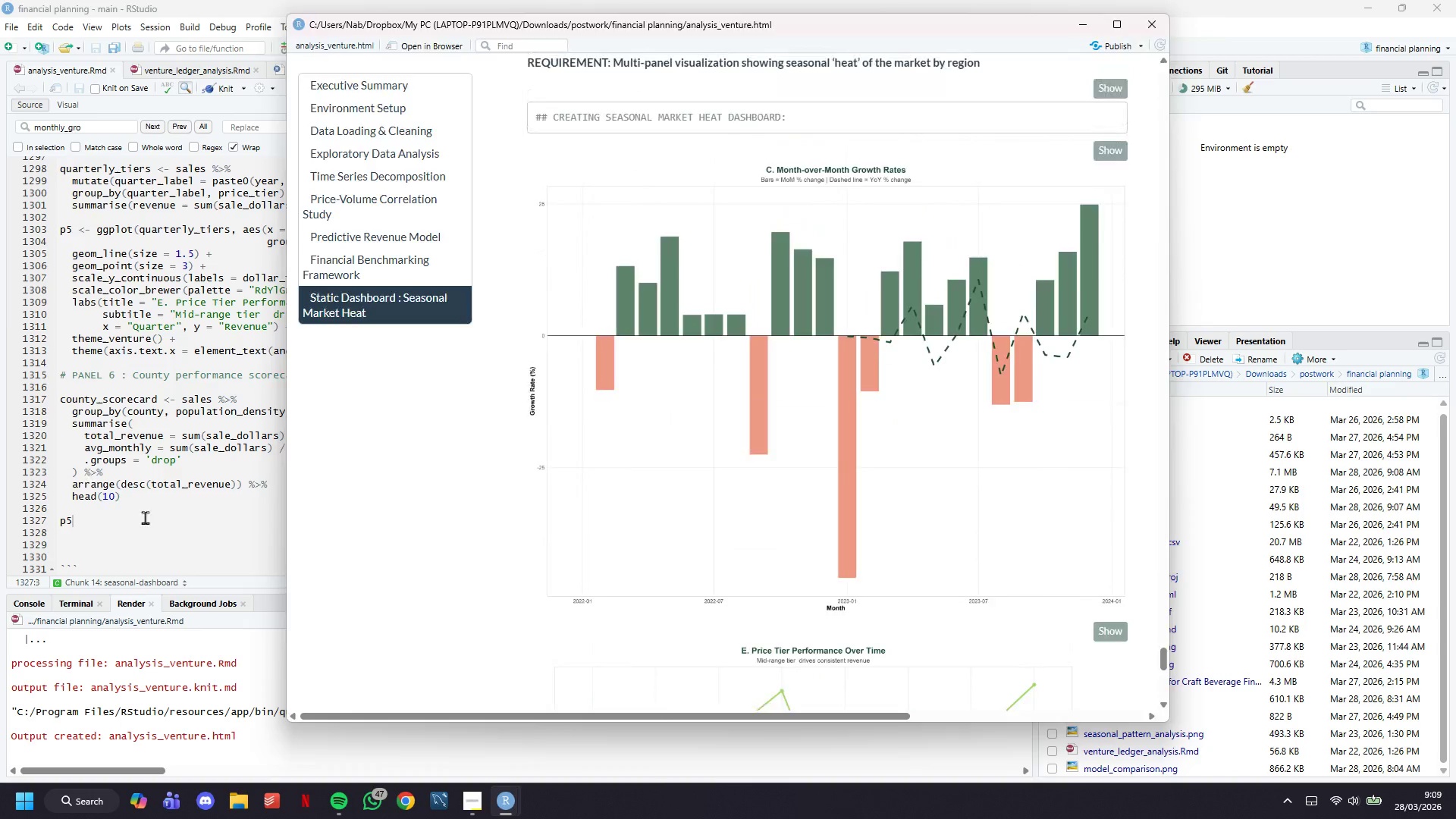 
left_click([146, 518])
 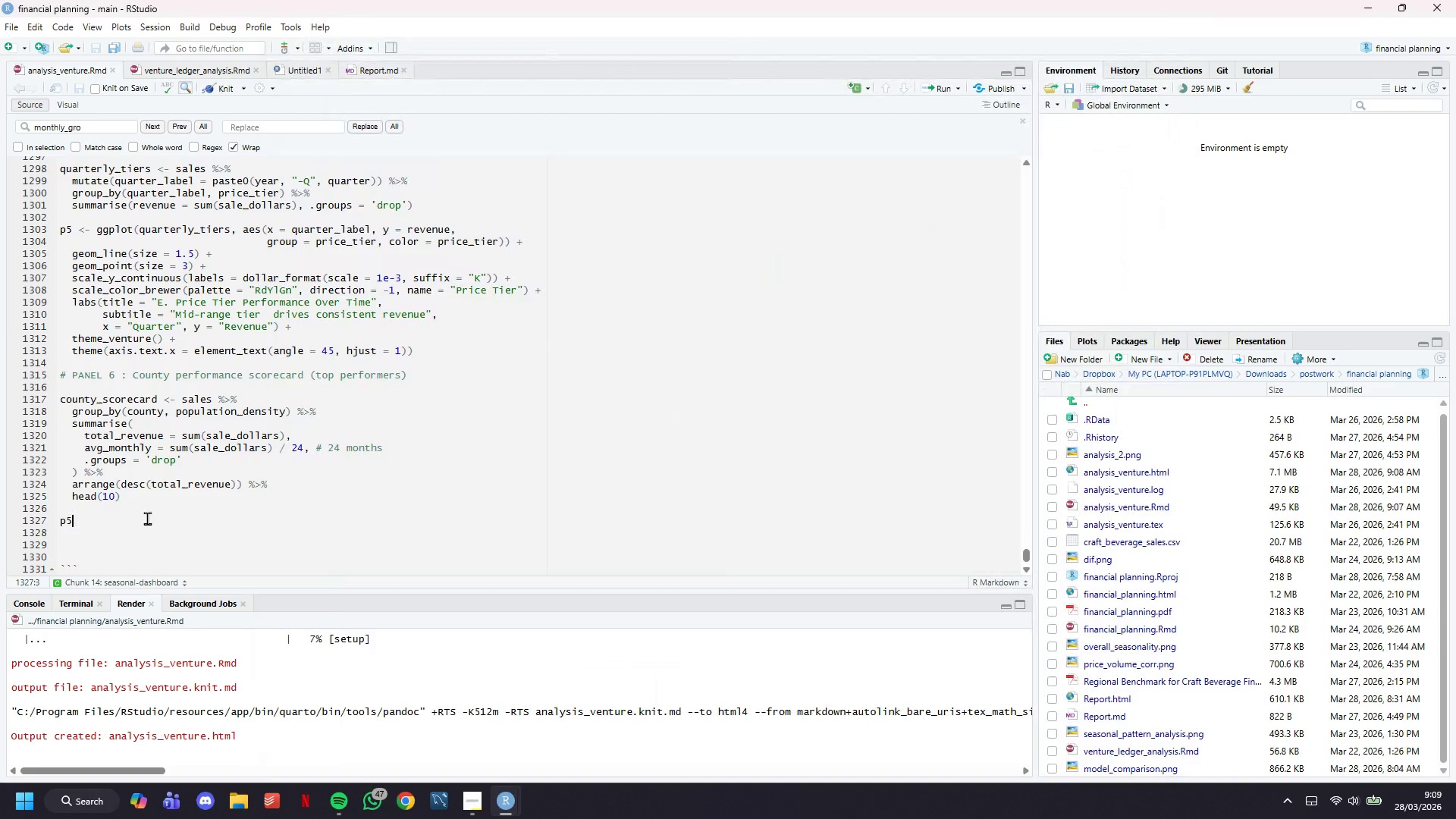 
scroll: coordinate [147, 518], scroll_direction: none, amount: 0.0
 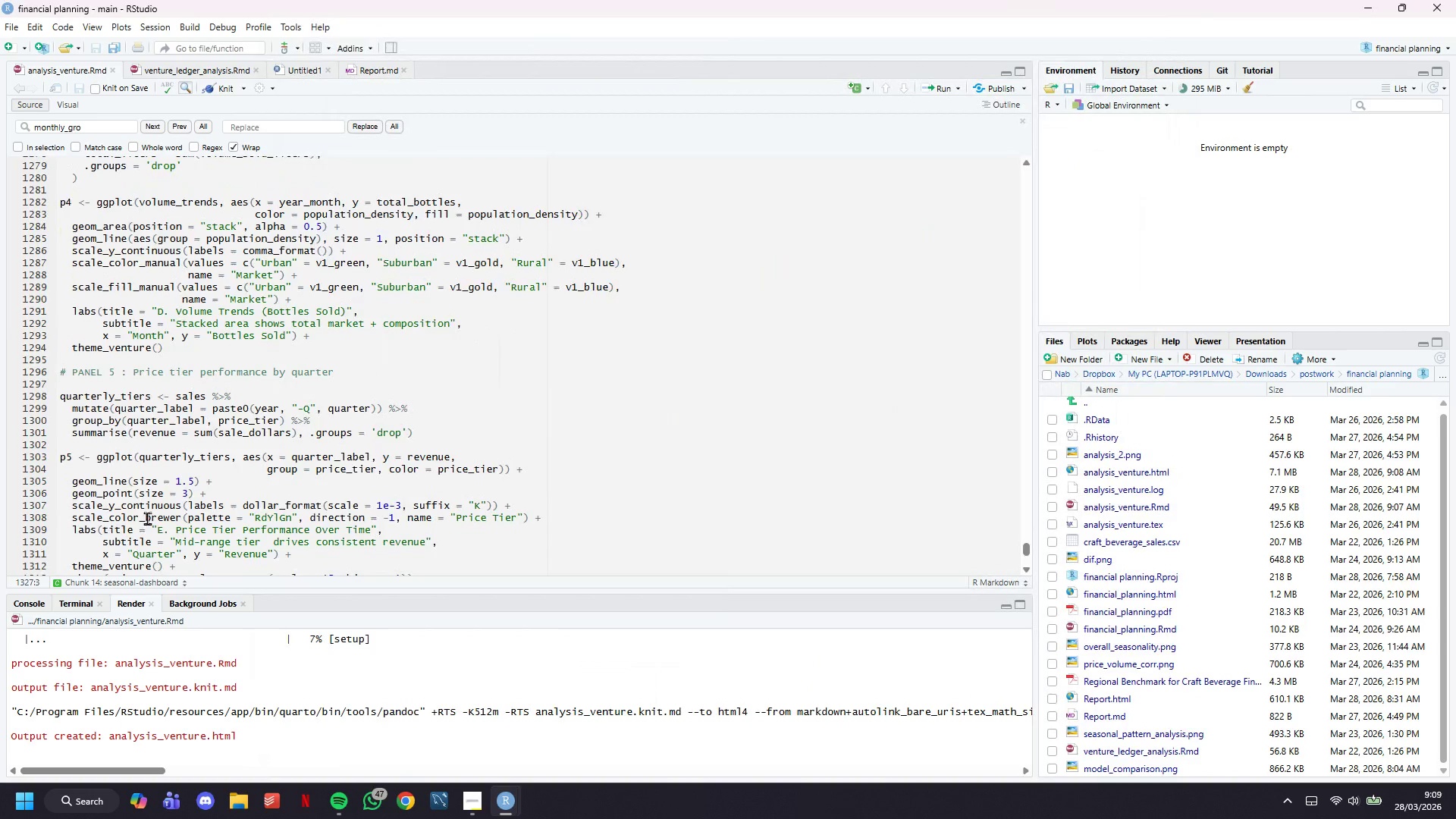 
scroll: coordinate [147, 518], scroll_direction: up, amount: 7.0
 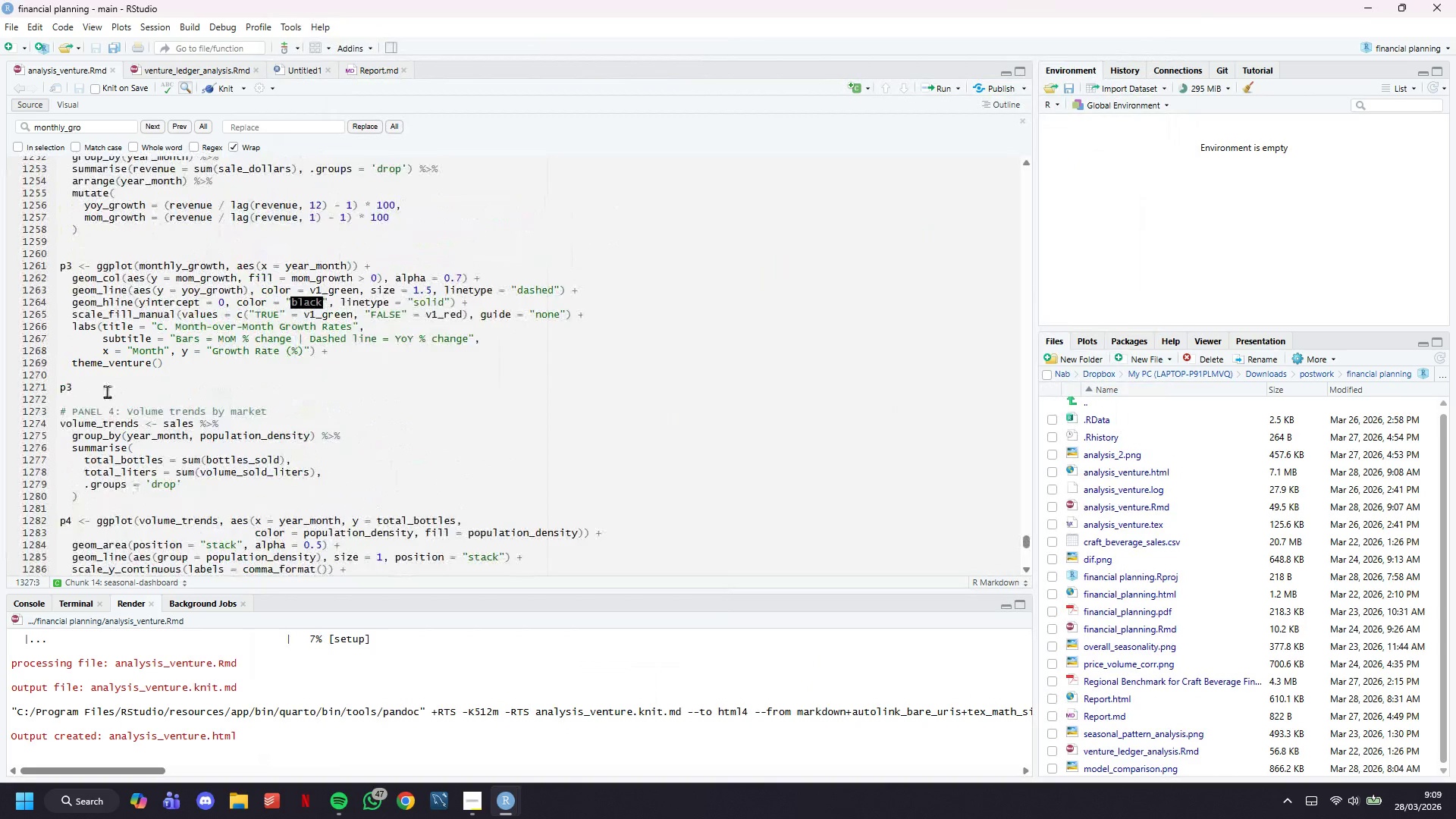 
left_click([107, 391])
 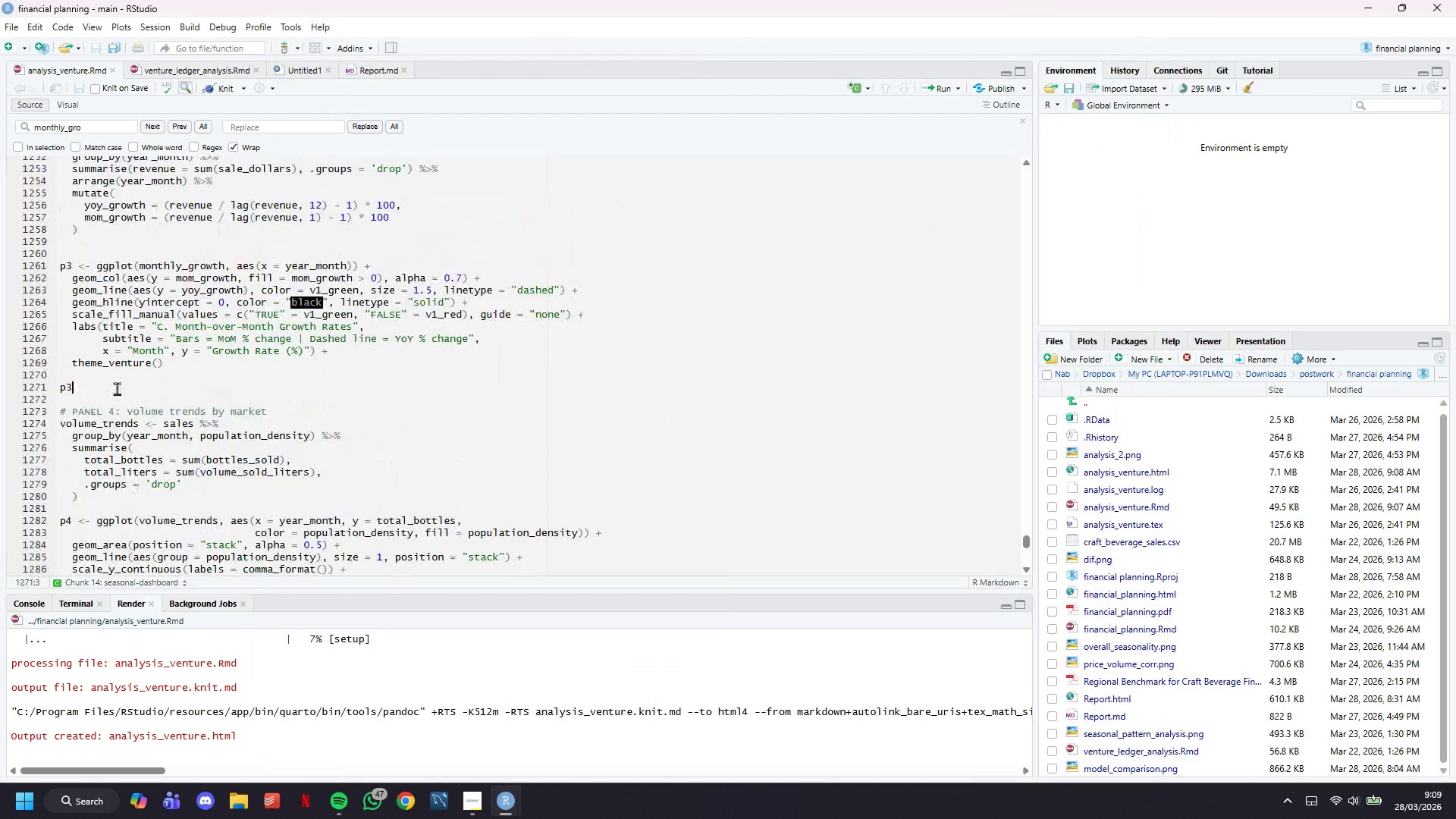 
key(Backspace)
 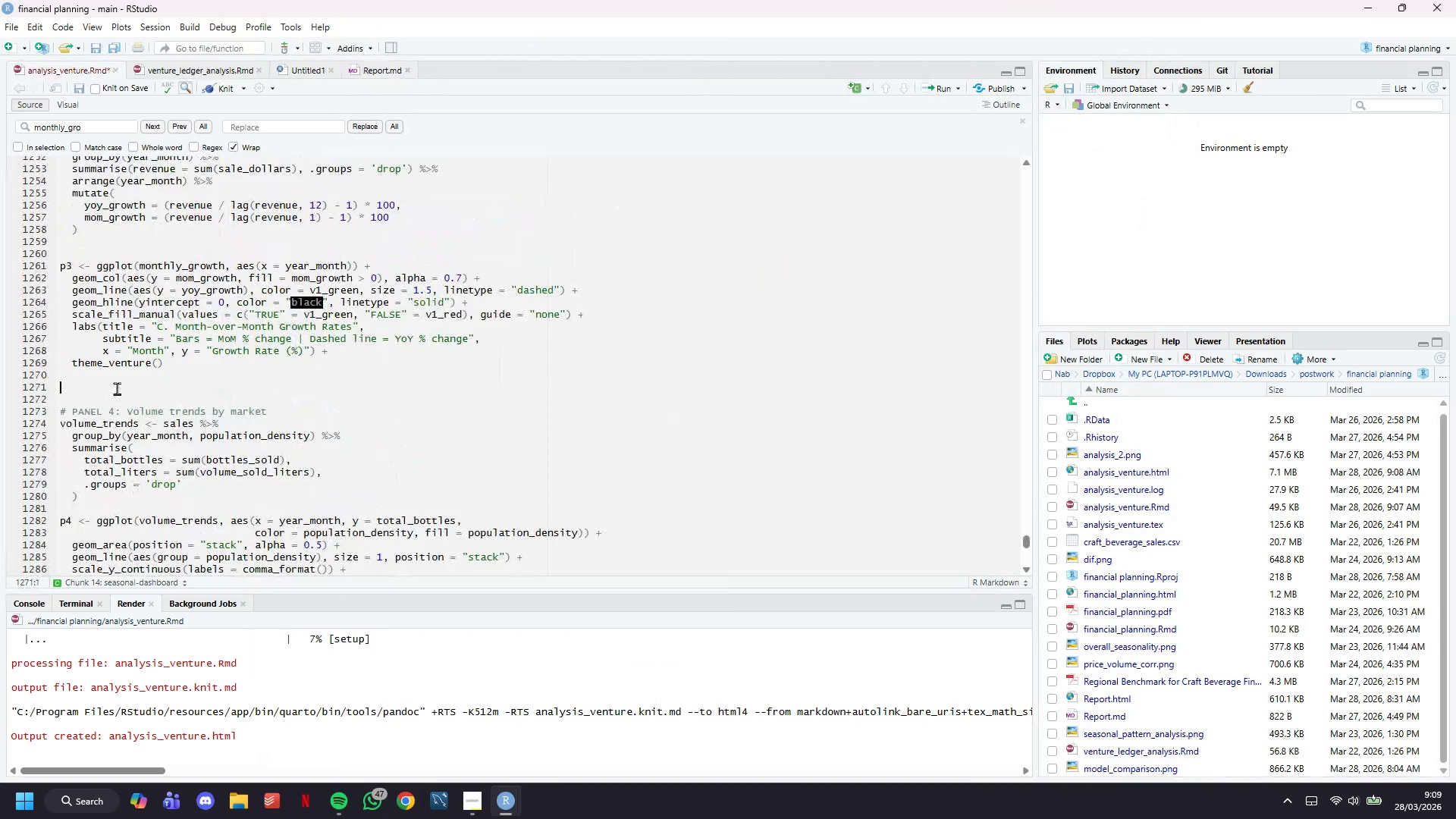 
key(Backspace)
 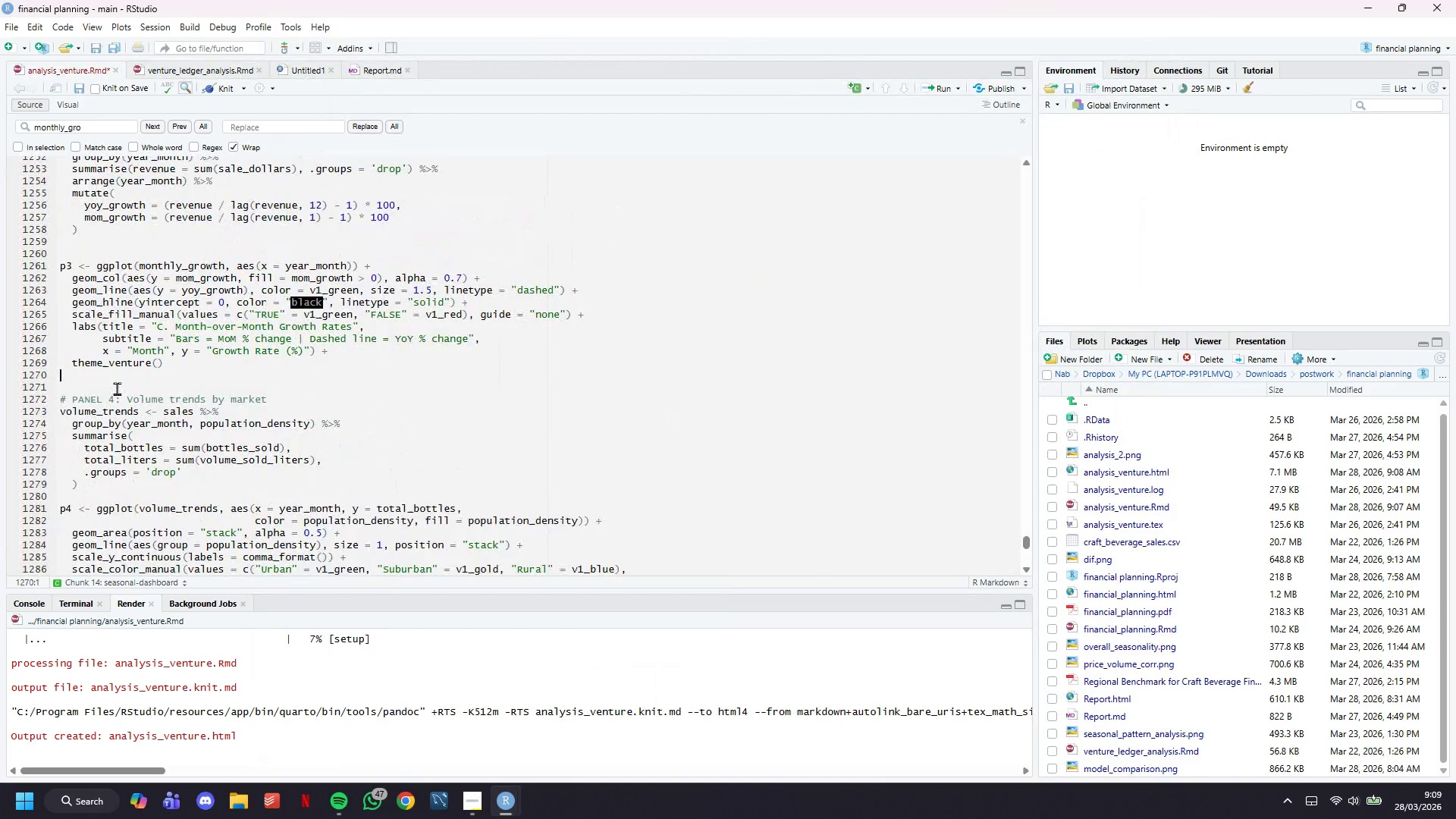 
key(Backspace)
 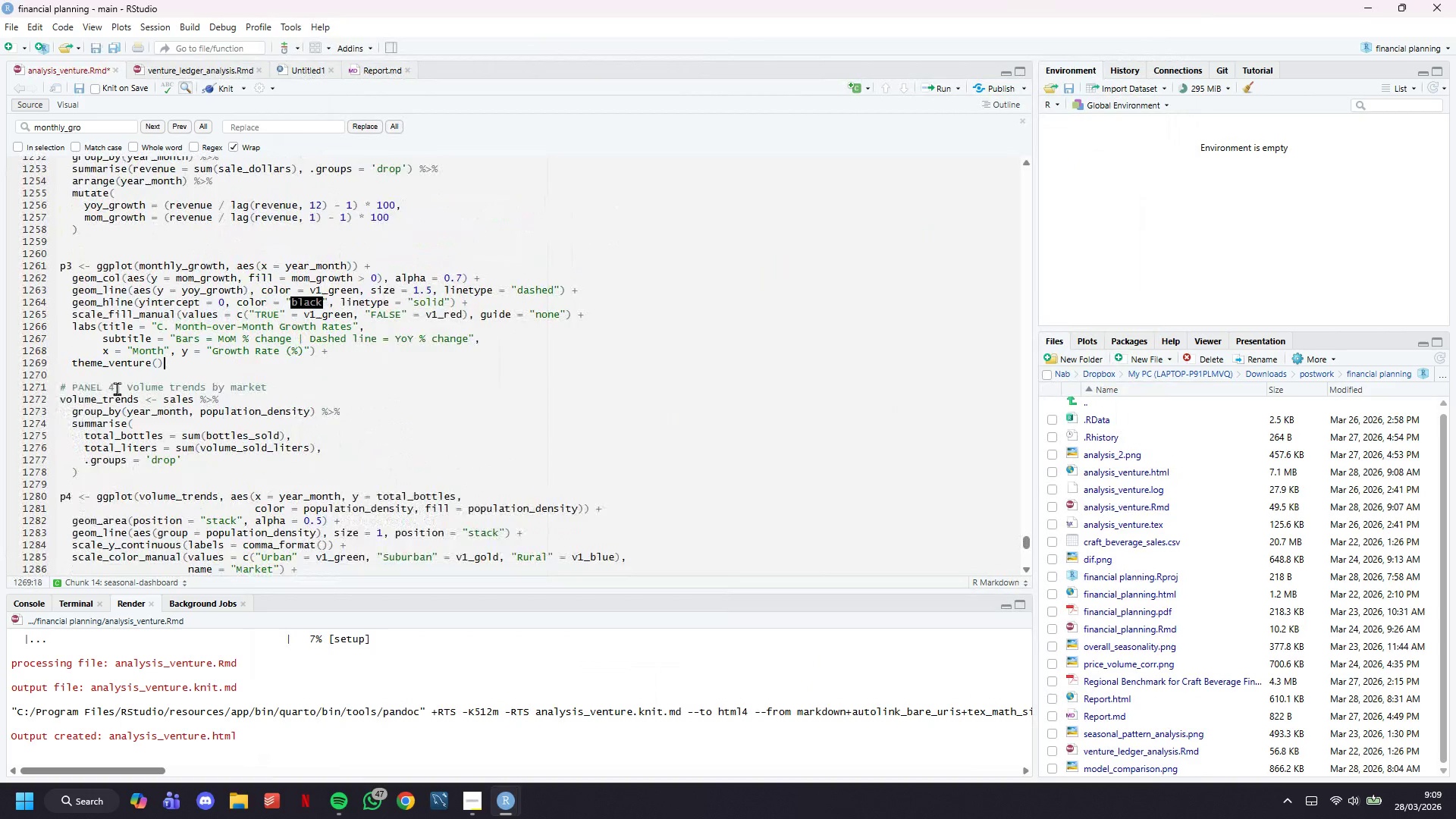 
key(Backspace)
 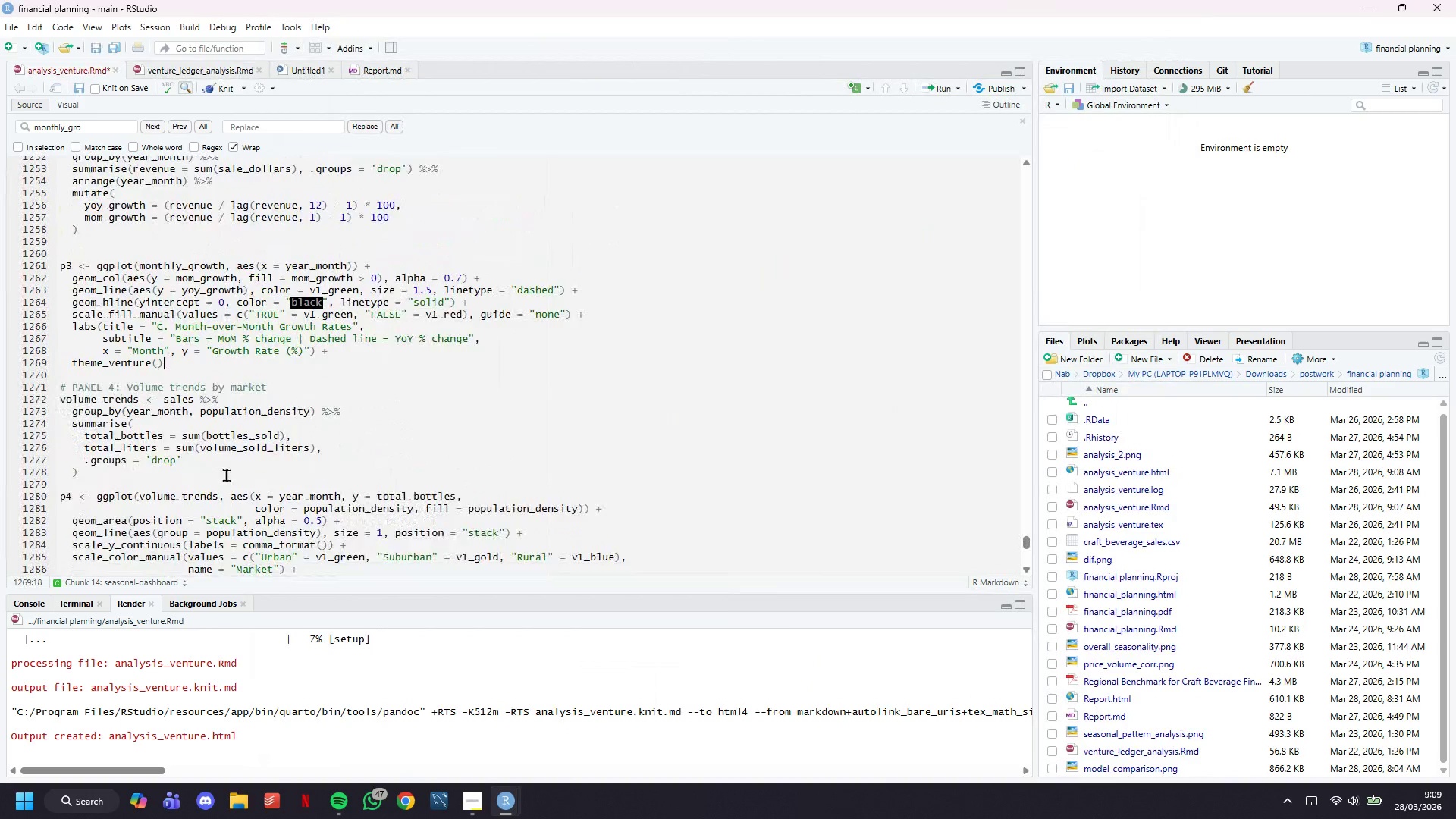 
scroll: coordinate [232, 425], scroll_direction: down, amount: 20.0
 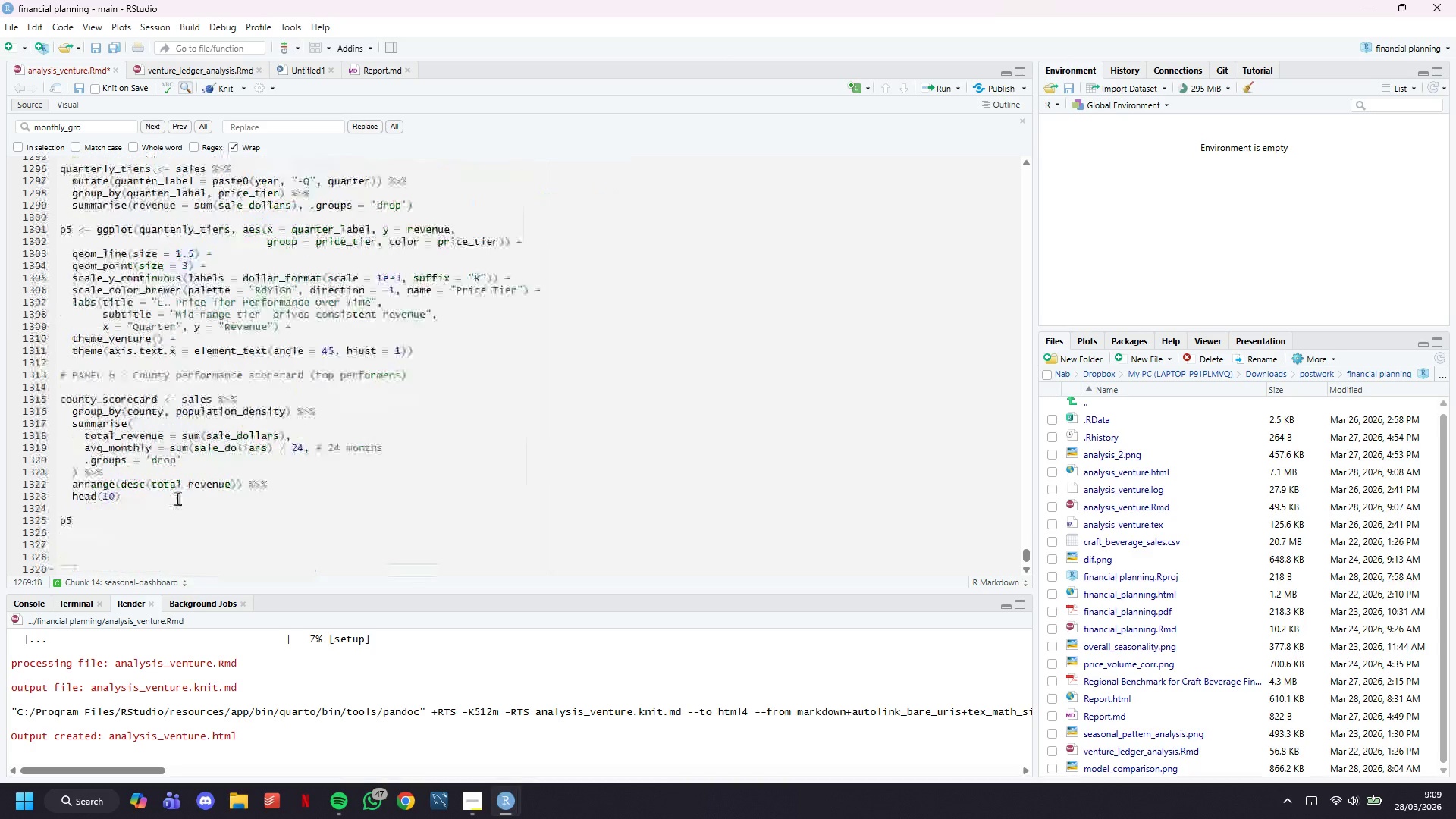 
left_click([170, 513])
 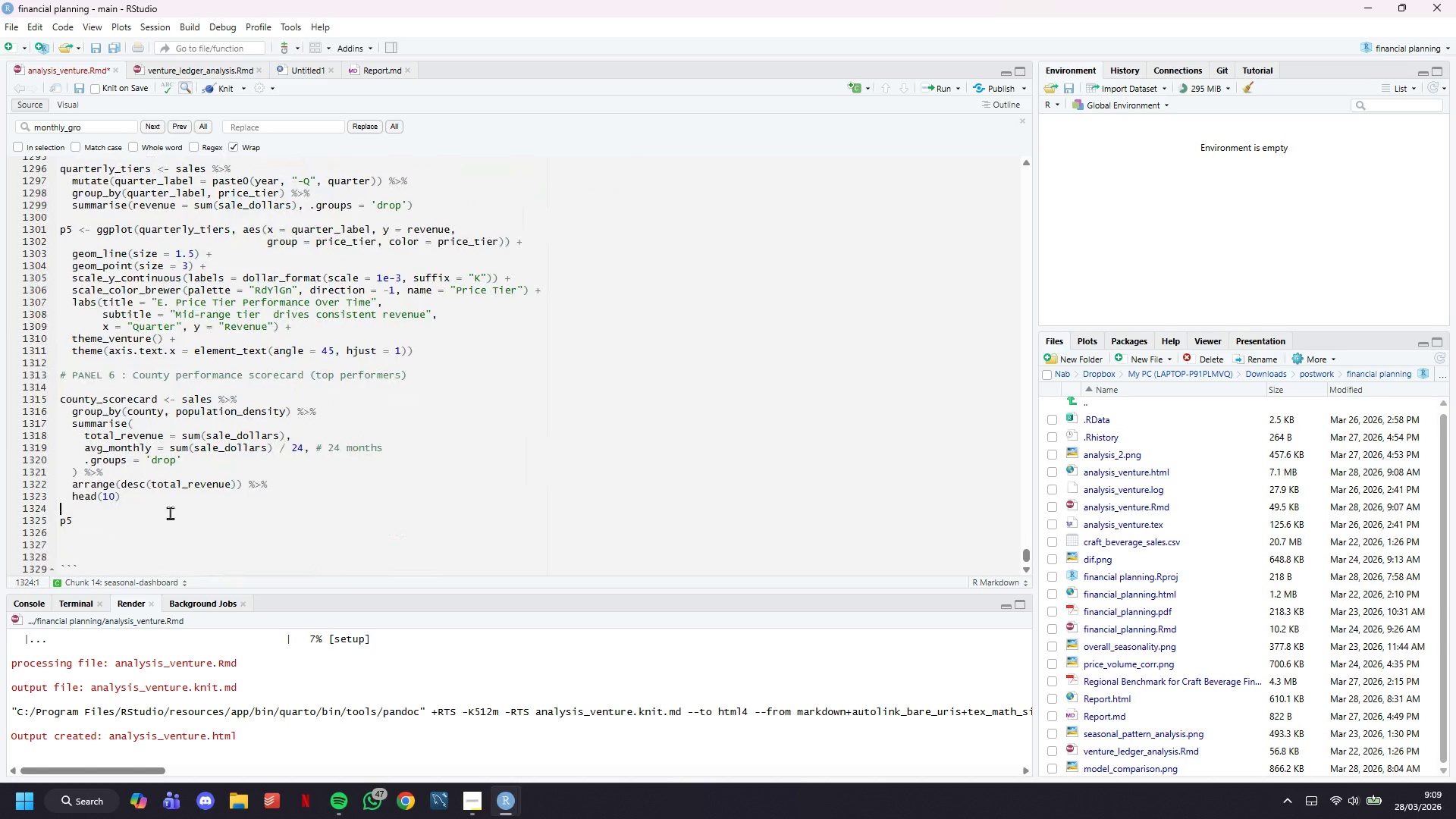 
left_click([190, 533])
 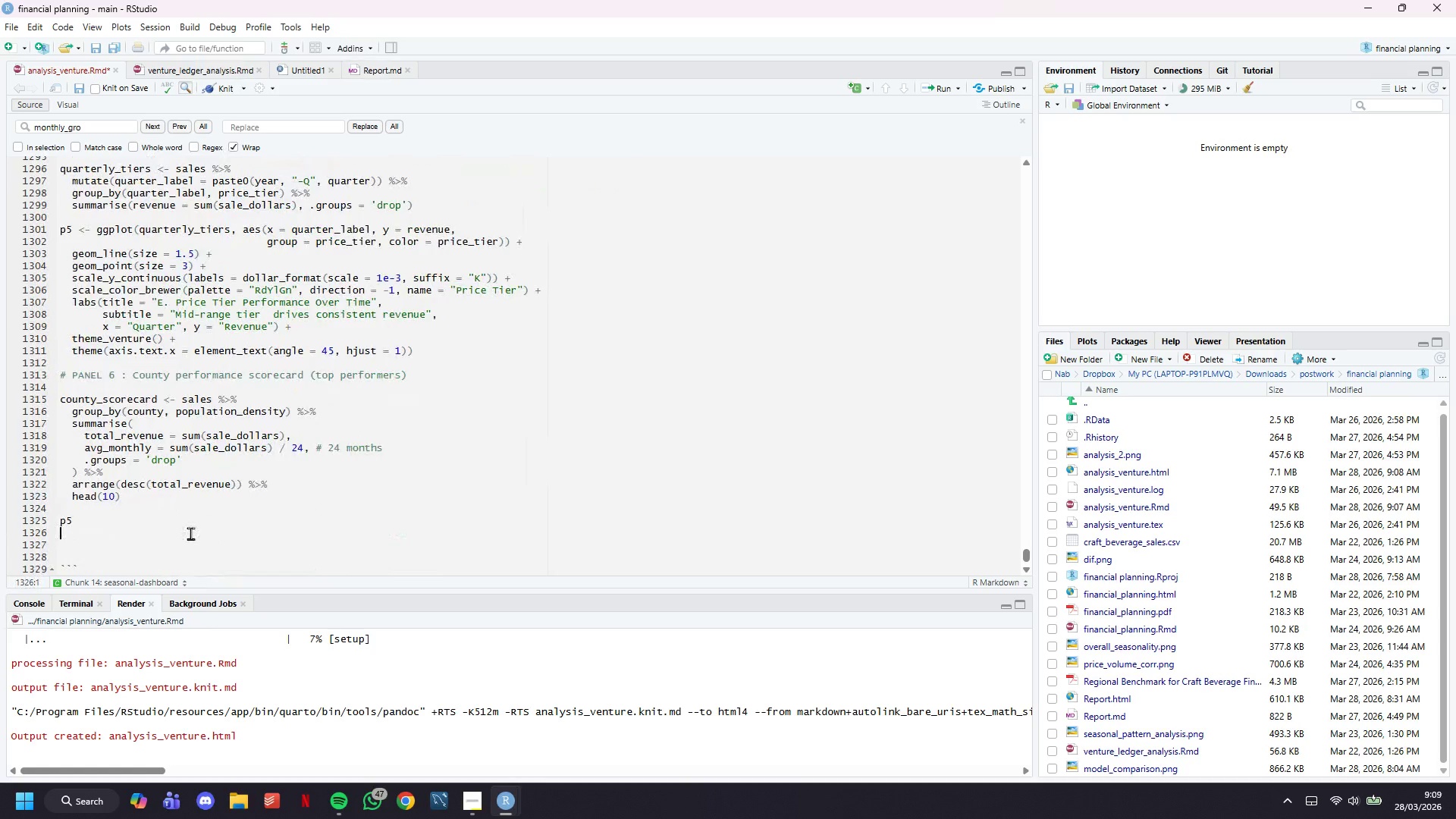 
key(Backspace)
 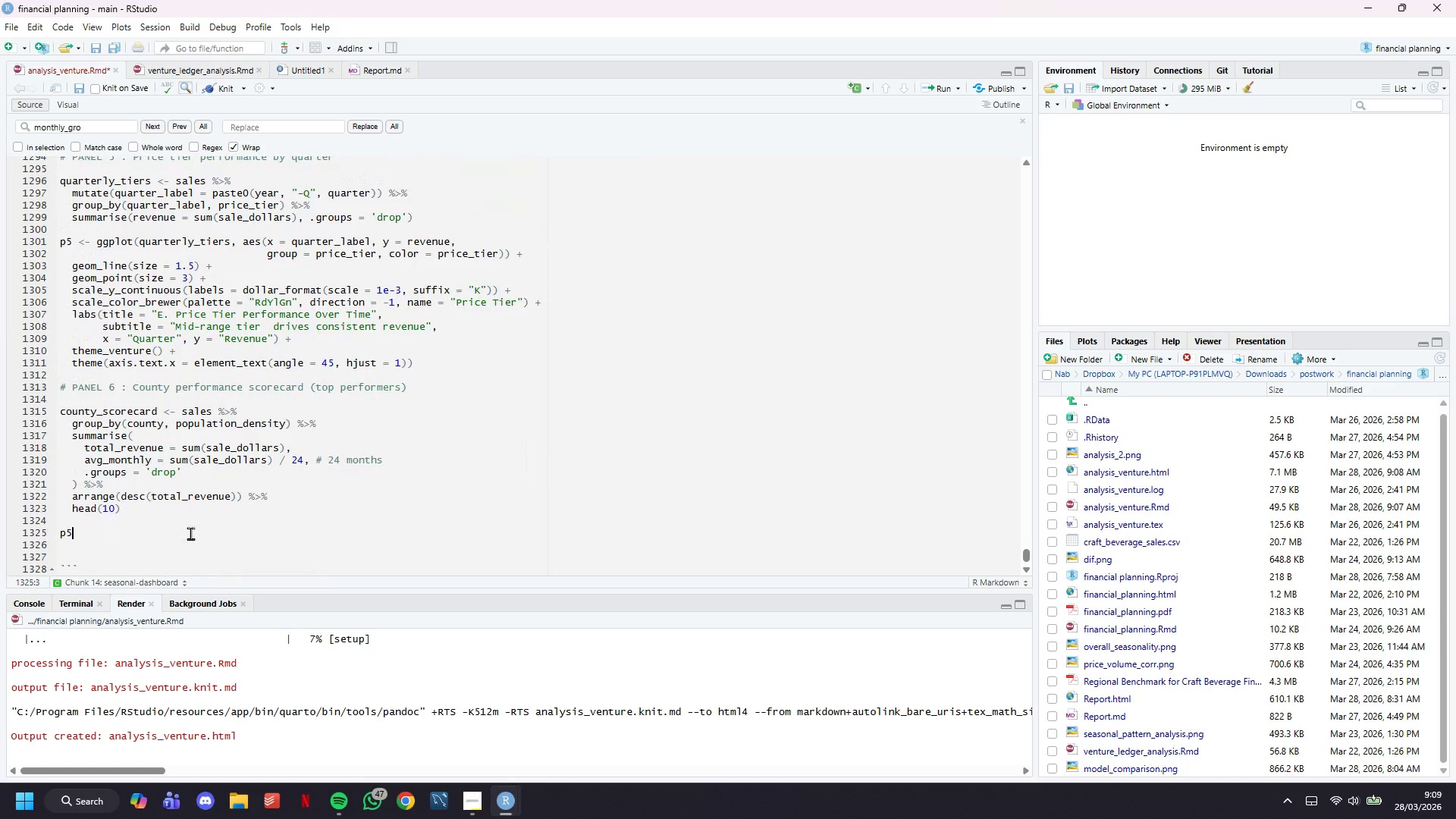 
key(Backspace)
 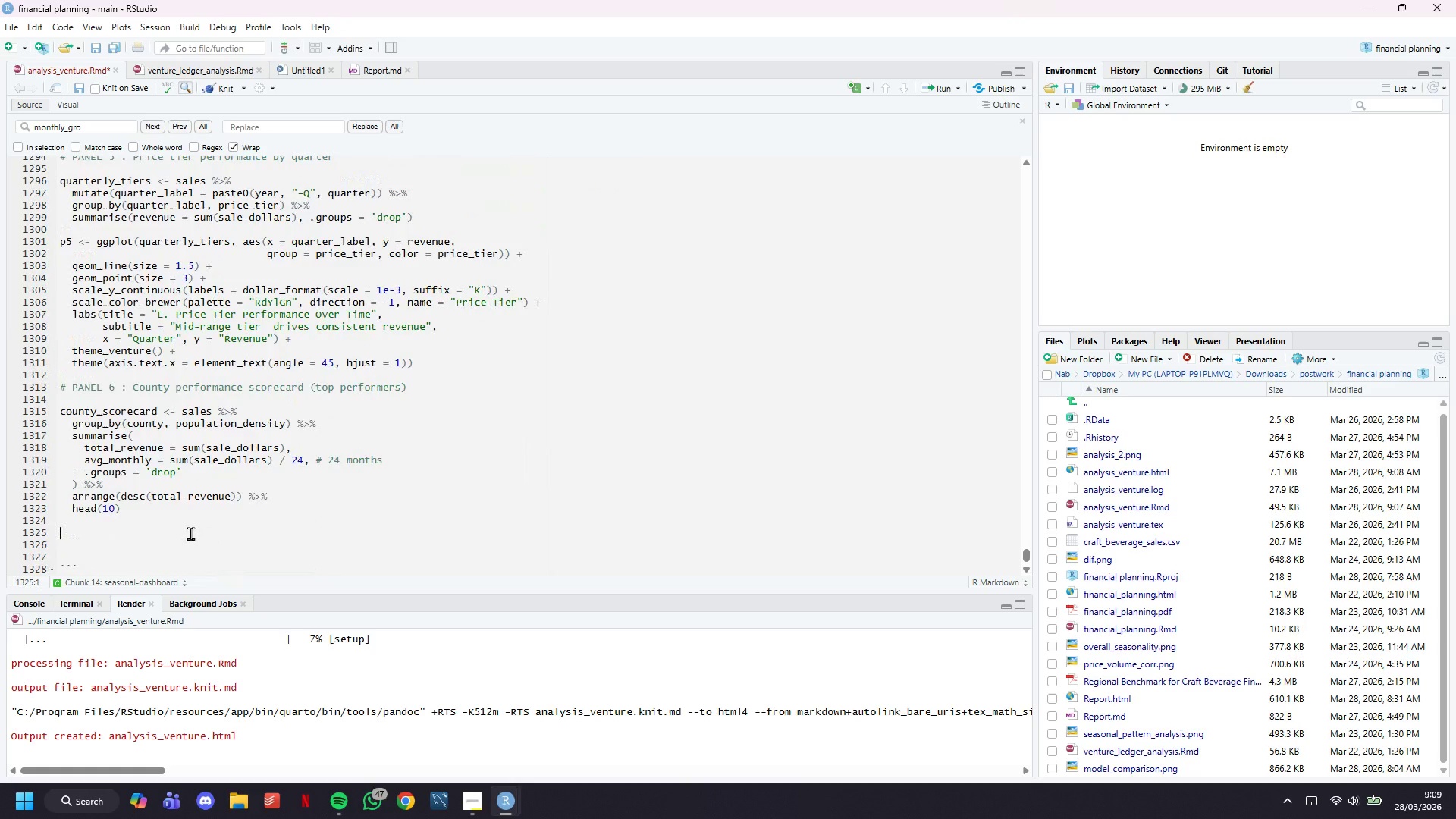 
key(Backspace)
 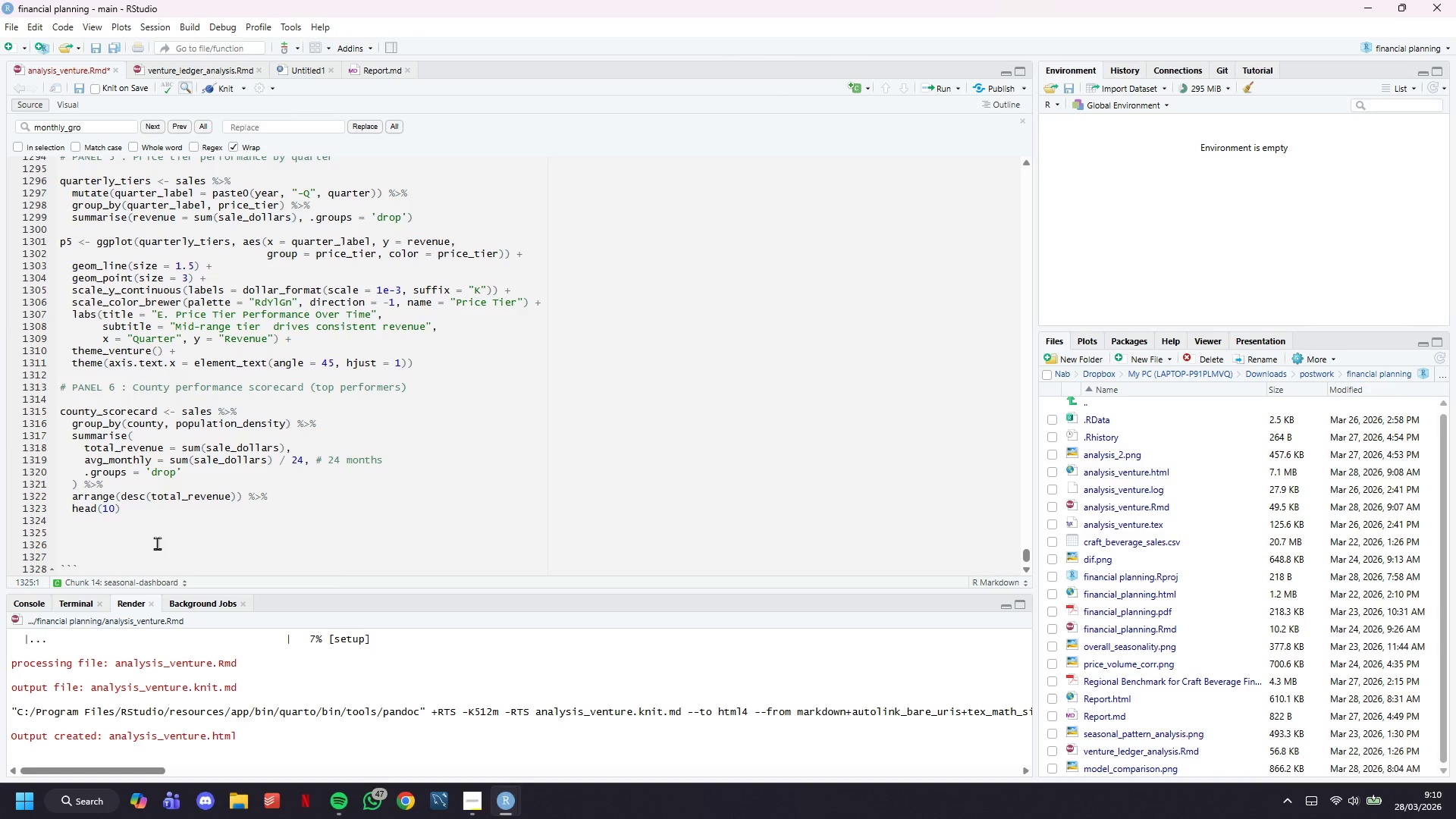 
wait(50.73)
 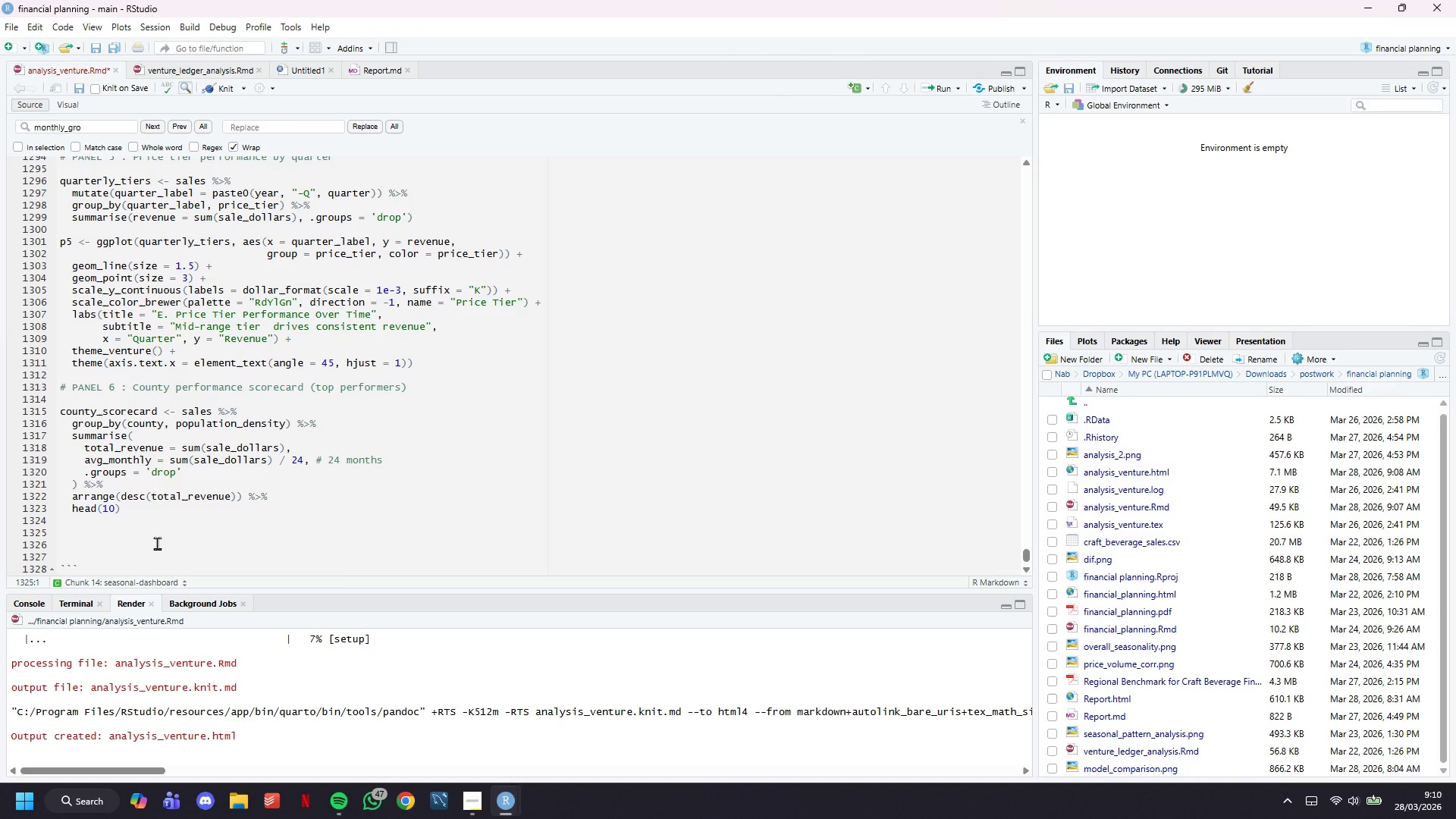 
type(p6 <- ggplot(county_scoreboar)
key(Backspace)
key(Backspace)
type(ca)
key(Backspace)
key(Backspace)
key(Backspace)
key(Backspace)
type(card, )
 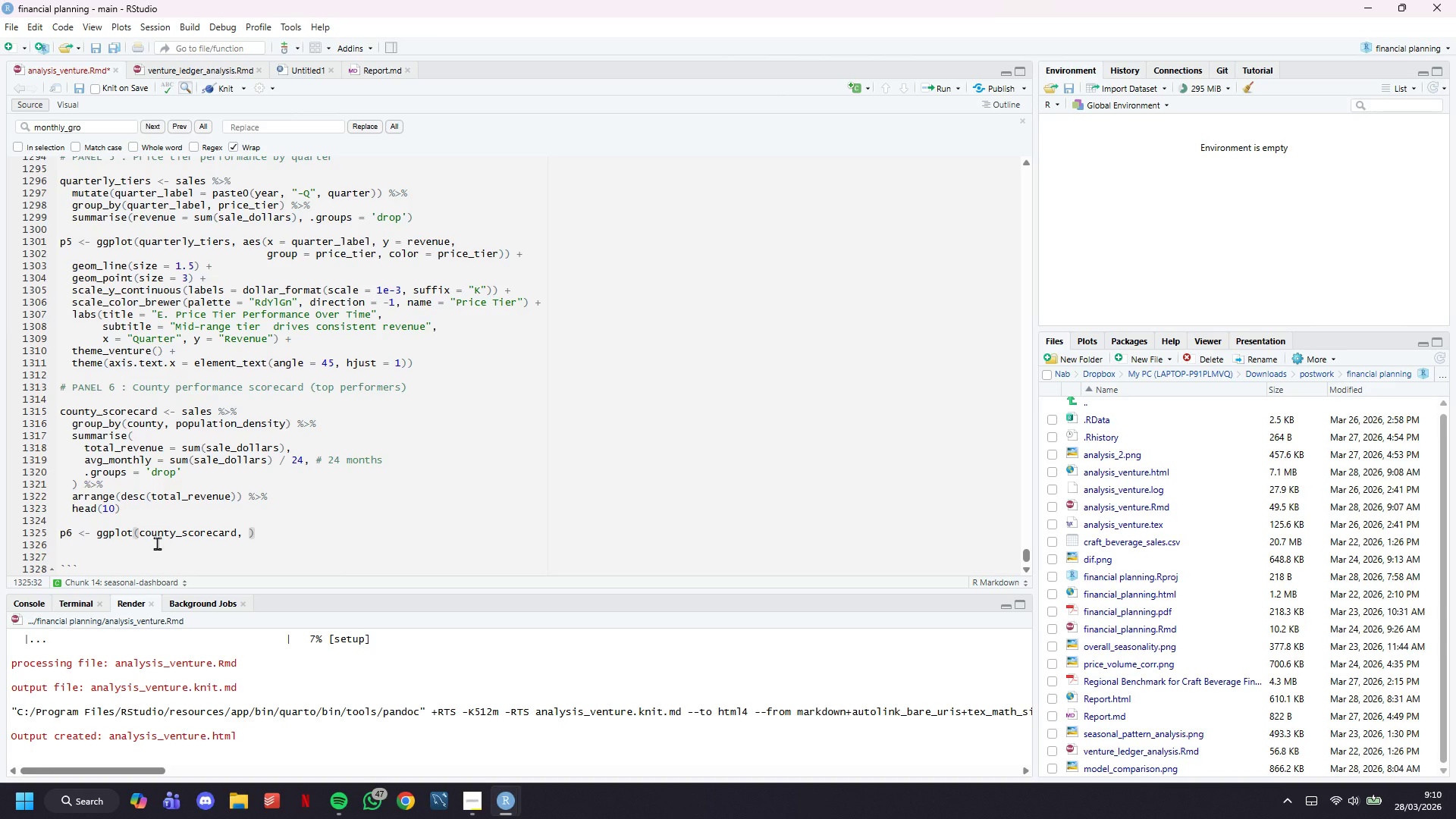 
wait(6.48)
 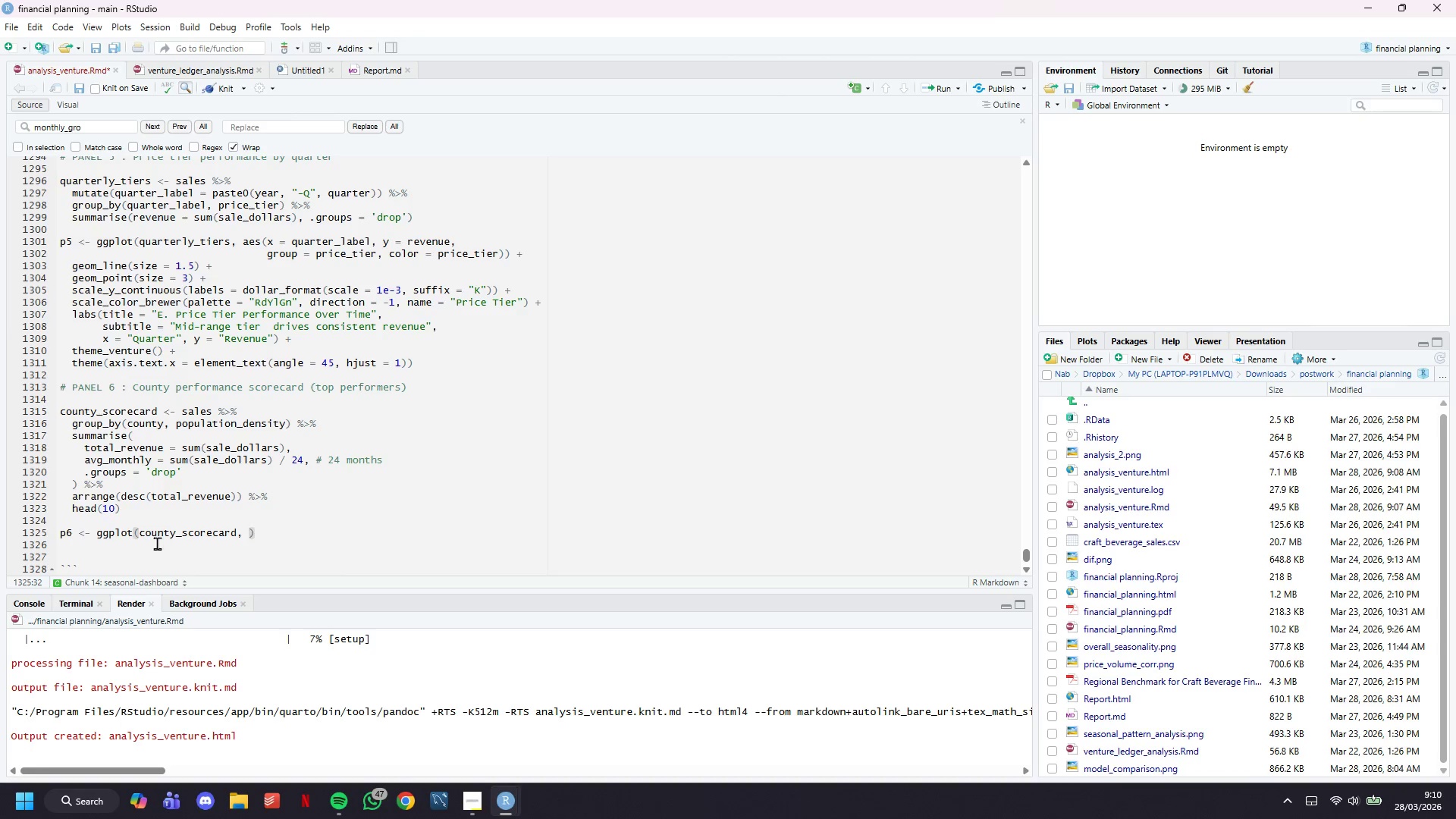 
type(, ae)
key(Backspace)
key(Backspace)
key(Backspace)
key(Backspace)
type(aes(x = reorder(county, ttal)
key(Backspace)
key(Backspace)
key(Backspace)
type(otal_revenue)
 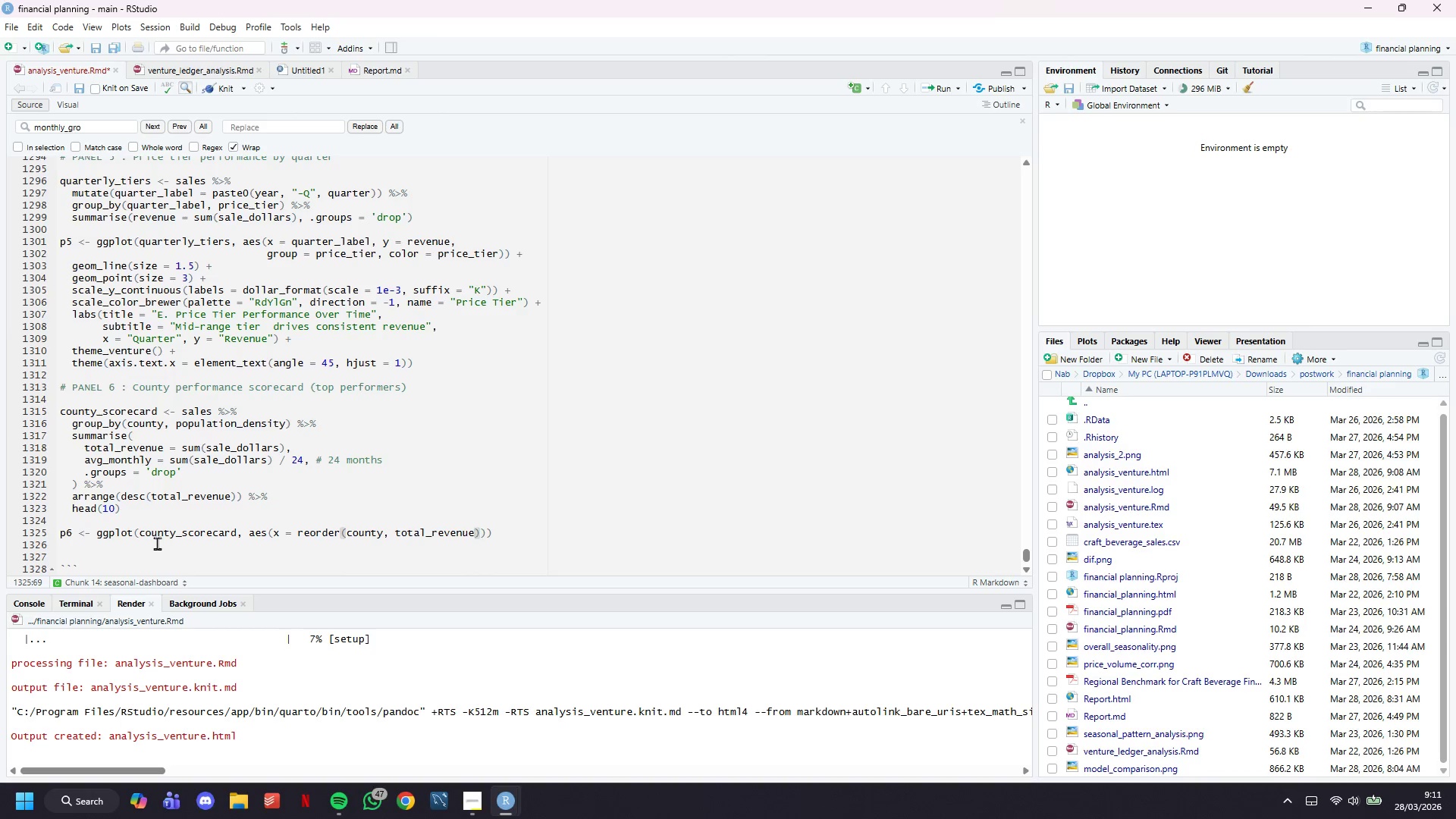 
key(ArrowRight)
 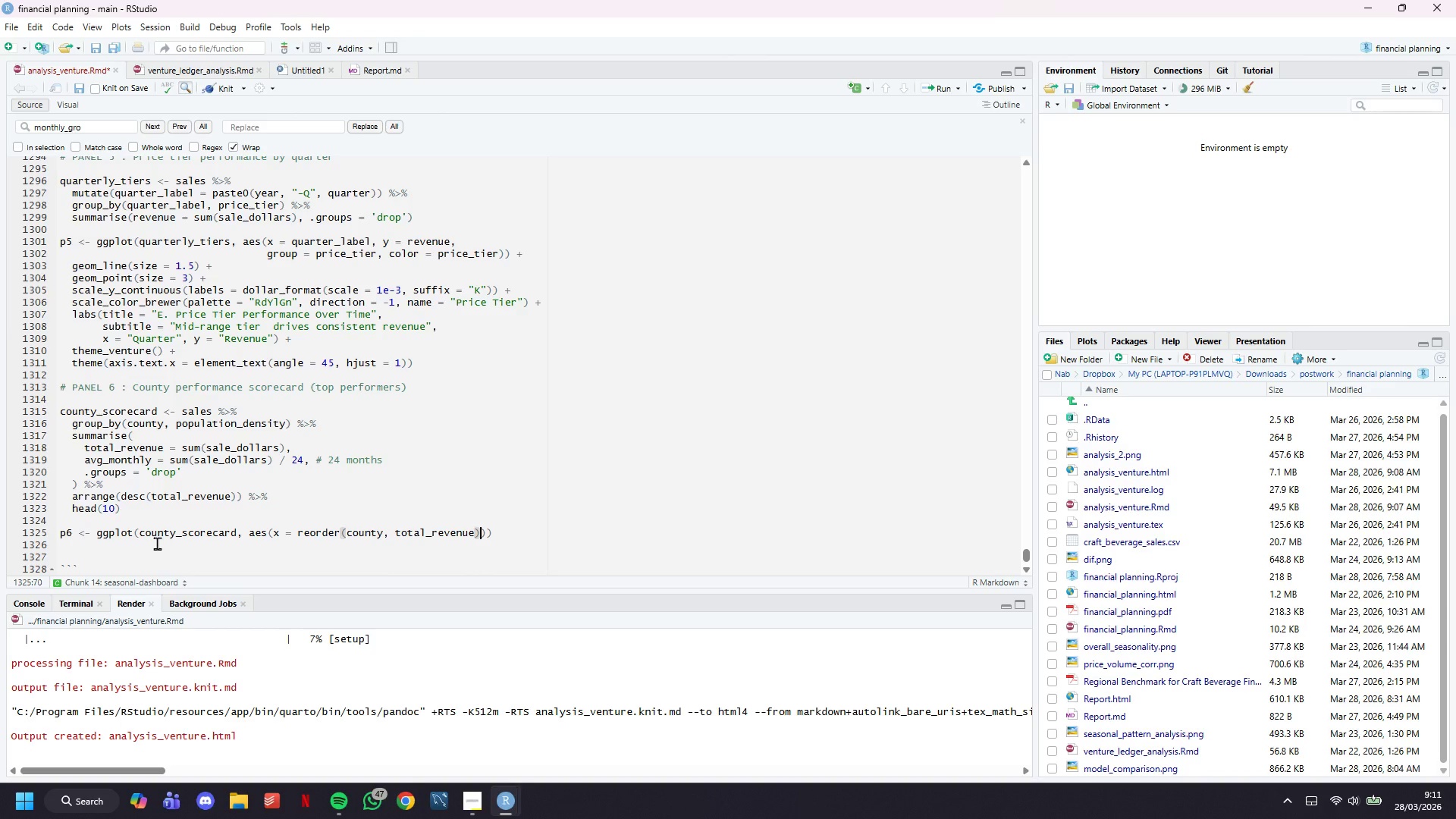 
key(Comma)
 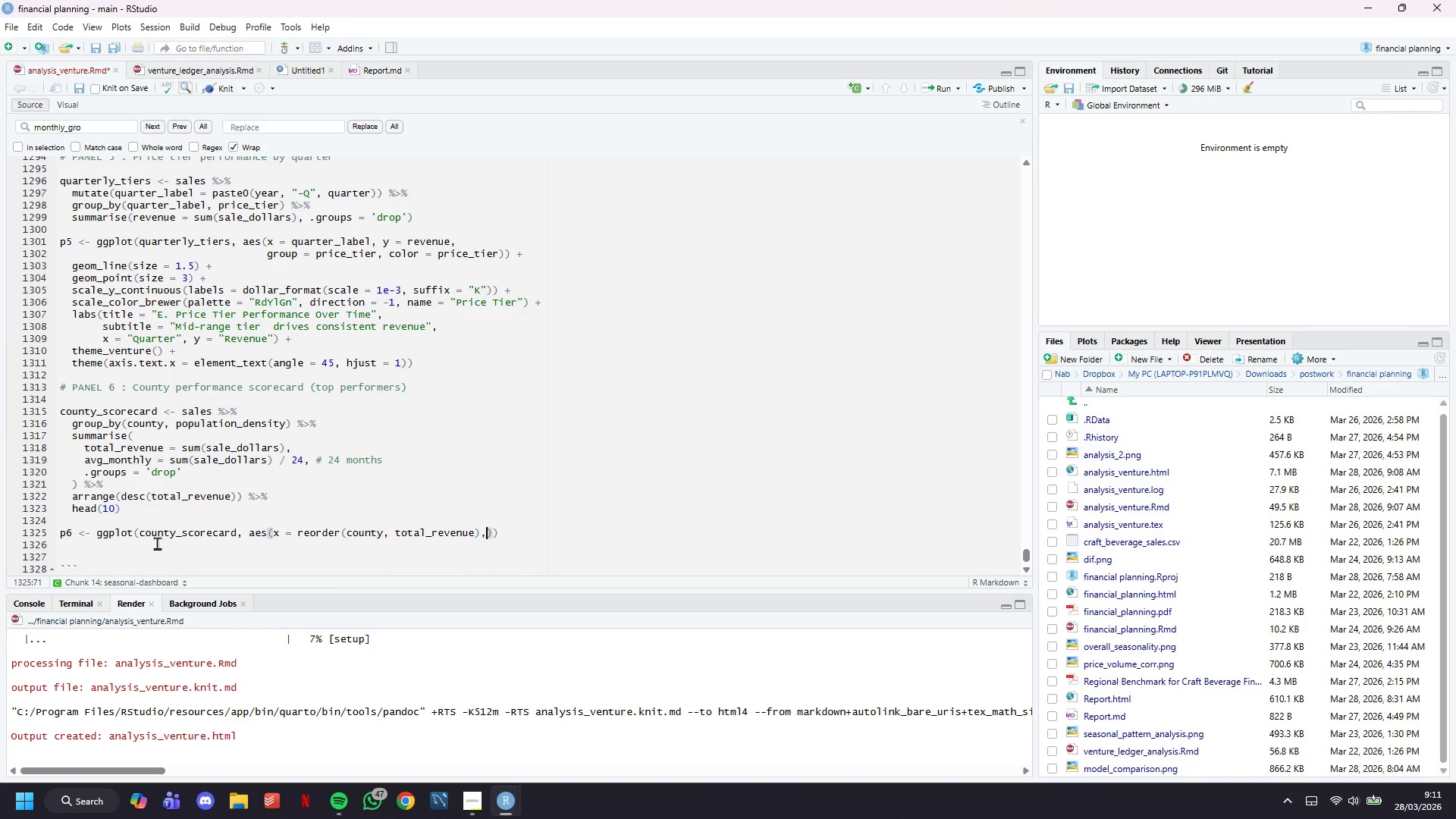 
key(Enter)
 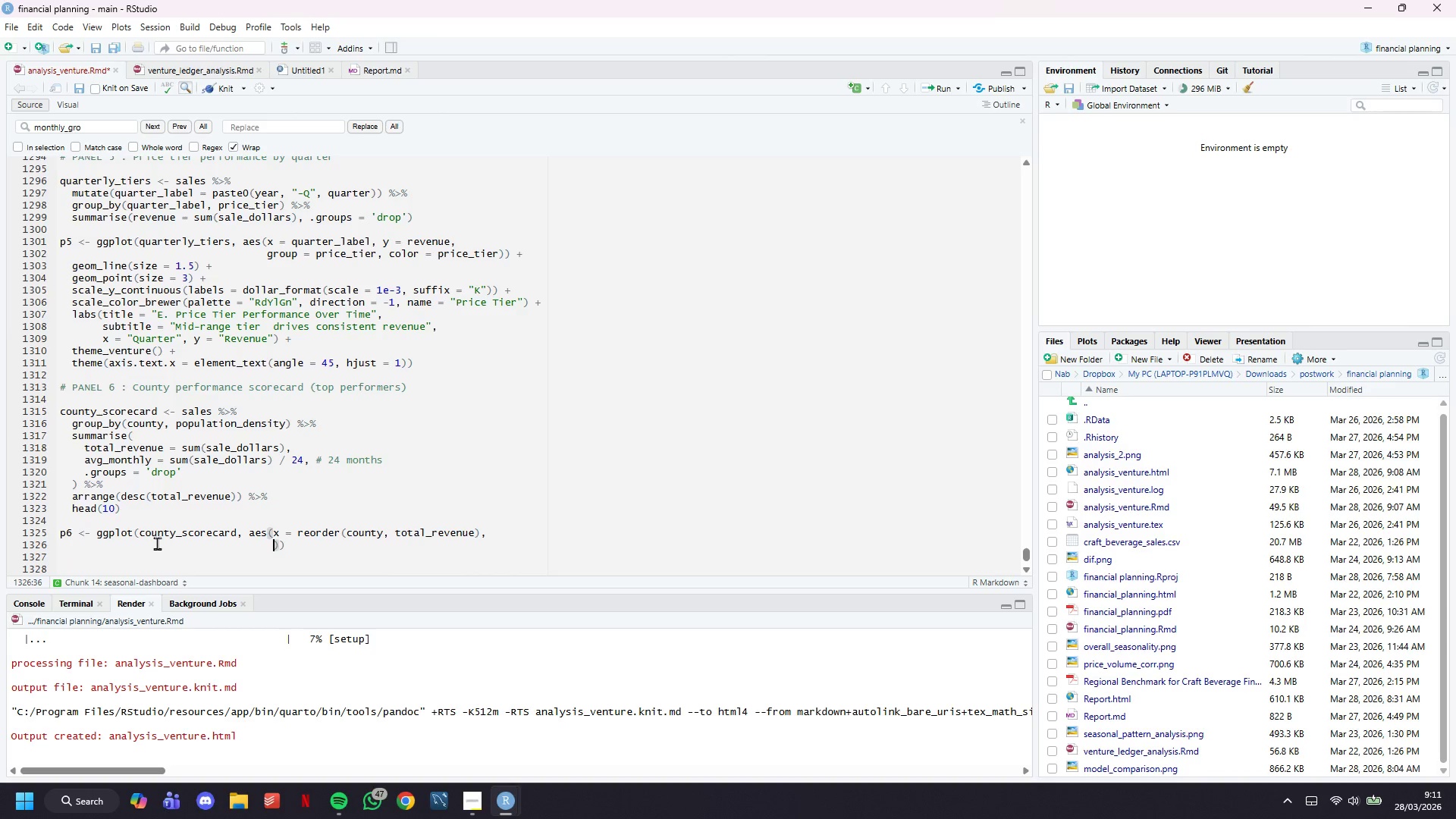 
key(Y)
 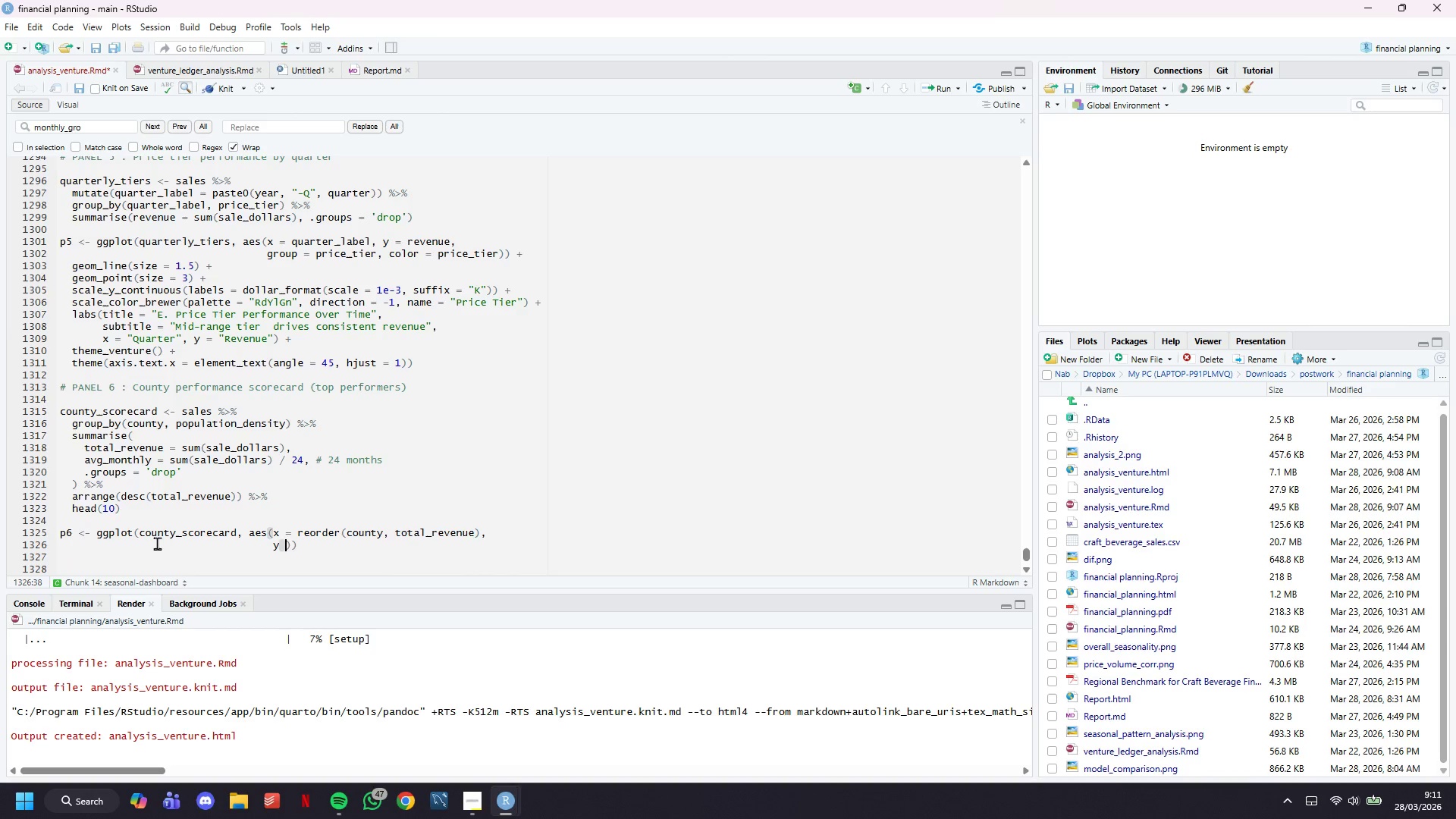 
key(Space)
 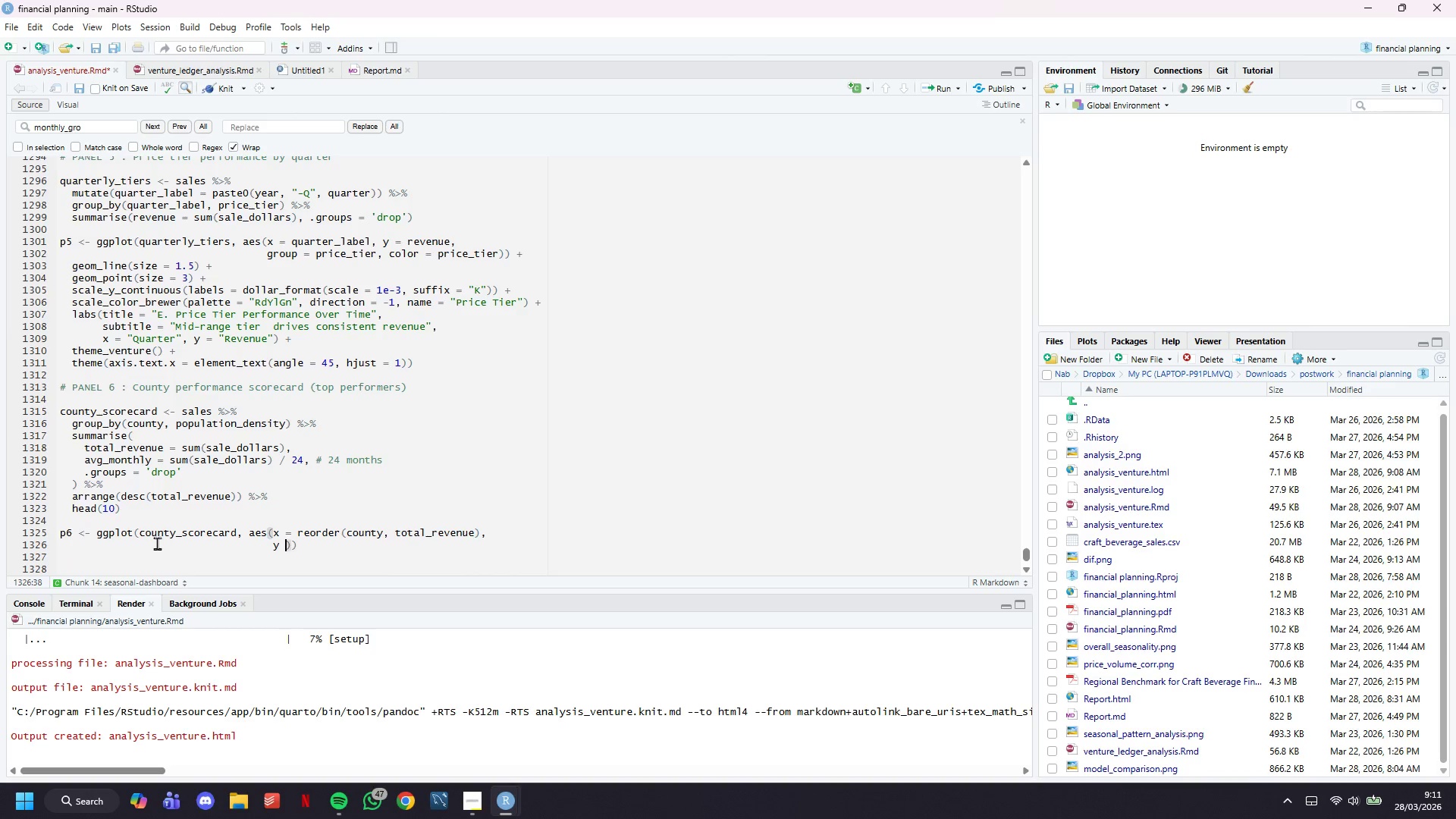 
key(Minus)
 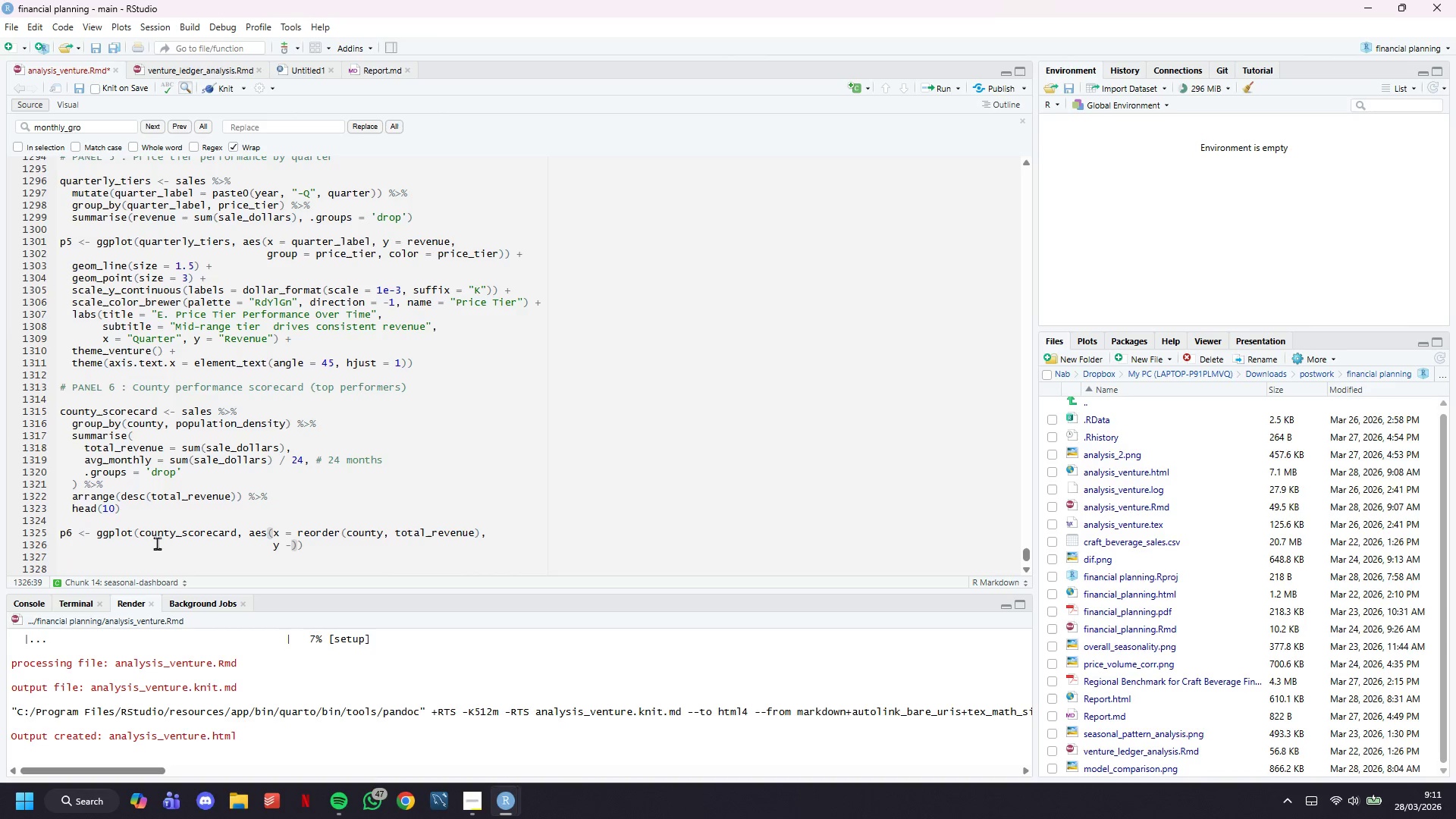 
key(Backspace)
 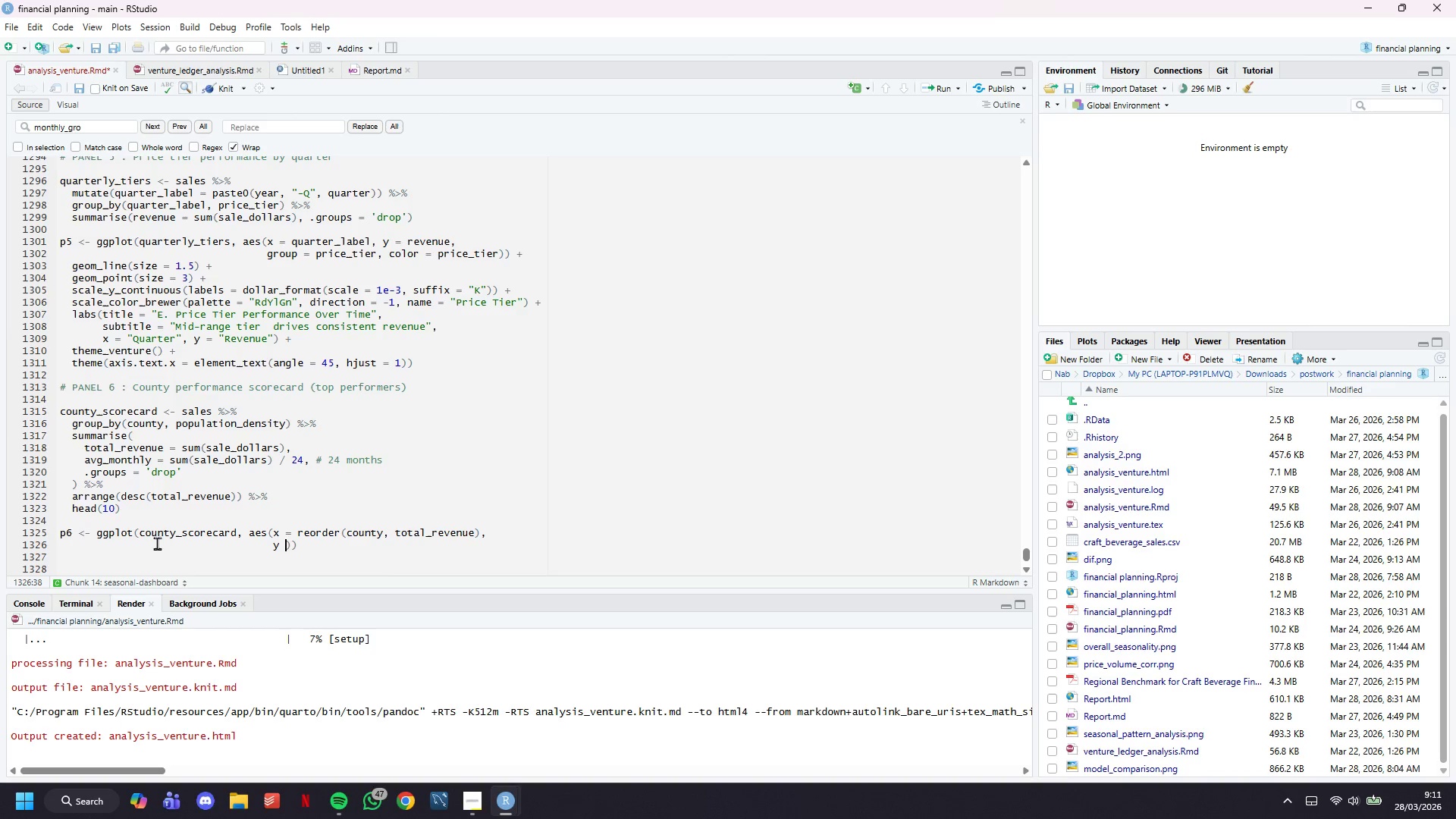 
key(Equal)
 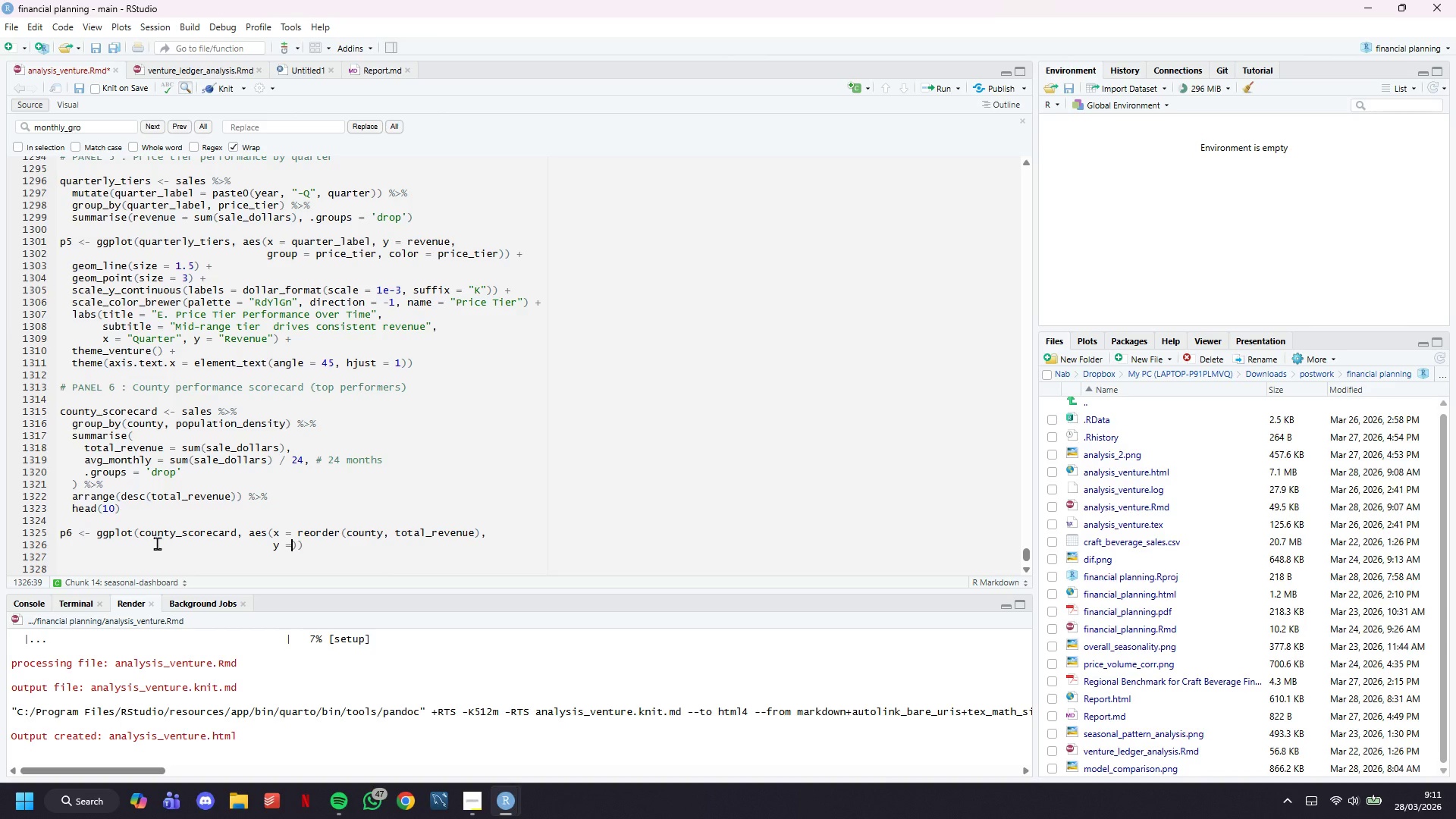 
key(Space)
 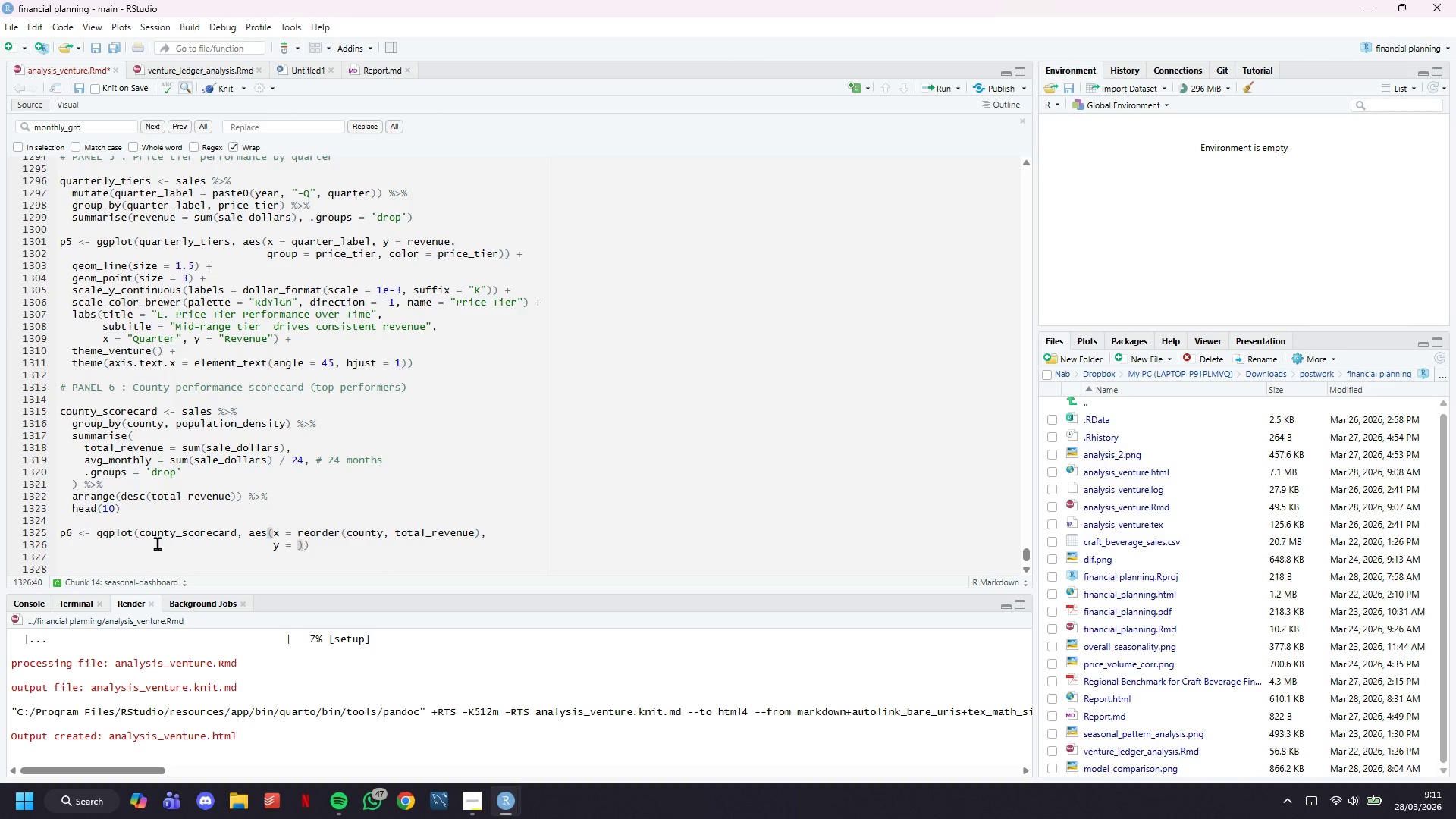 
wait(6.55)
 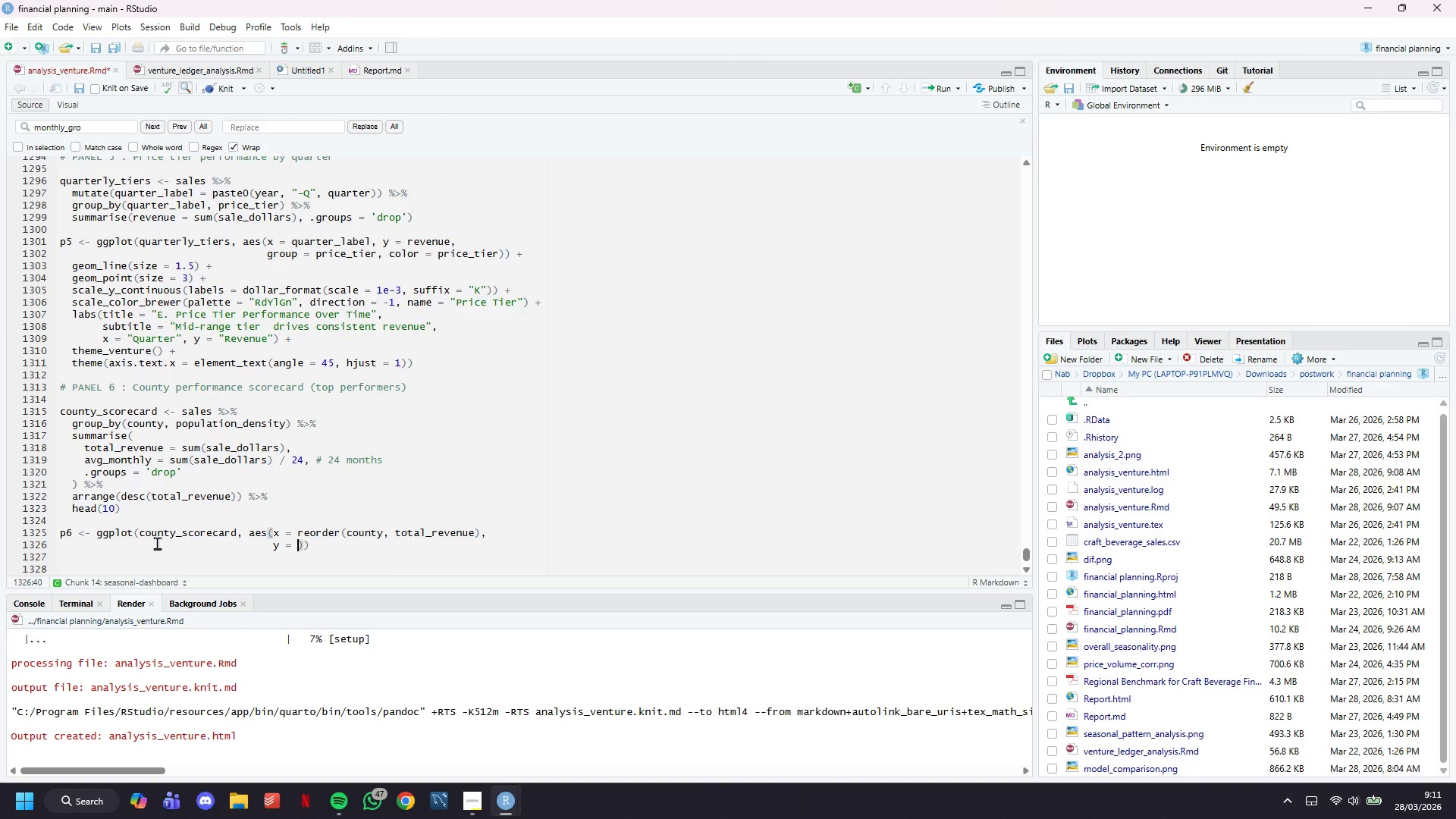 
type(total_revenue, fill = population_density)
 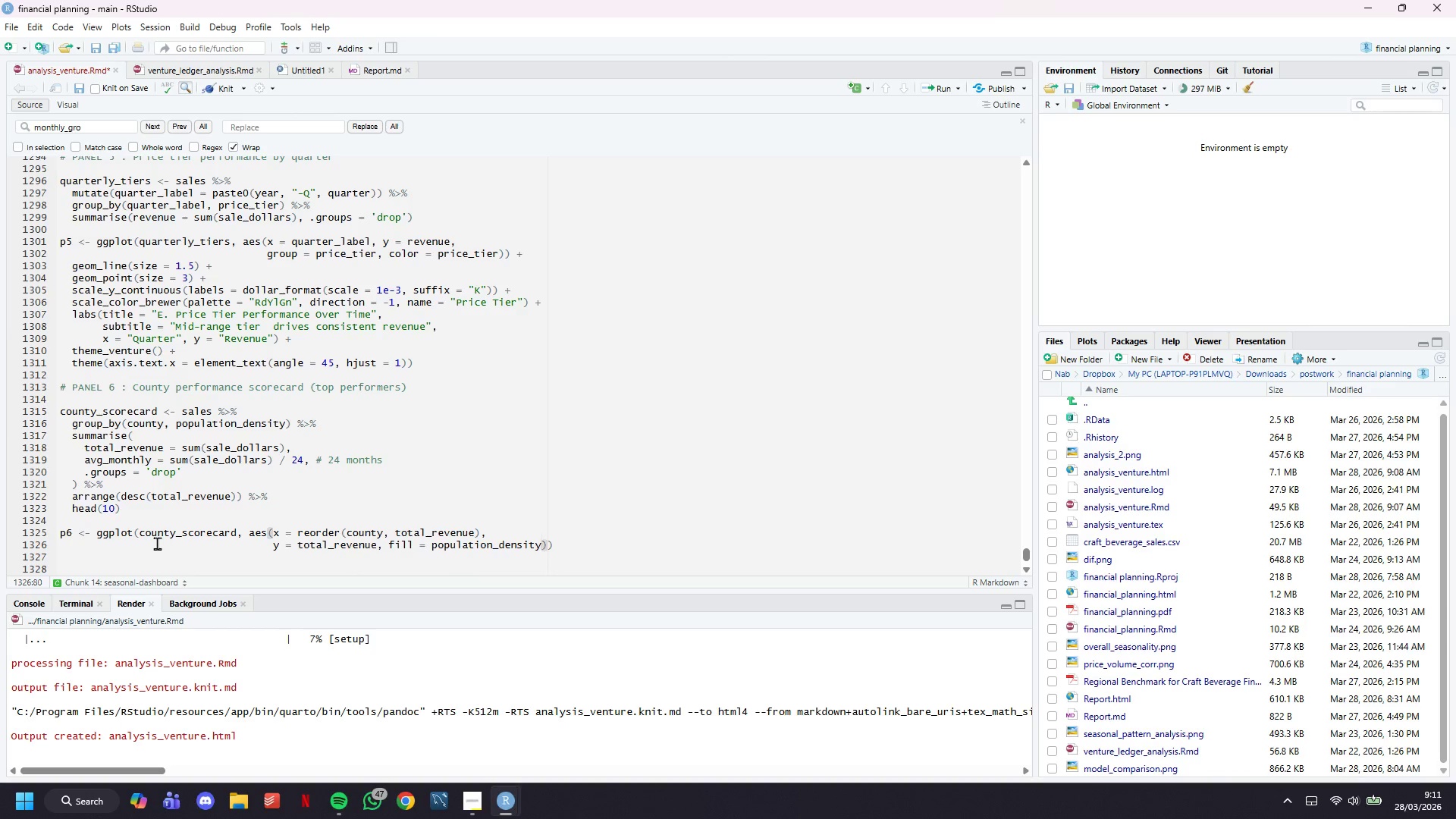 
key(ArrowRight)
 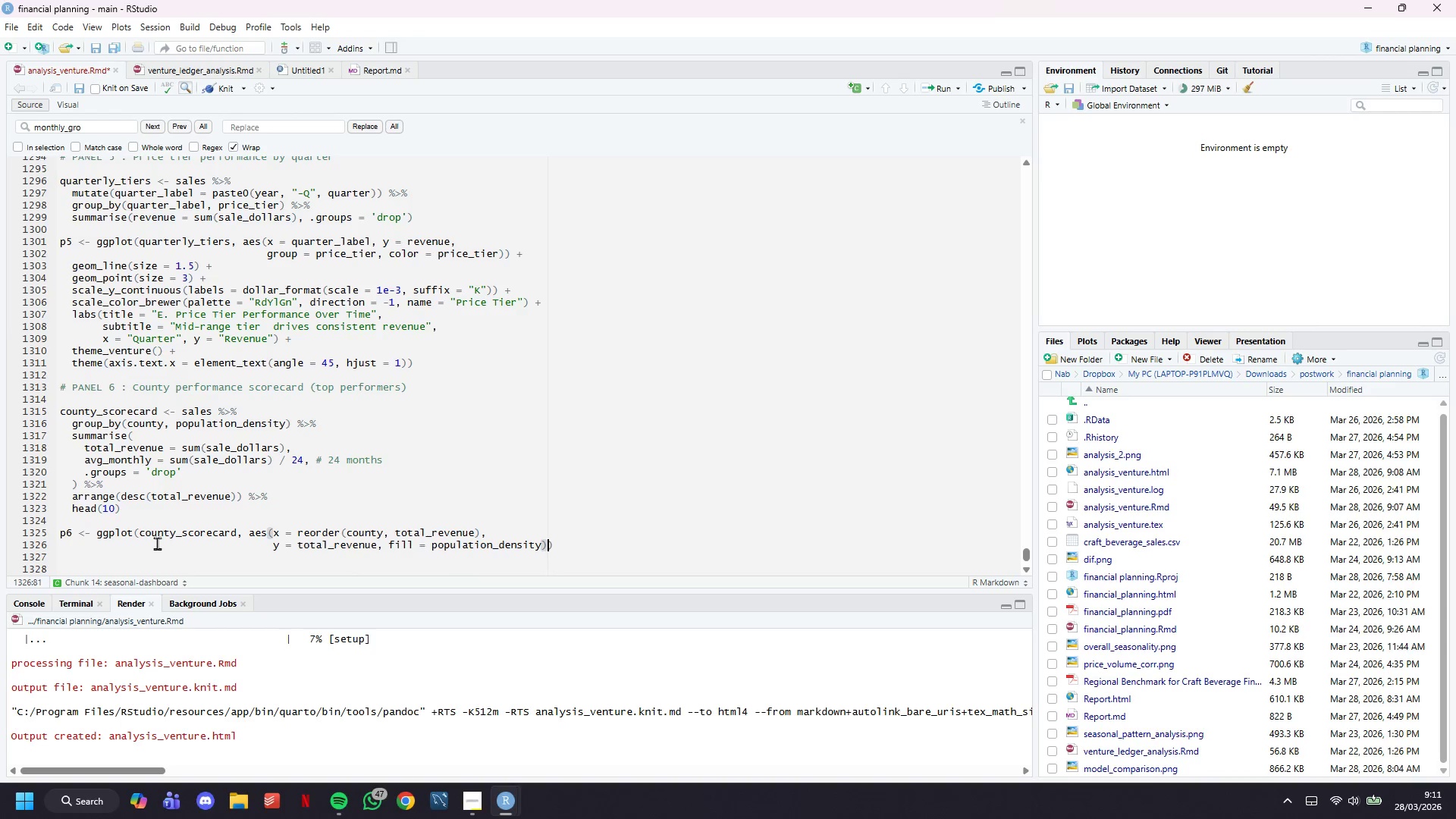 
key(ArrowRight)
 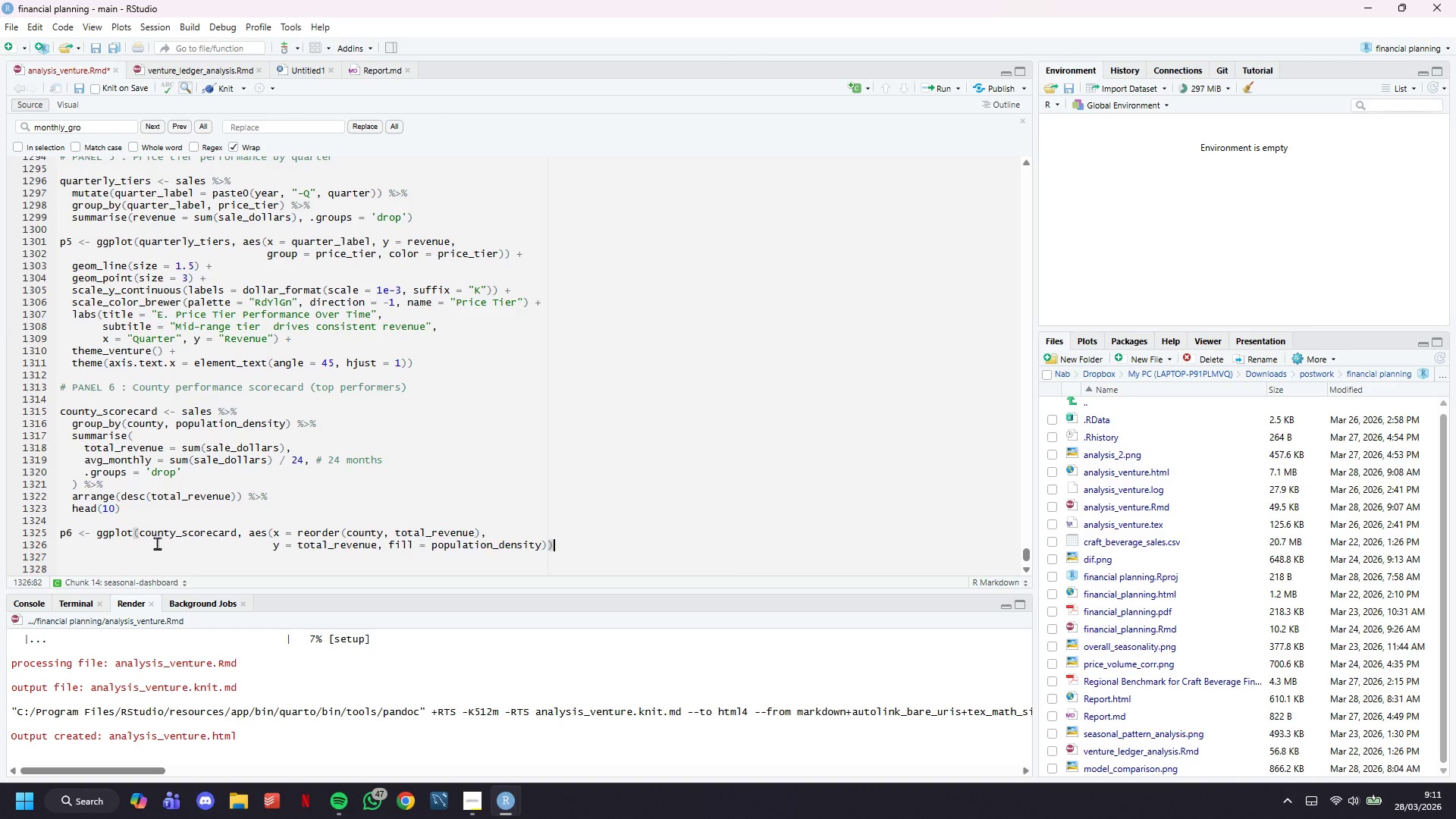 
key(Enter)
 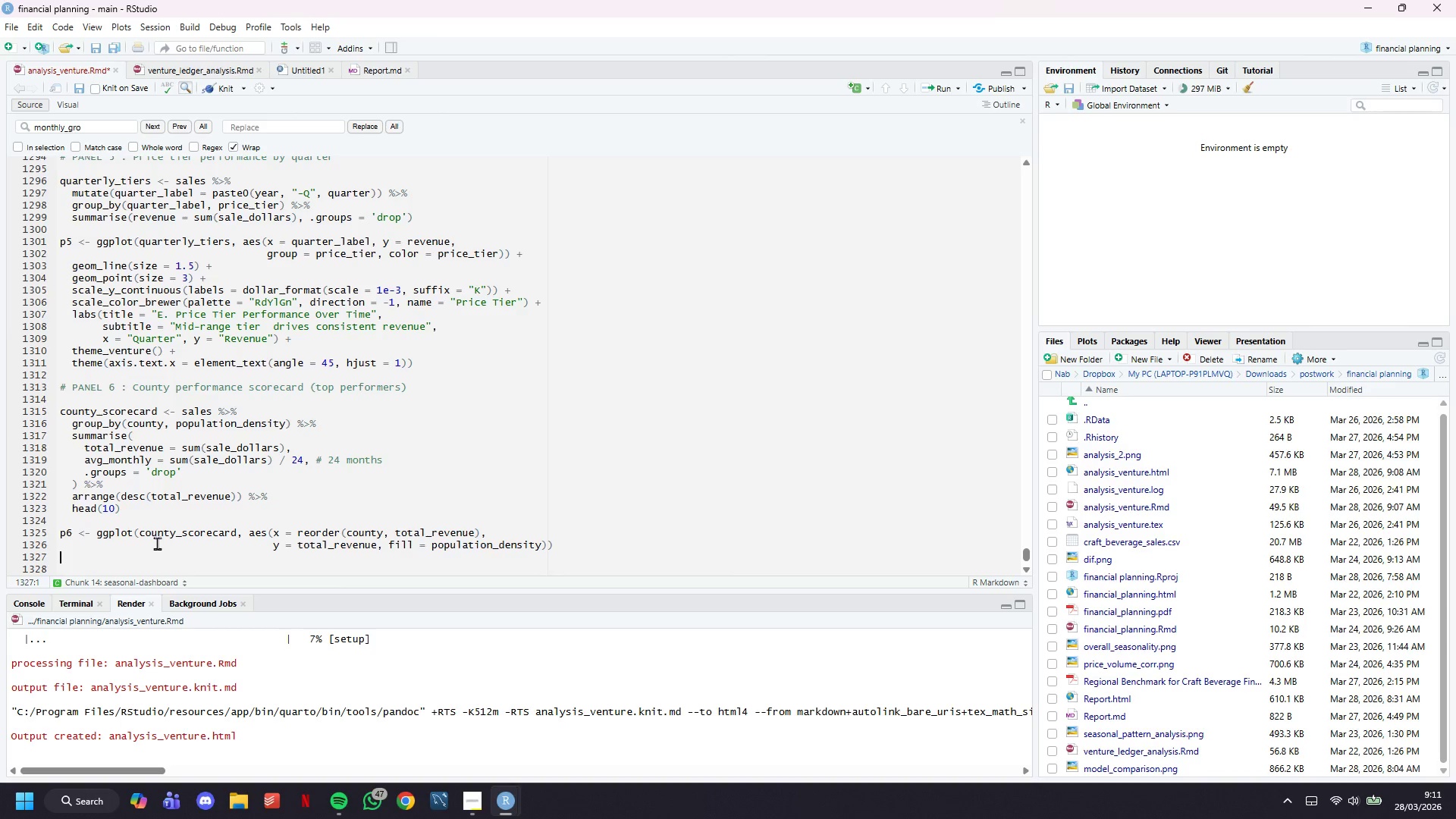 
key(Enter)
 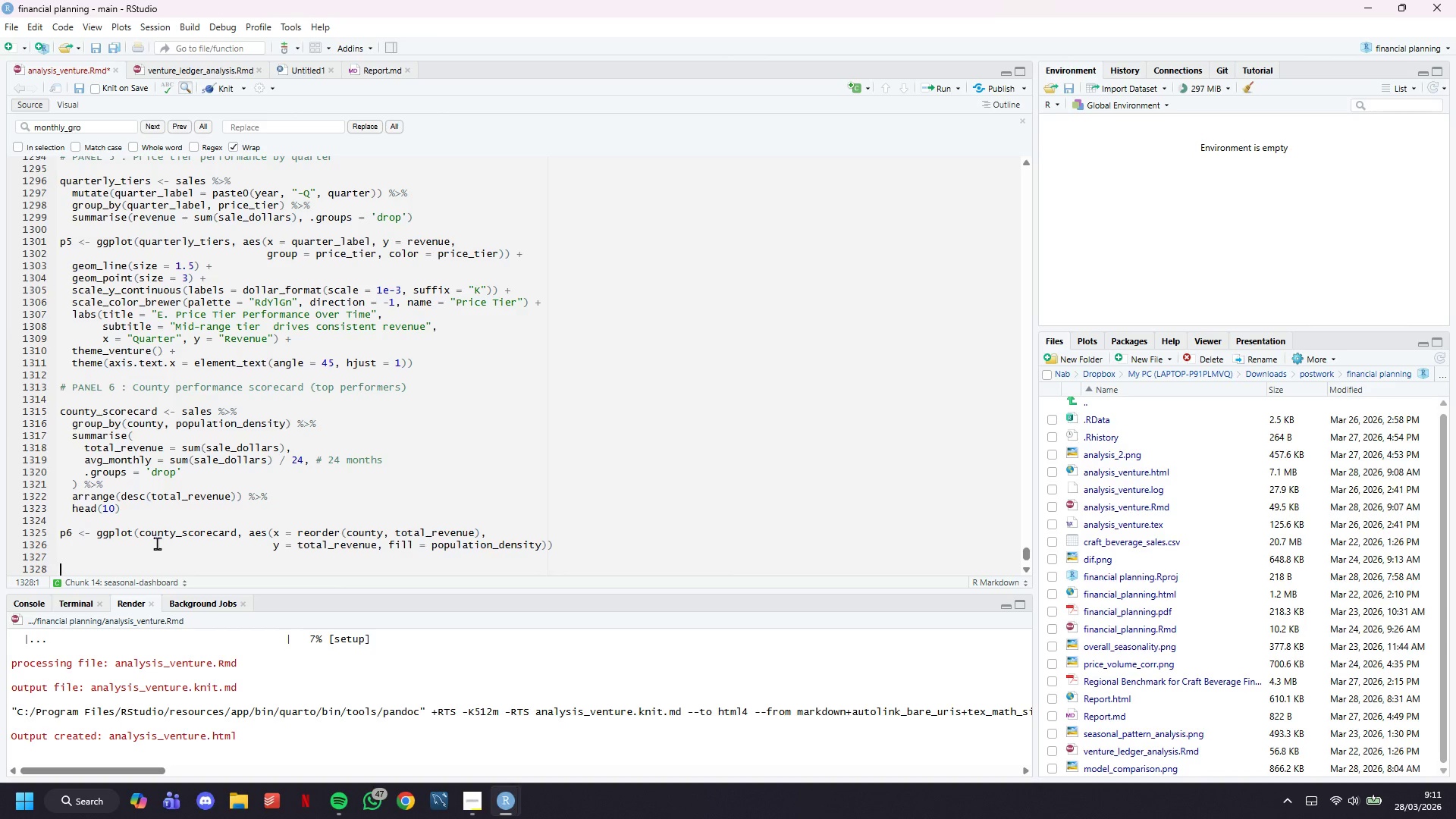 
key(Backspace)
 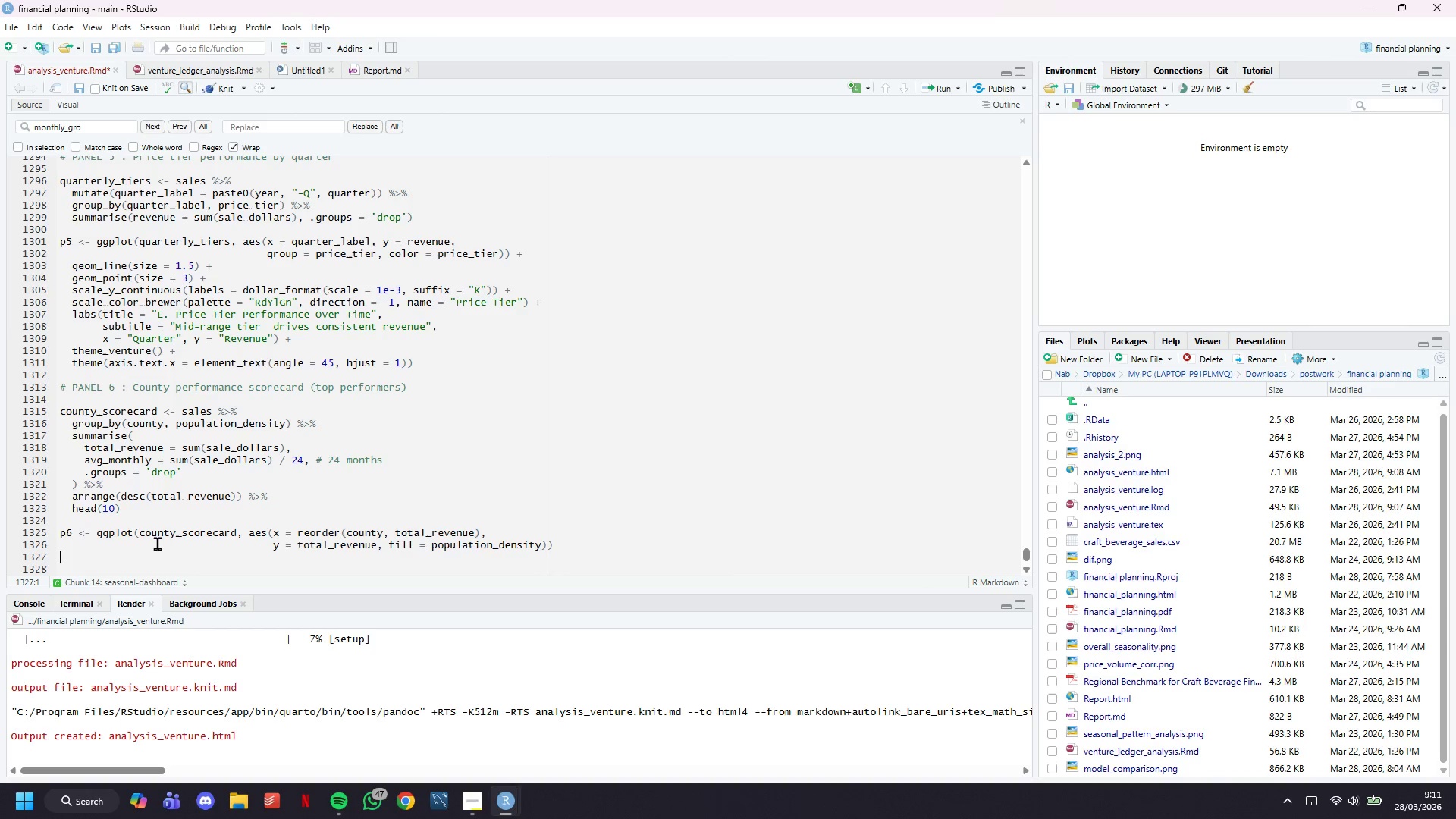 
key(Backspace)
 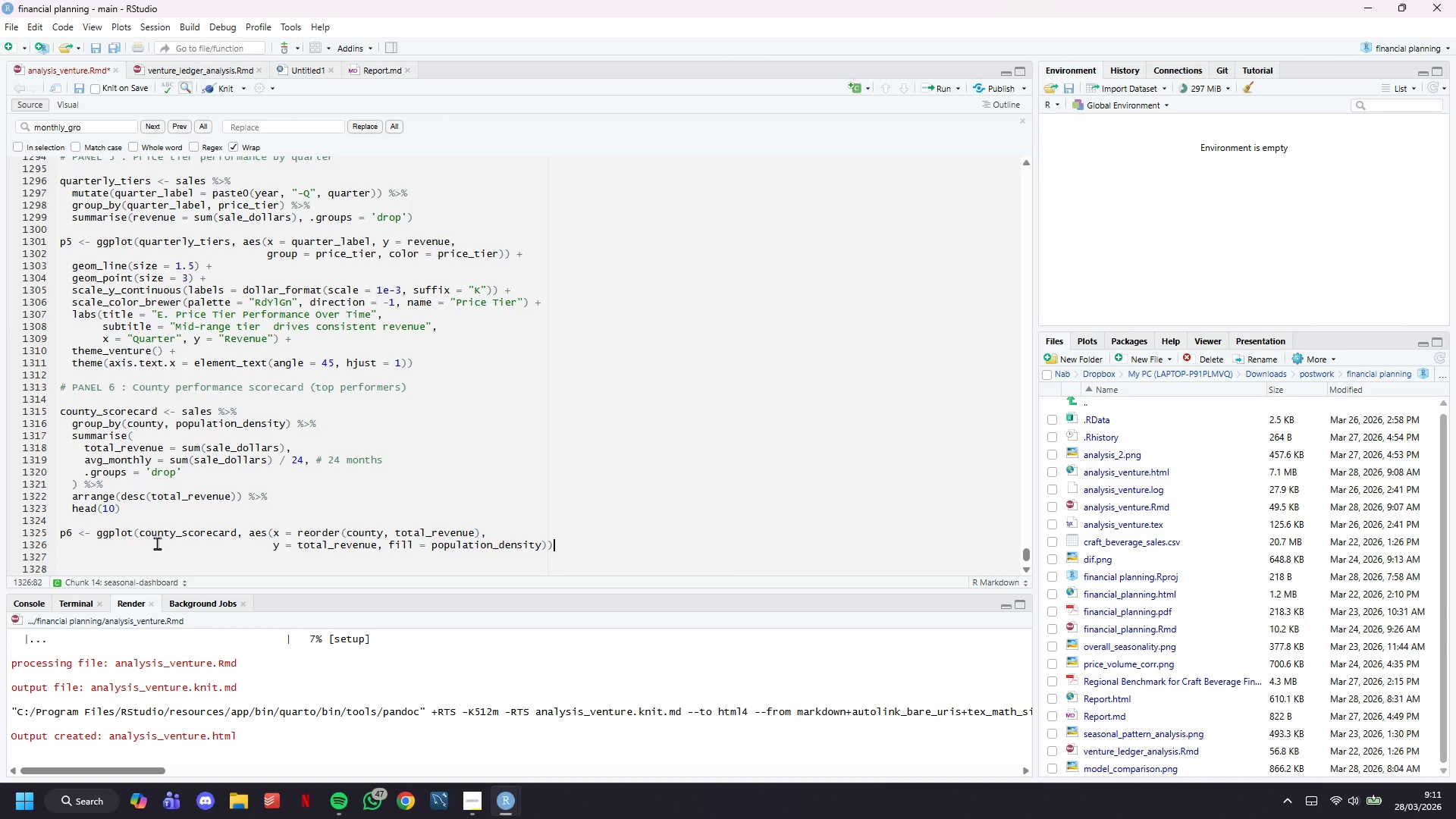 
key(Space)
 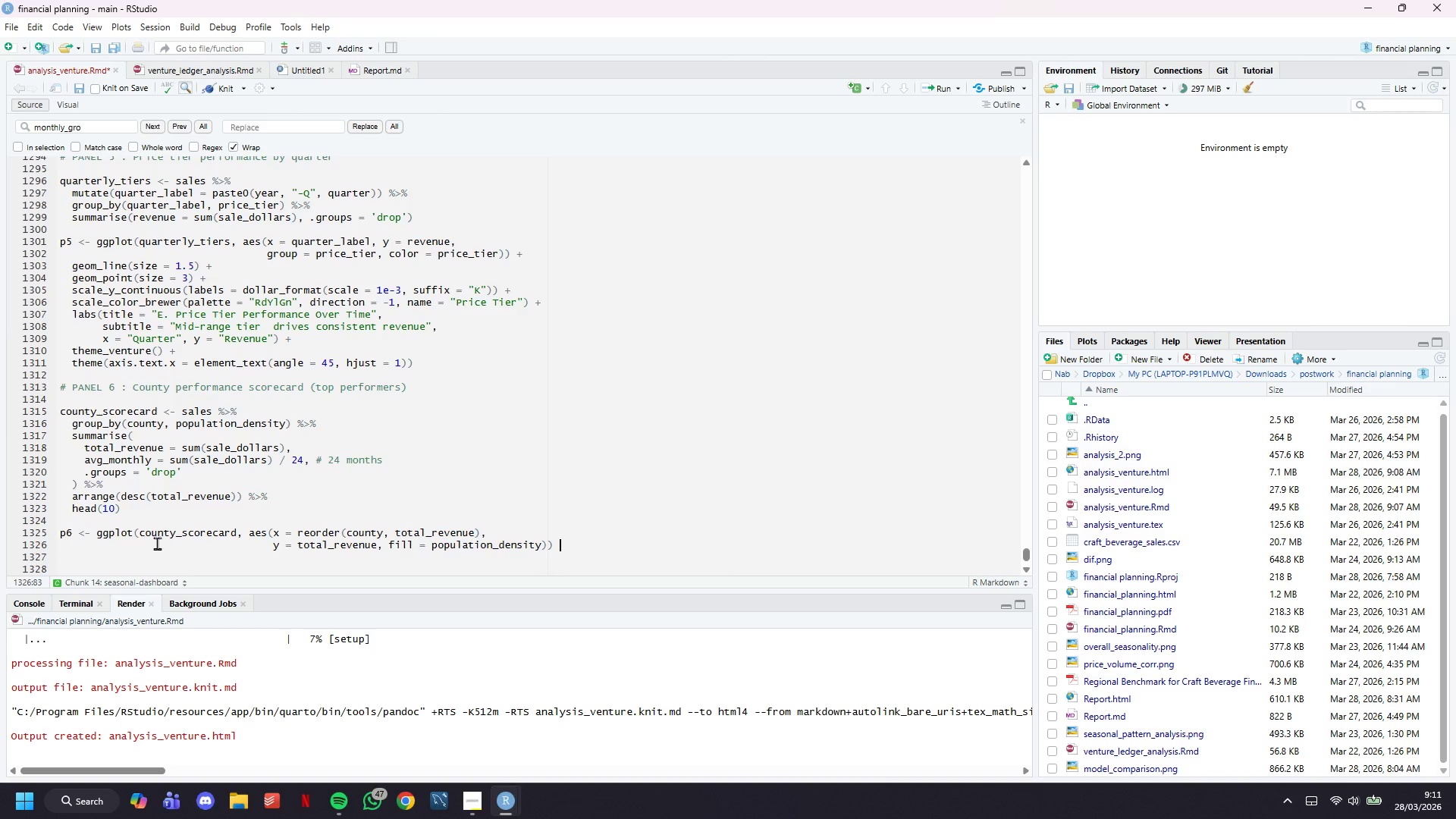 
key(Shift+ShiftLeft)
 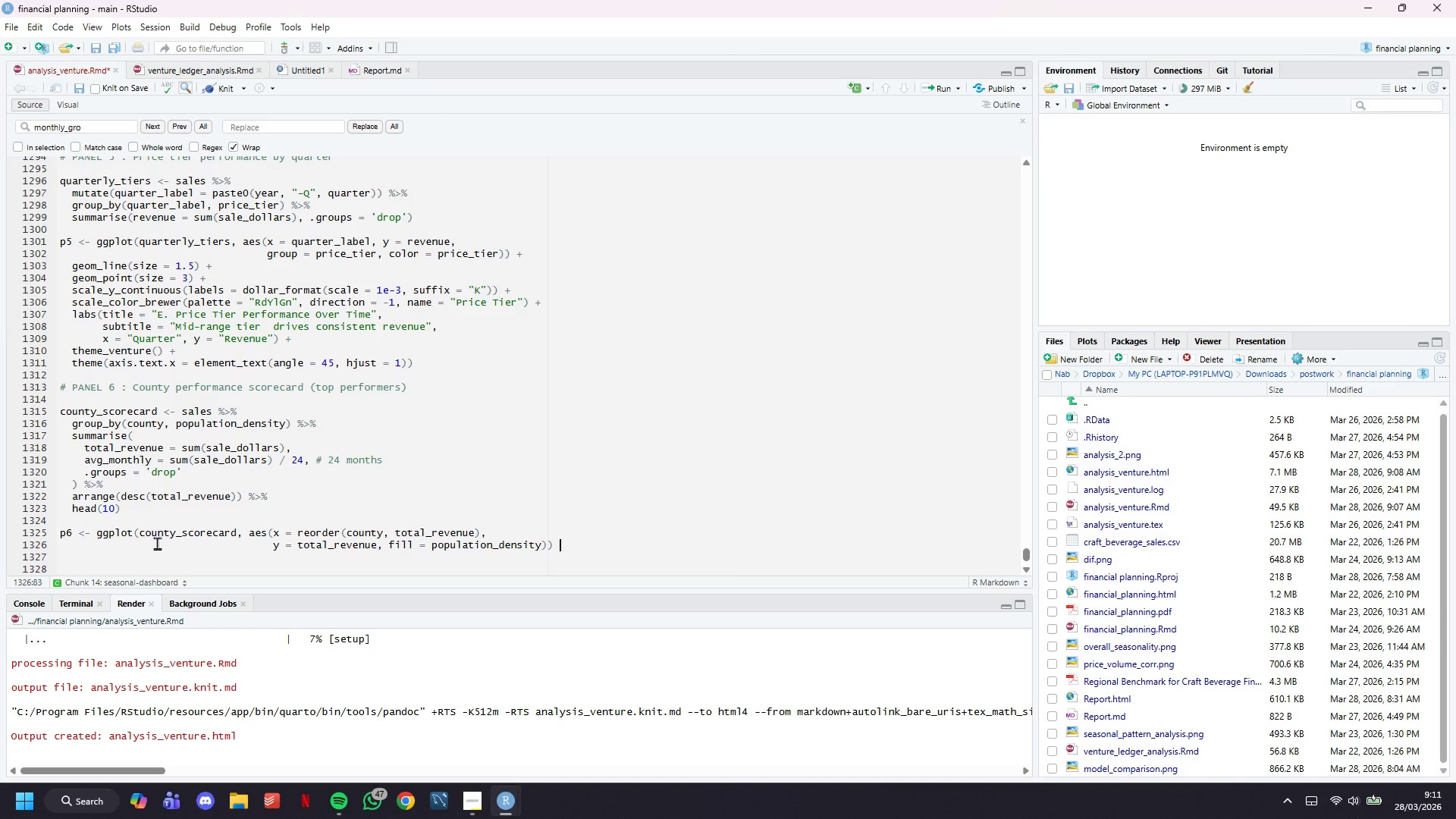 
key(Shift+Equal)
 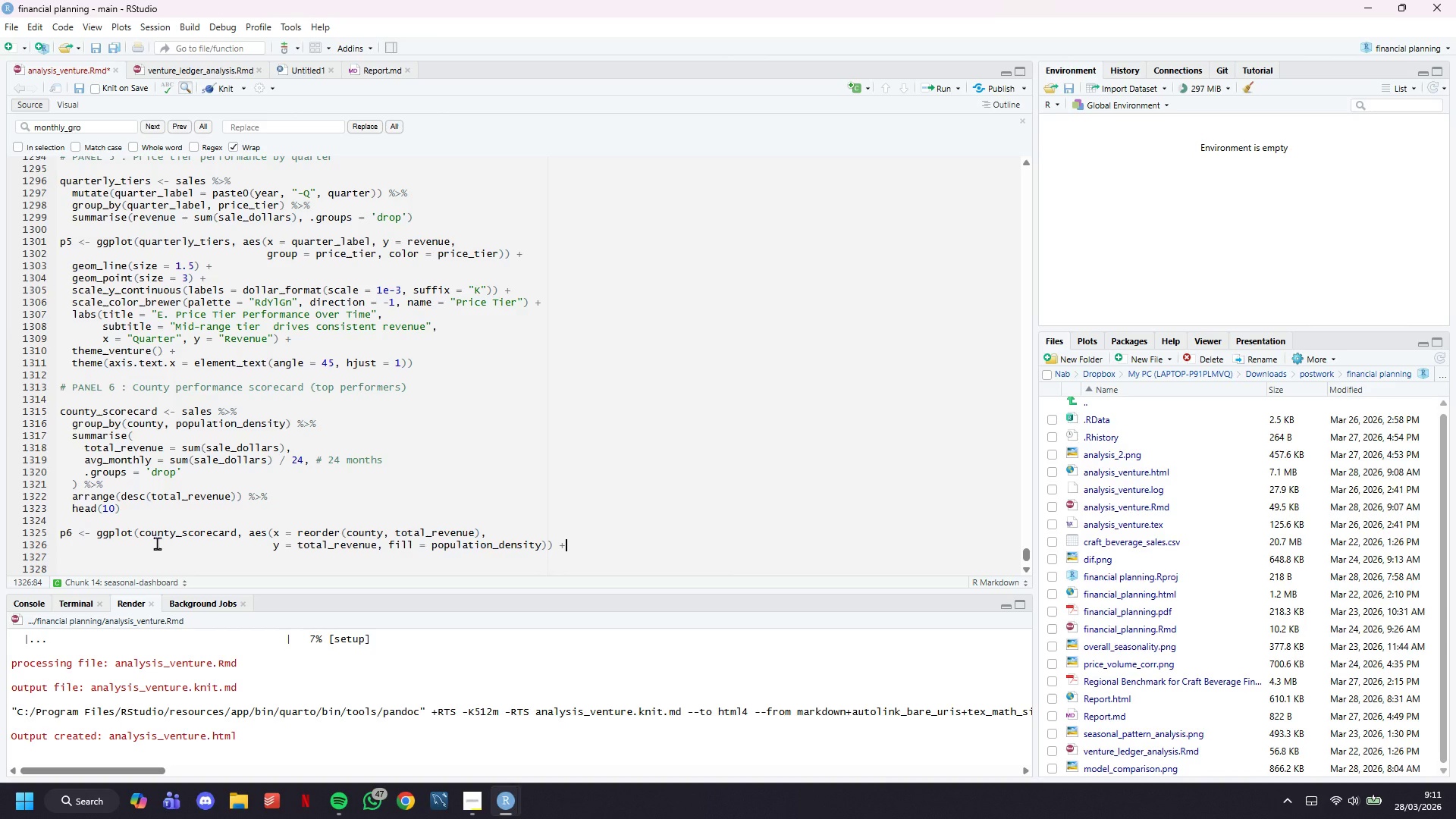 
key(Enter)
 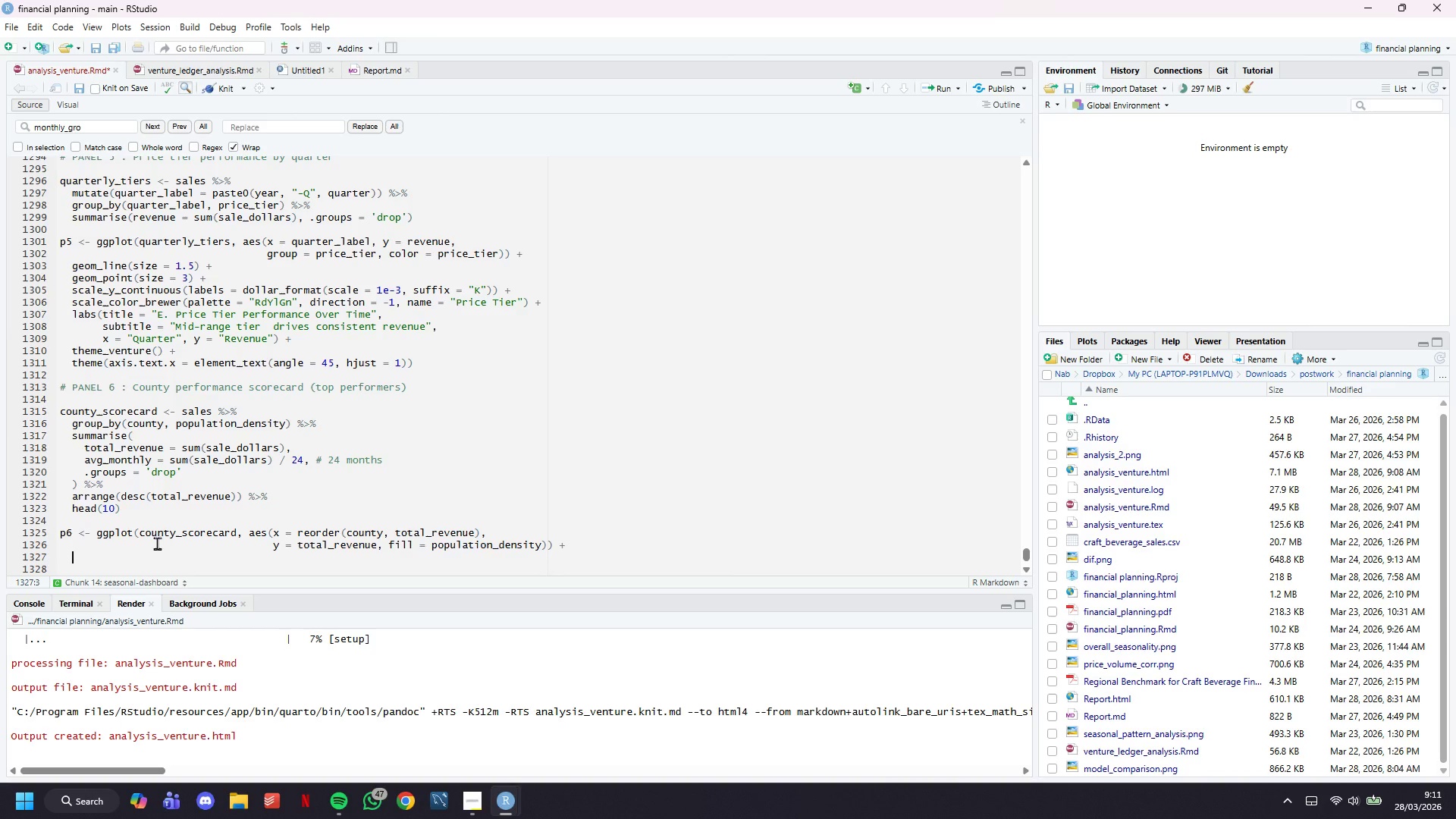 
type(geom_col(alpha = 0.8)
 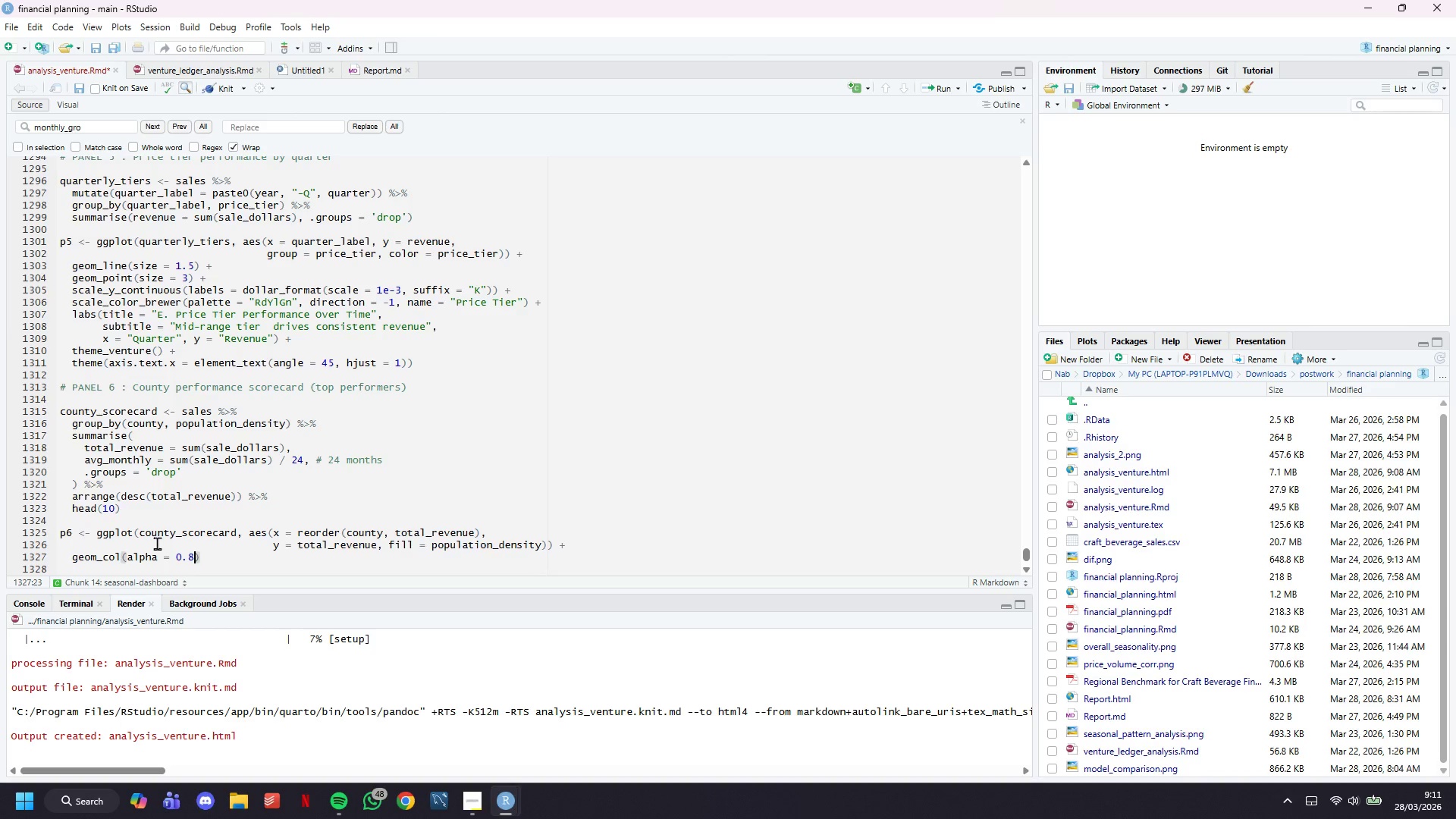 
key(ArrowRight)
 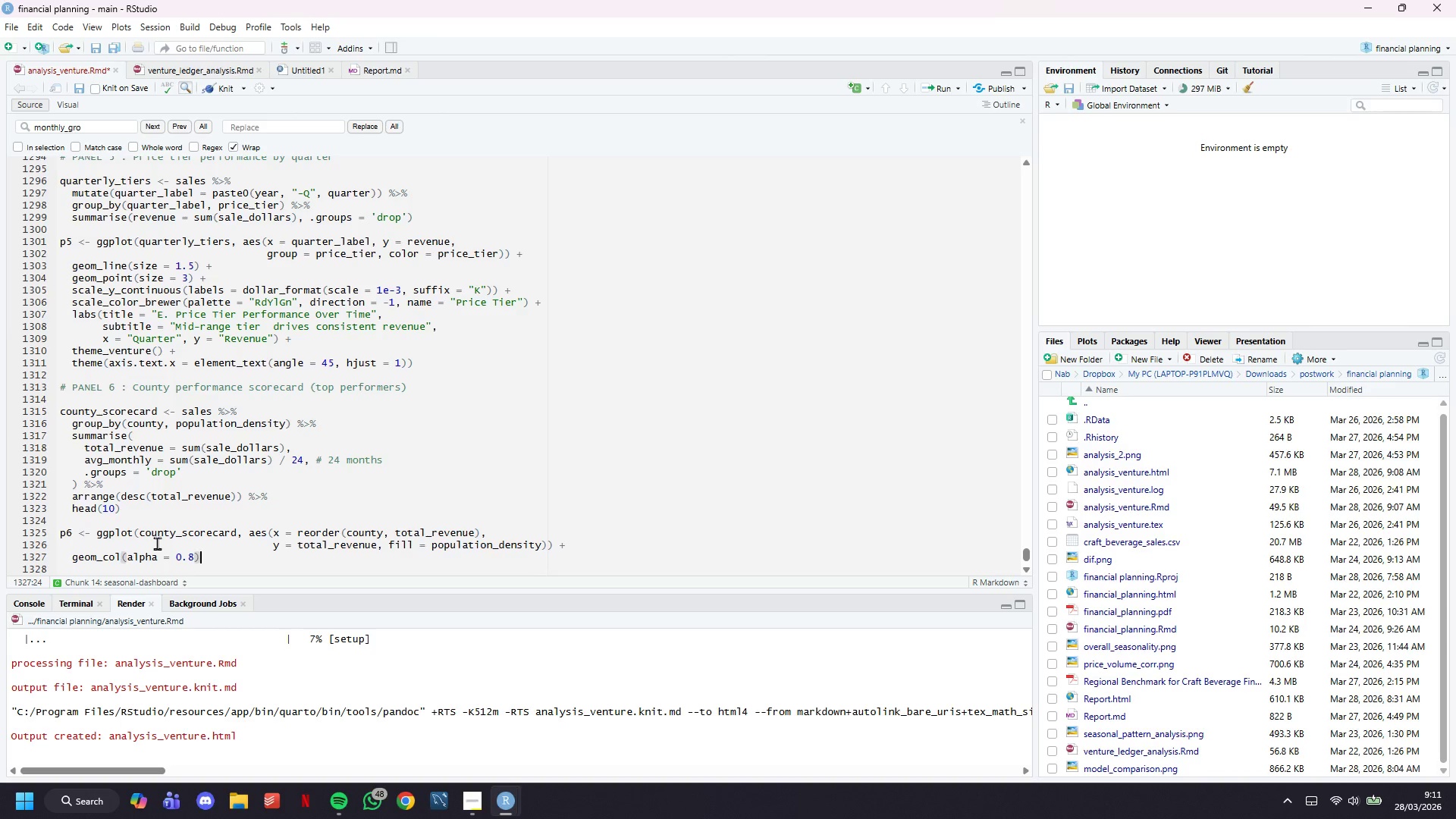 
key(Space)
 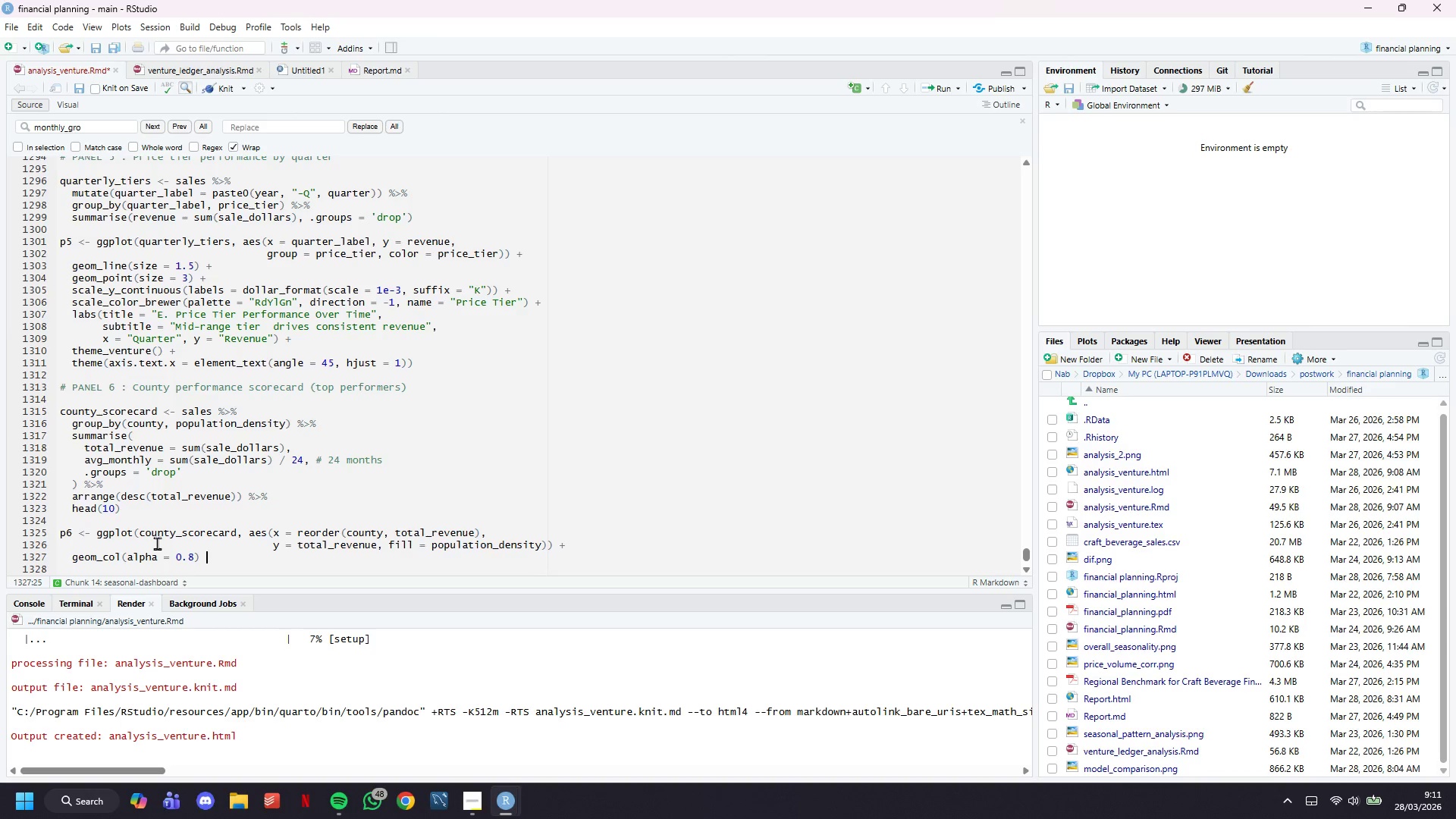 
key(Shift+ShiftLeft)
 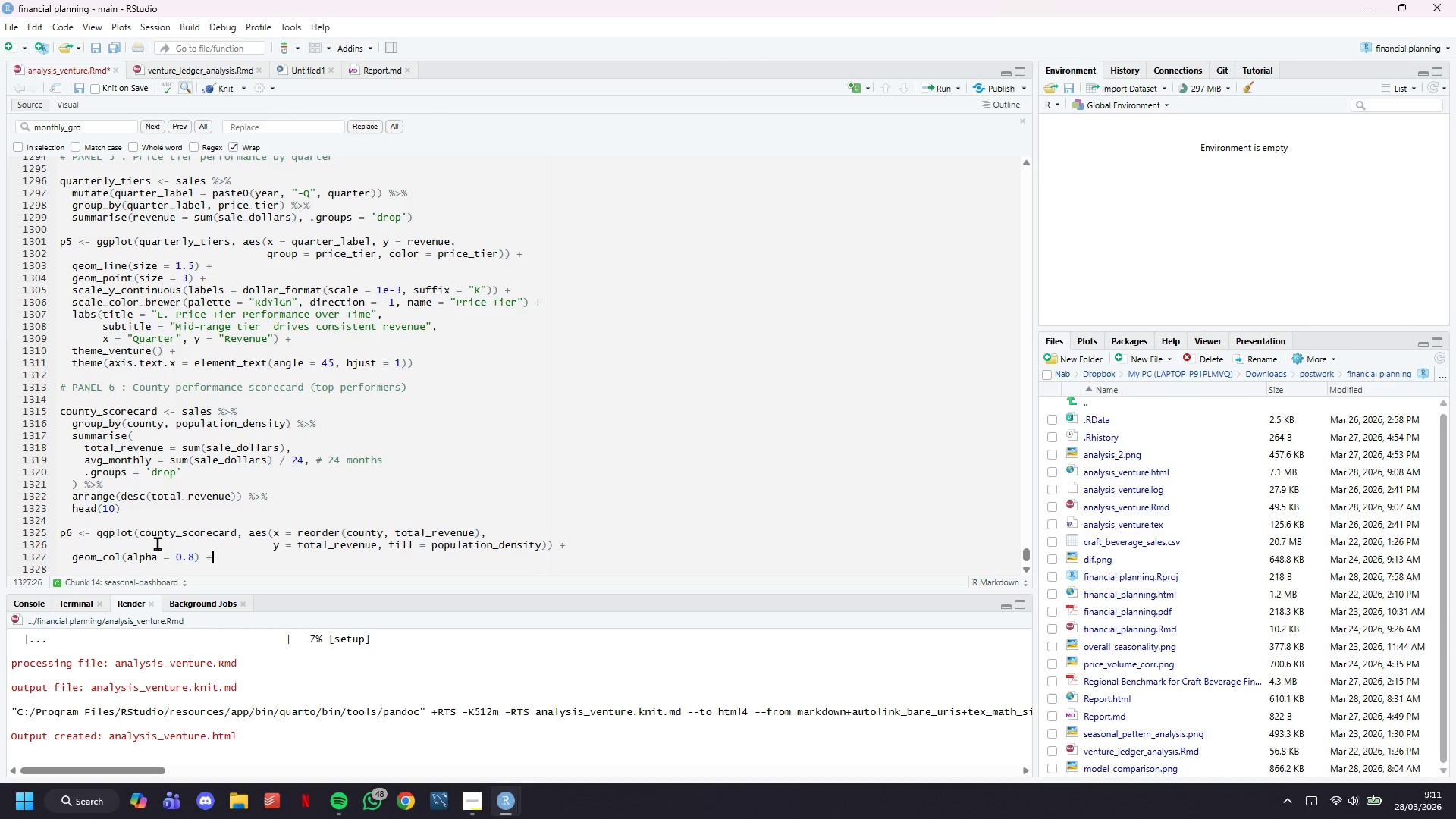 
key(Shift+Equal)
 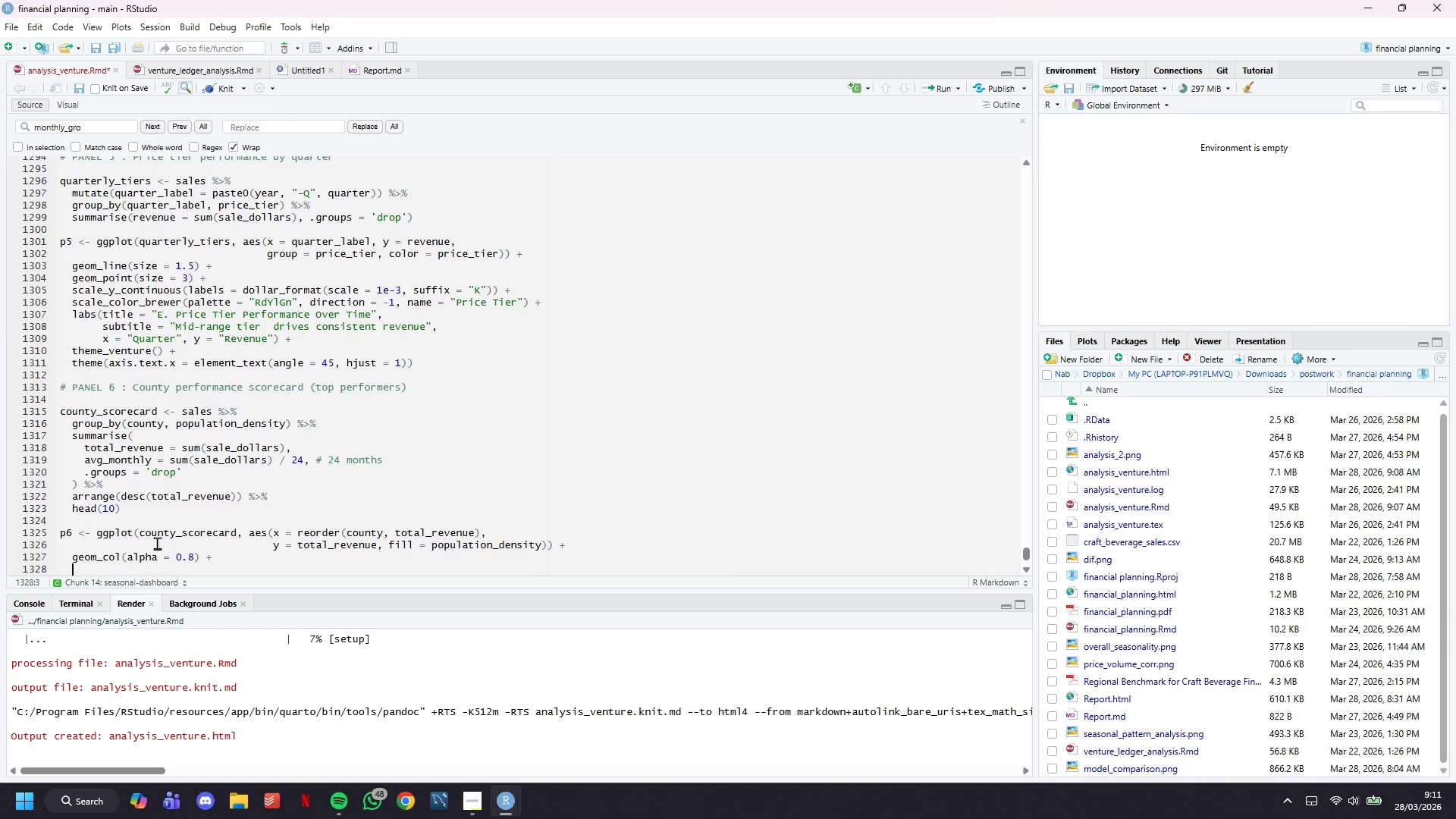 
key(Enter)
 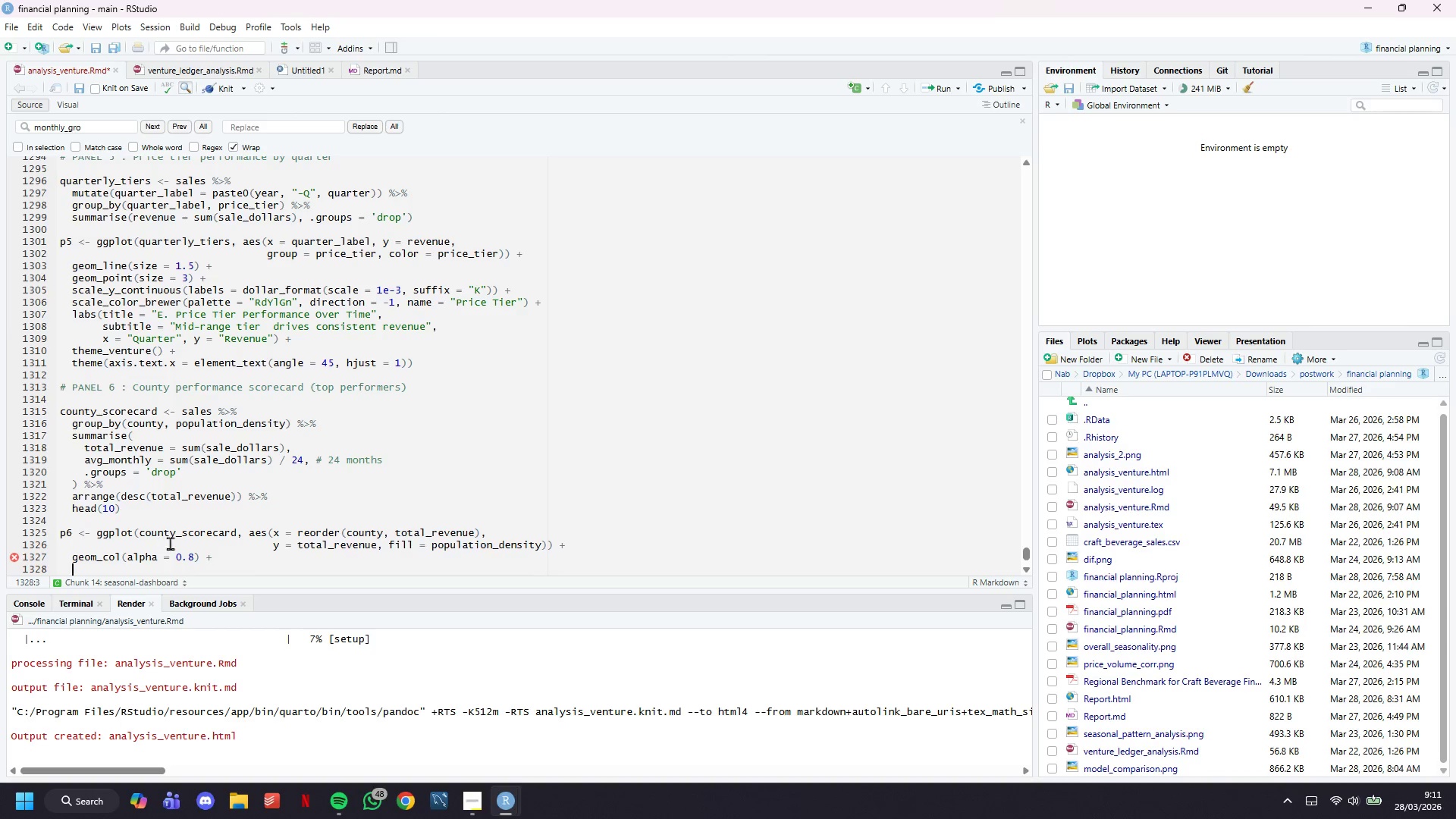 
scroll: coordinate [492, 271], scroll_direction: down, amount: 8.0
 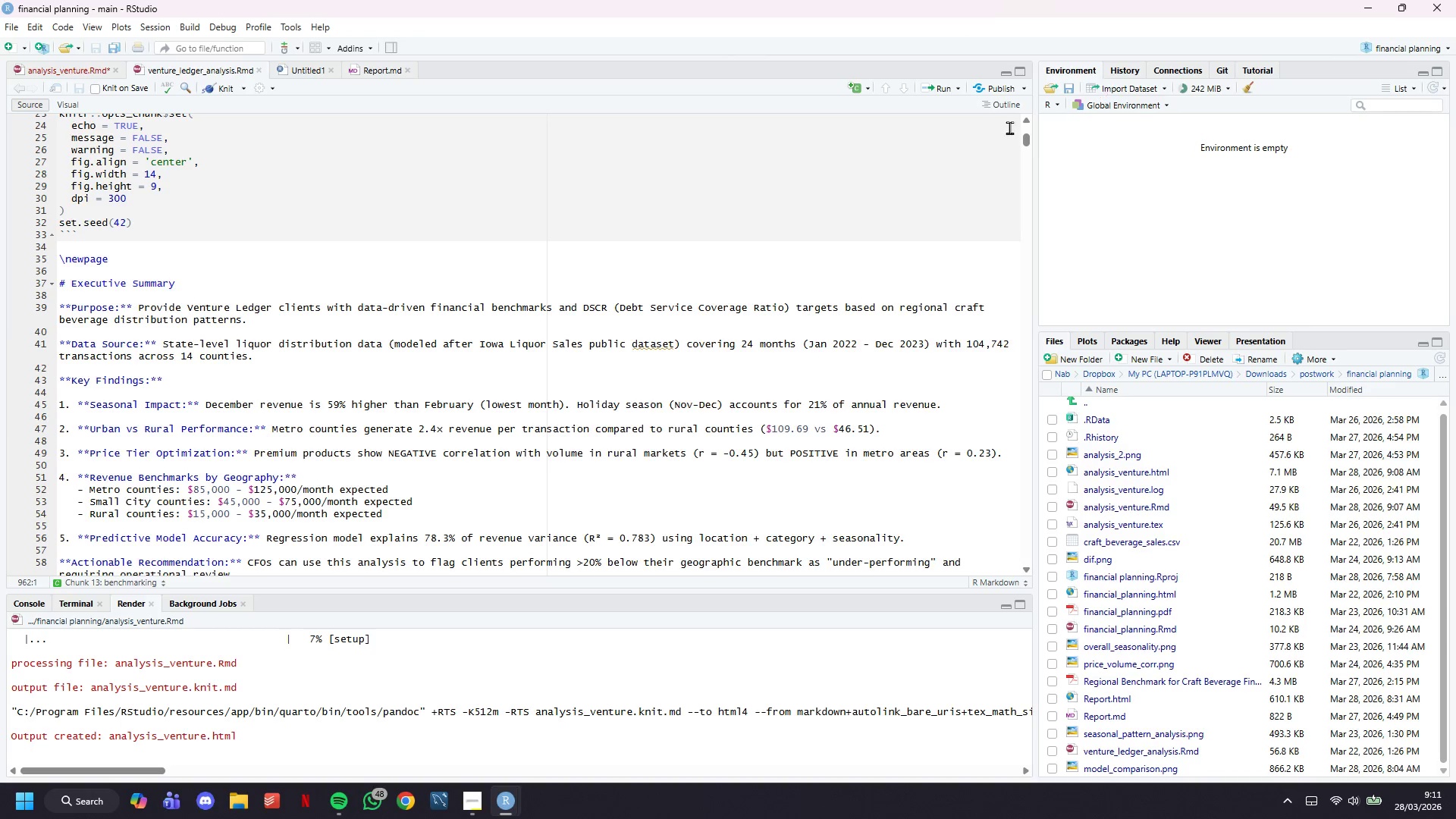 
left_click_drag(start_coordinate=[1029, 146], to_coordinate=[1036, 558])
 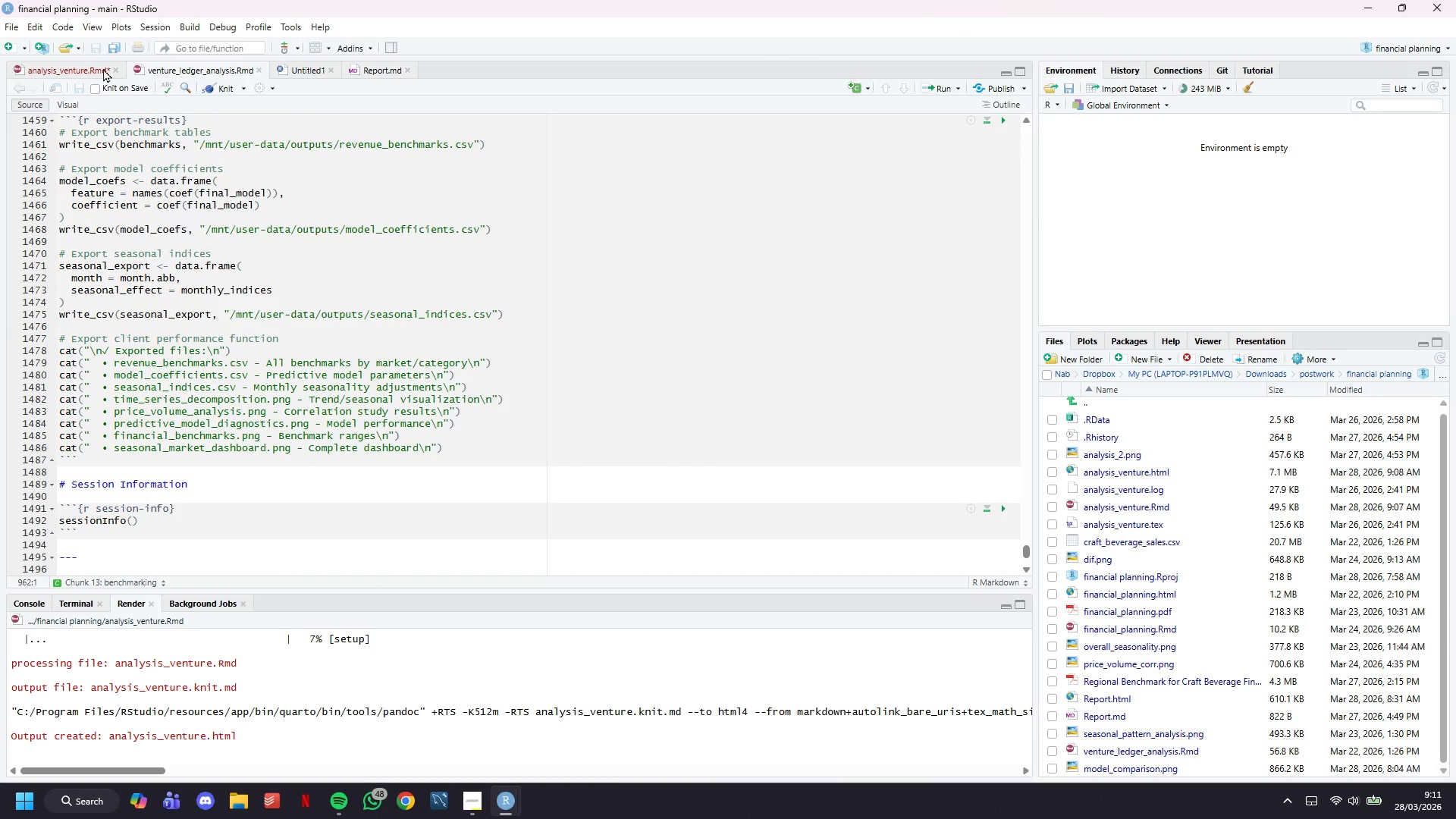 
left_click([78, 71])
 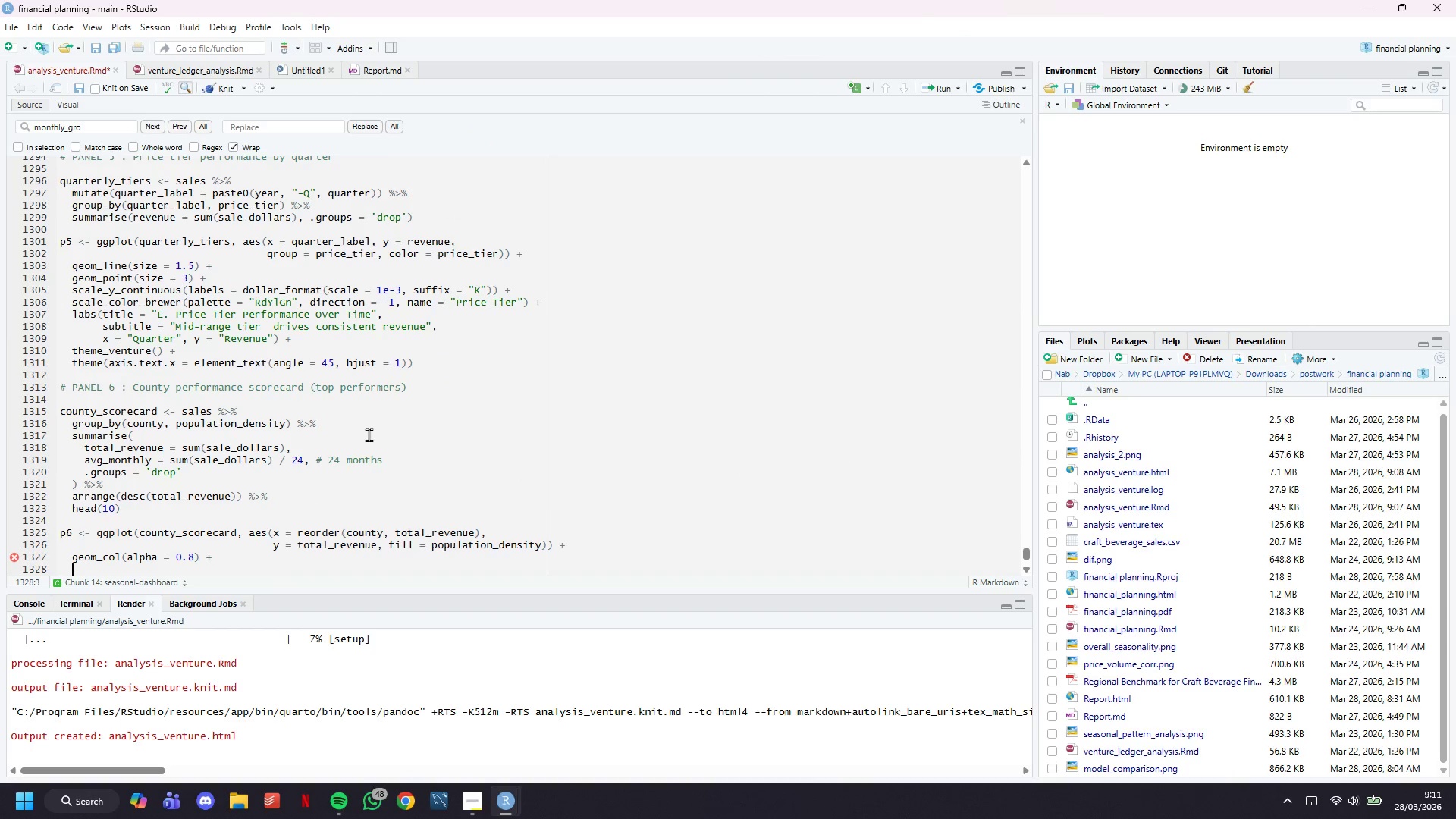 
scroll: coordinate [347, 347], scroll_direction: down, amount: 8.0
 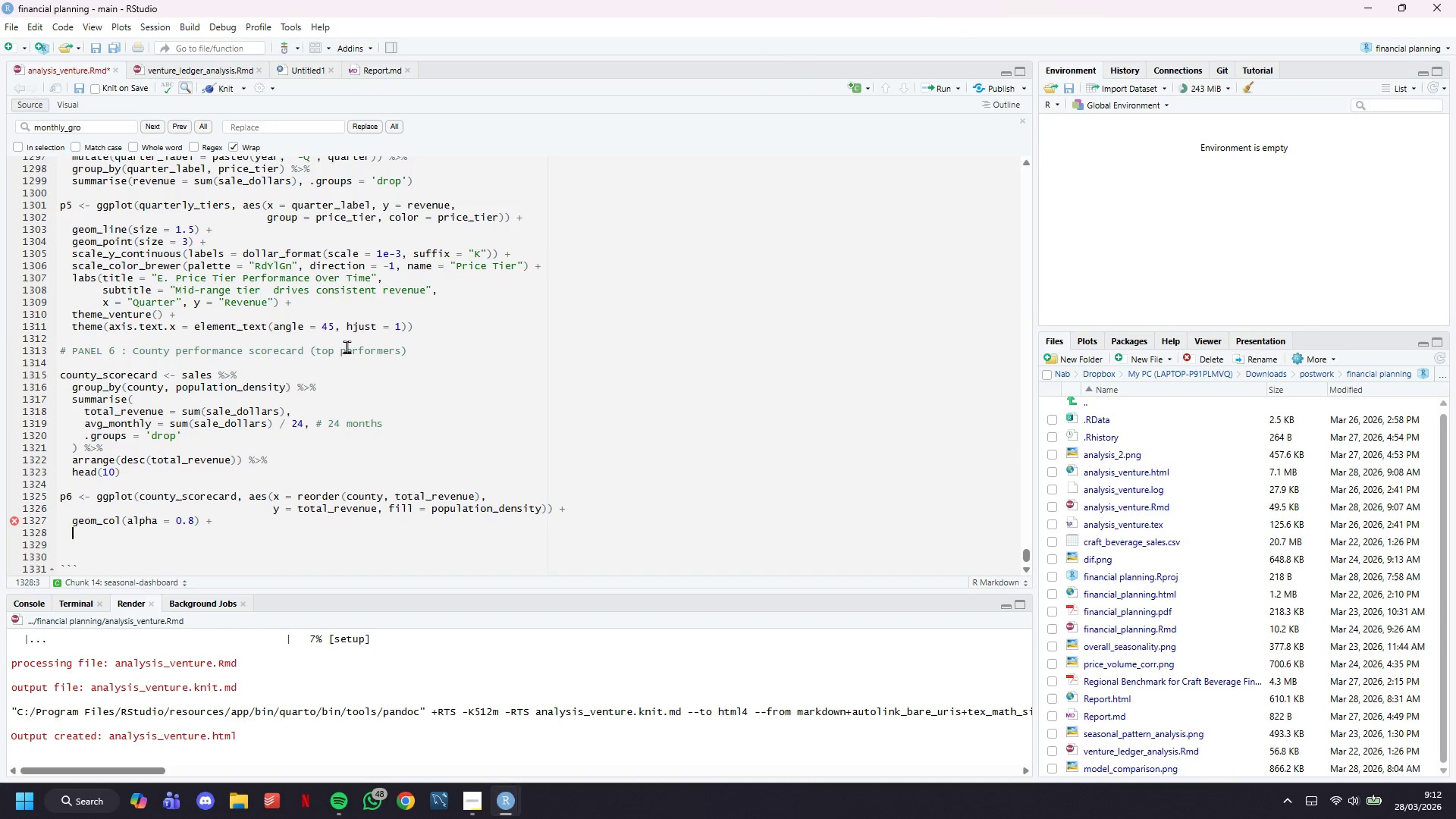 
type(geom_text(aes(label = scales::dollar(total_revenue, scale = 1e-3, suffix = "K)
 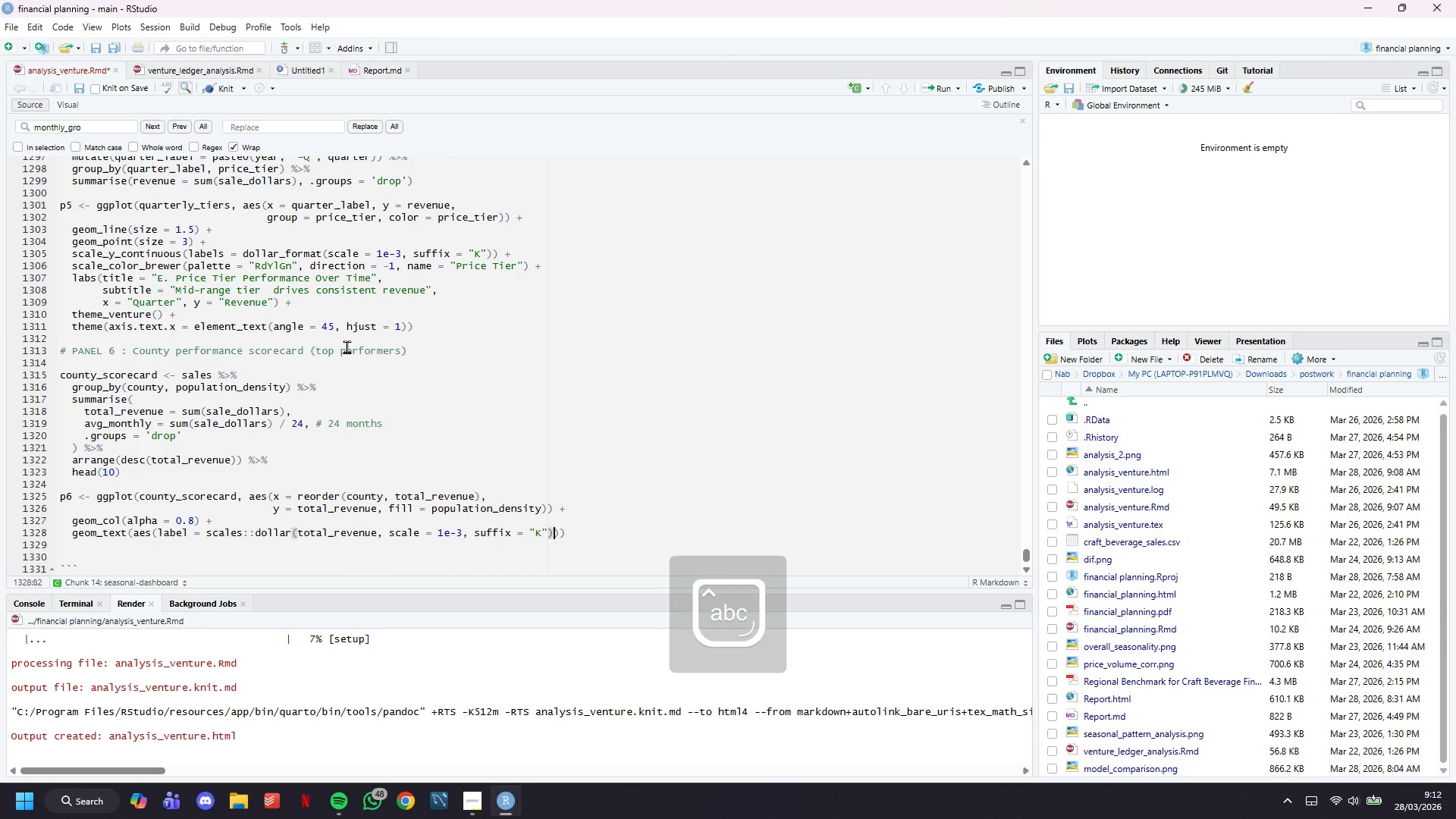 
 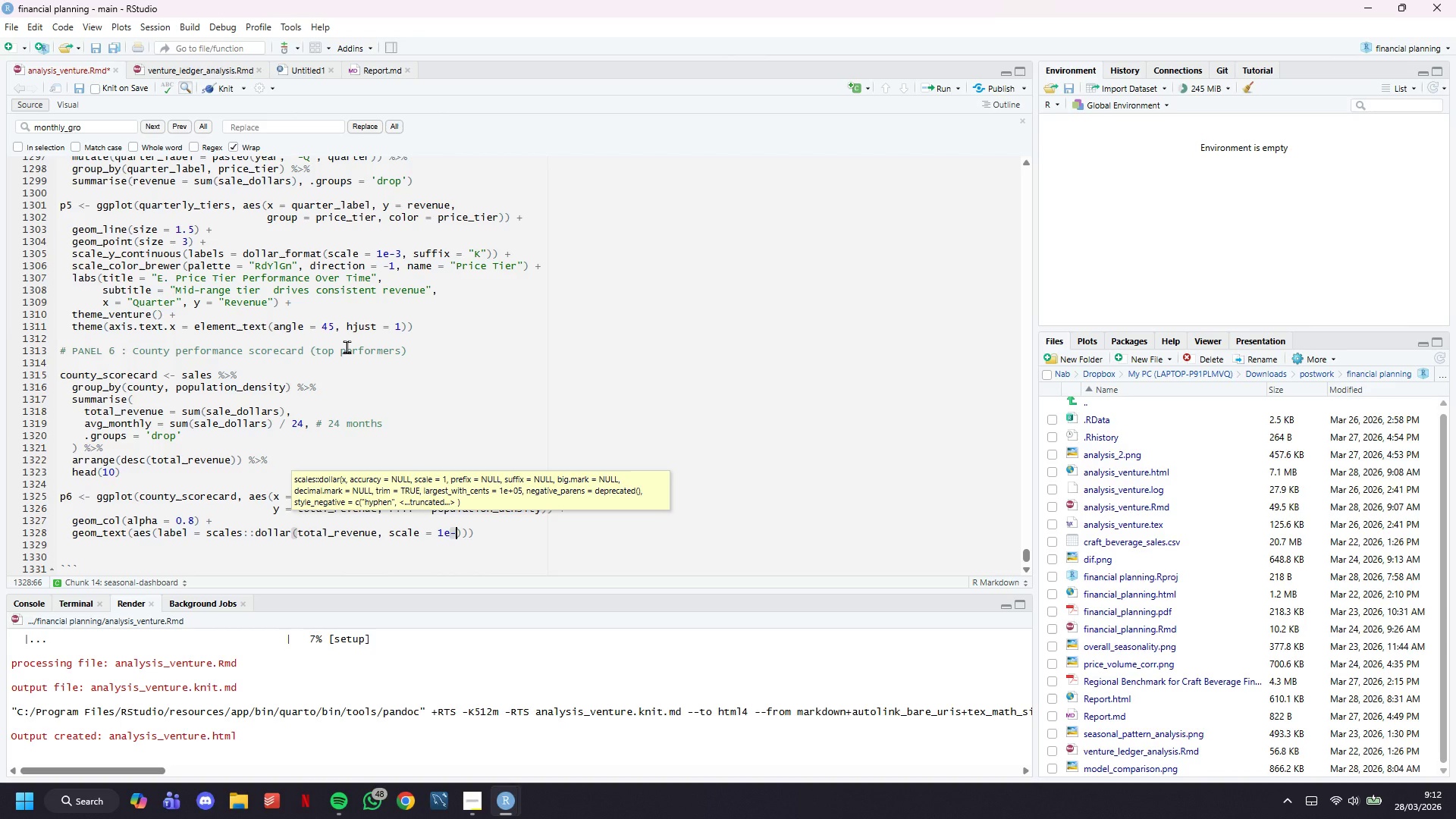 
key(ArrowRight)
 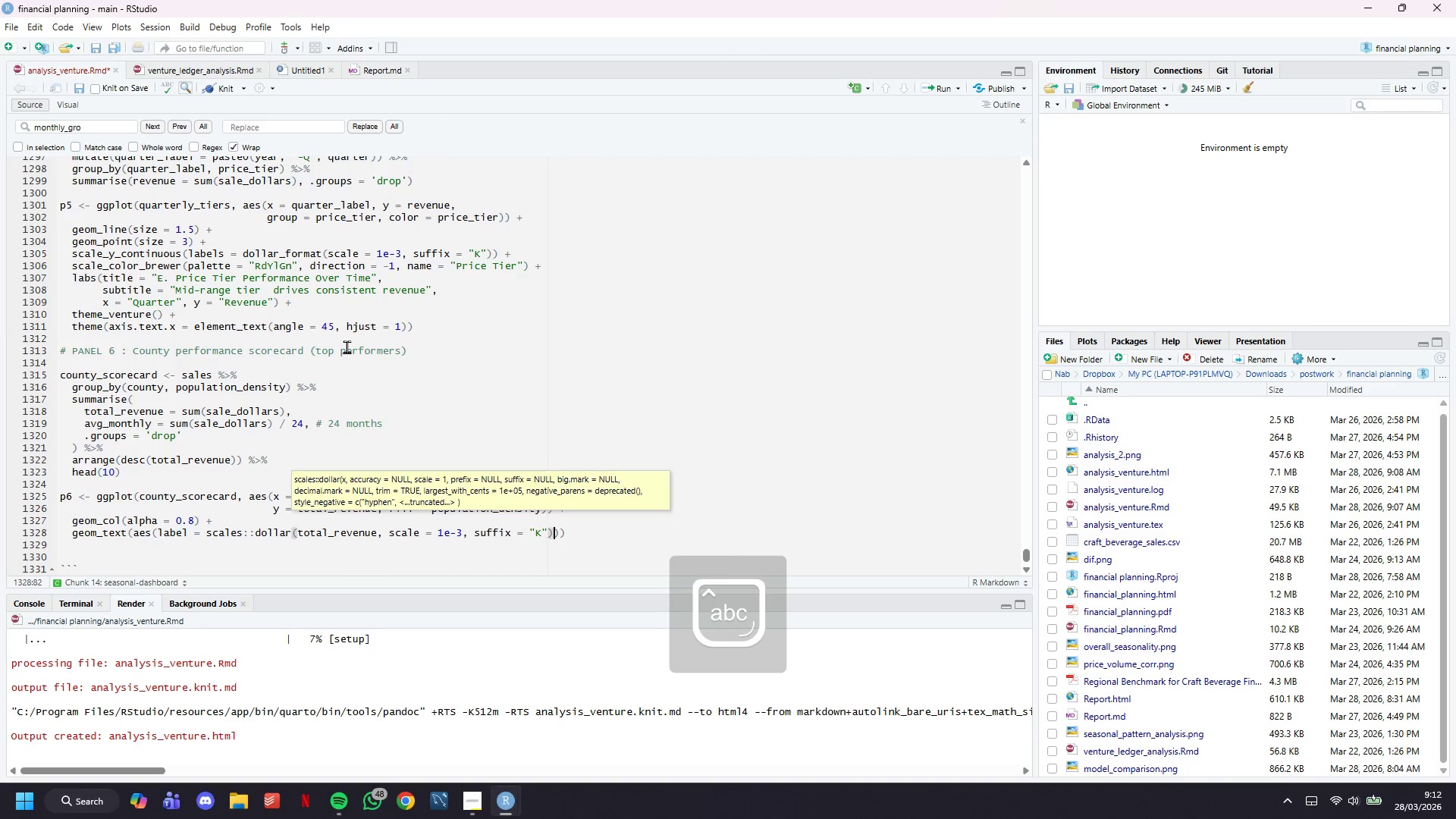 
key(ArrowRight)
 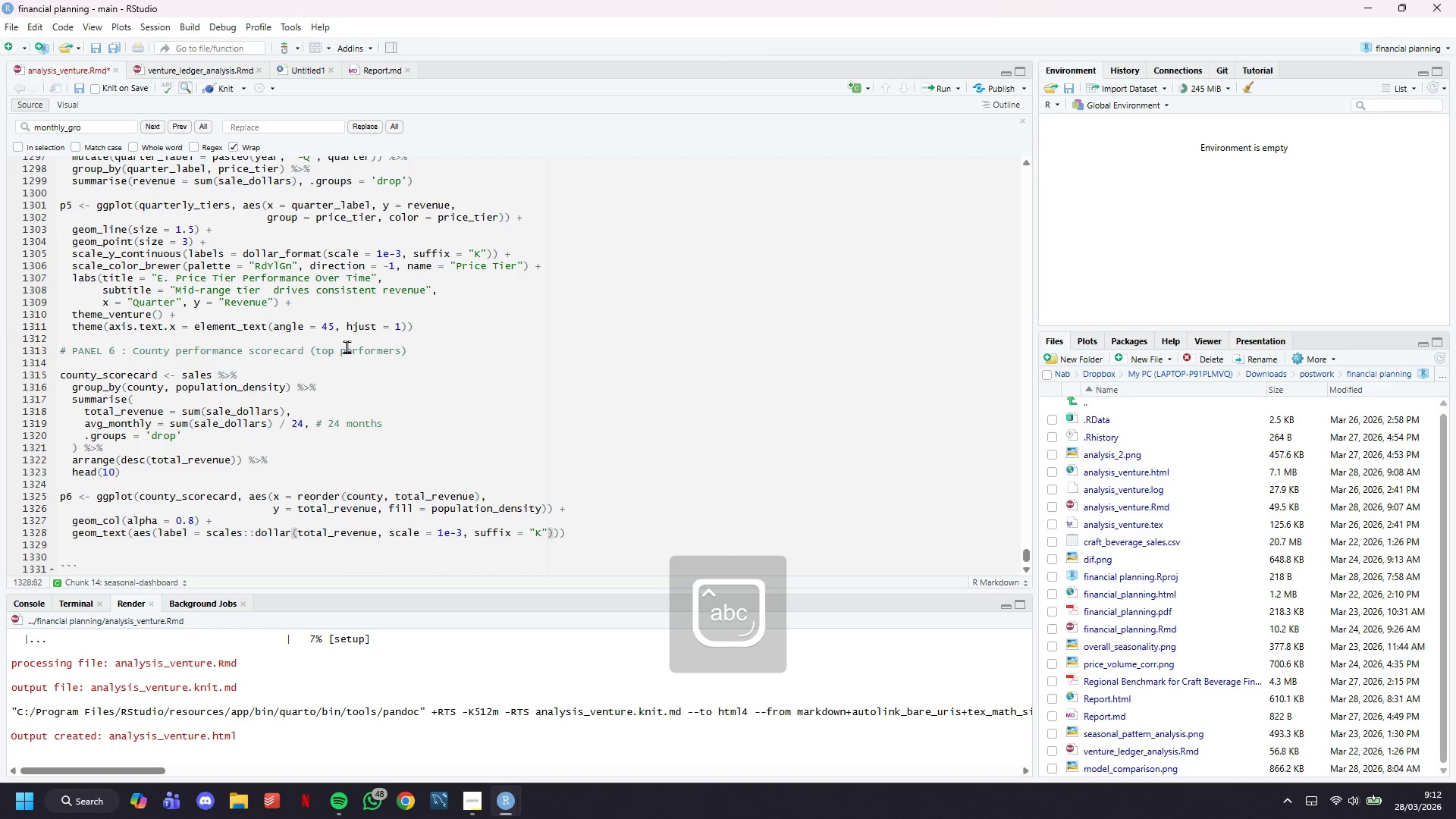 
key(ArrowRight)
 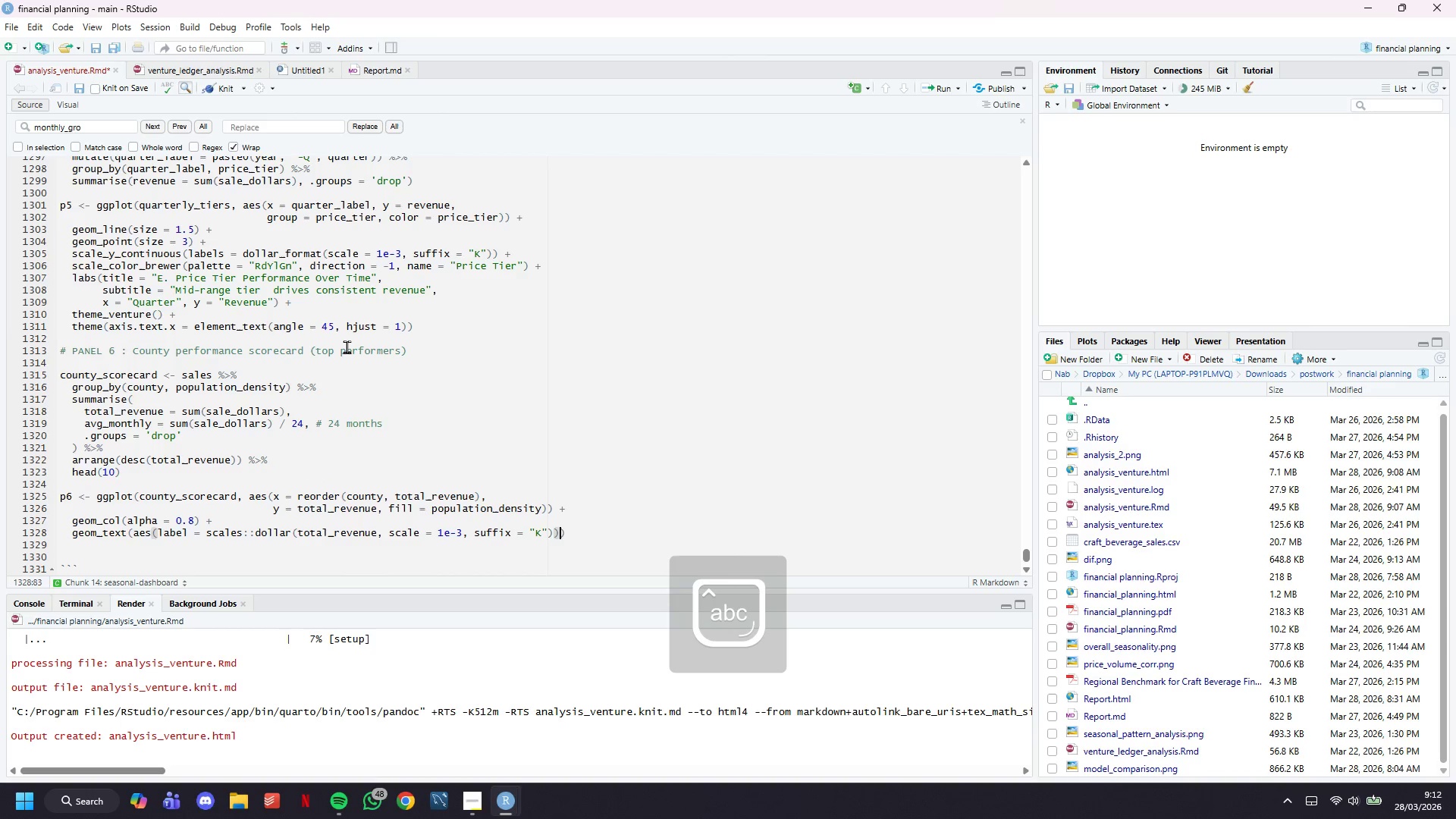 
key(Comma)
 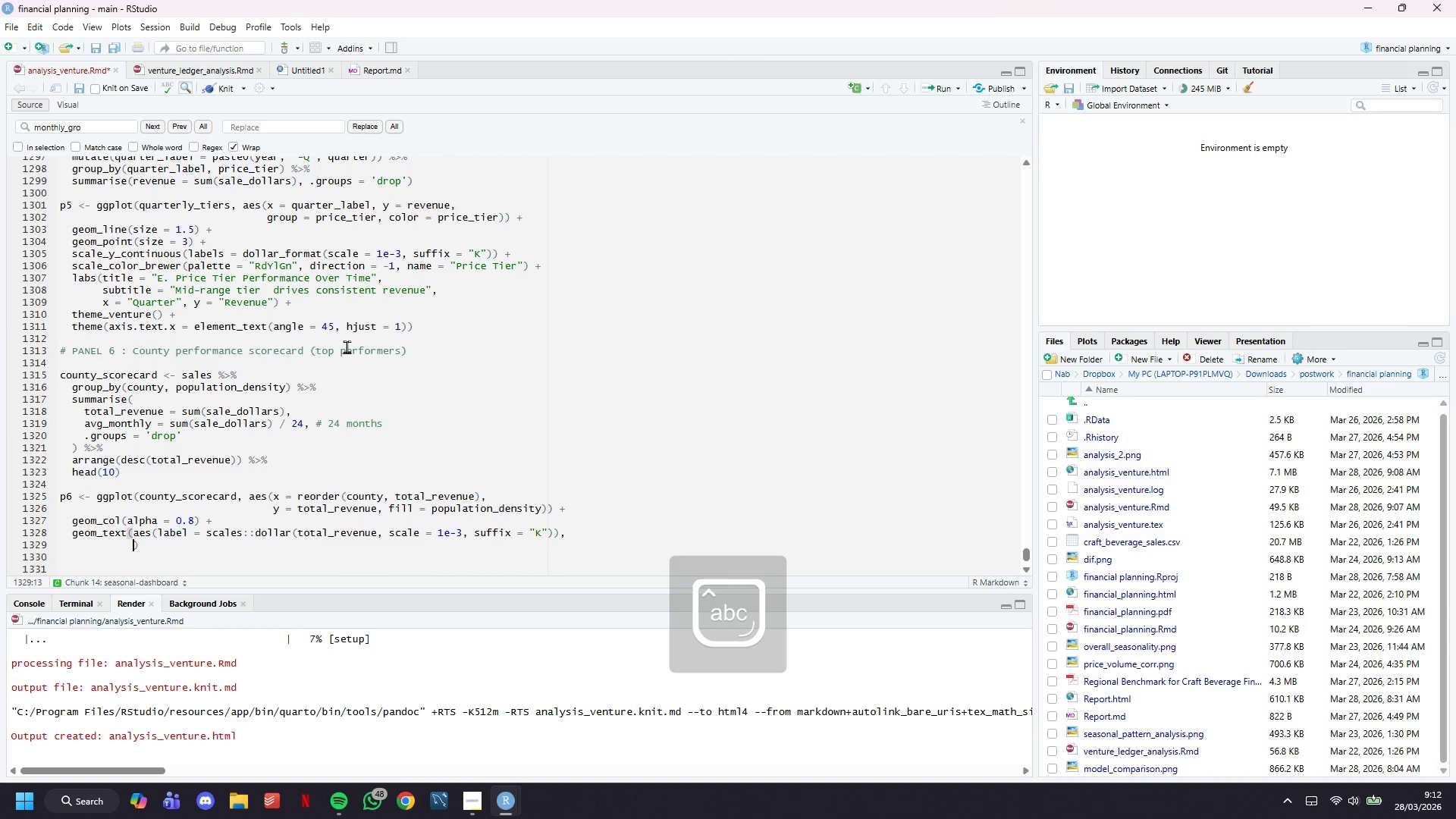 
key(Enter)
 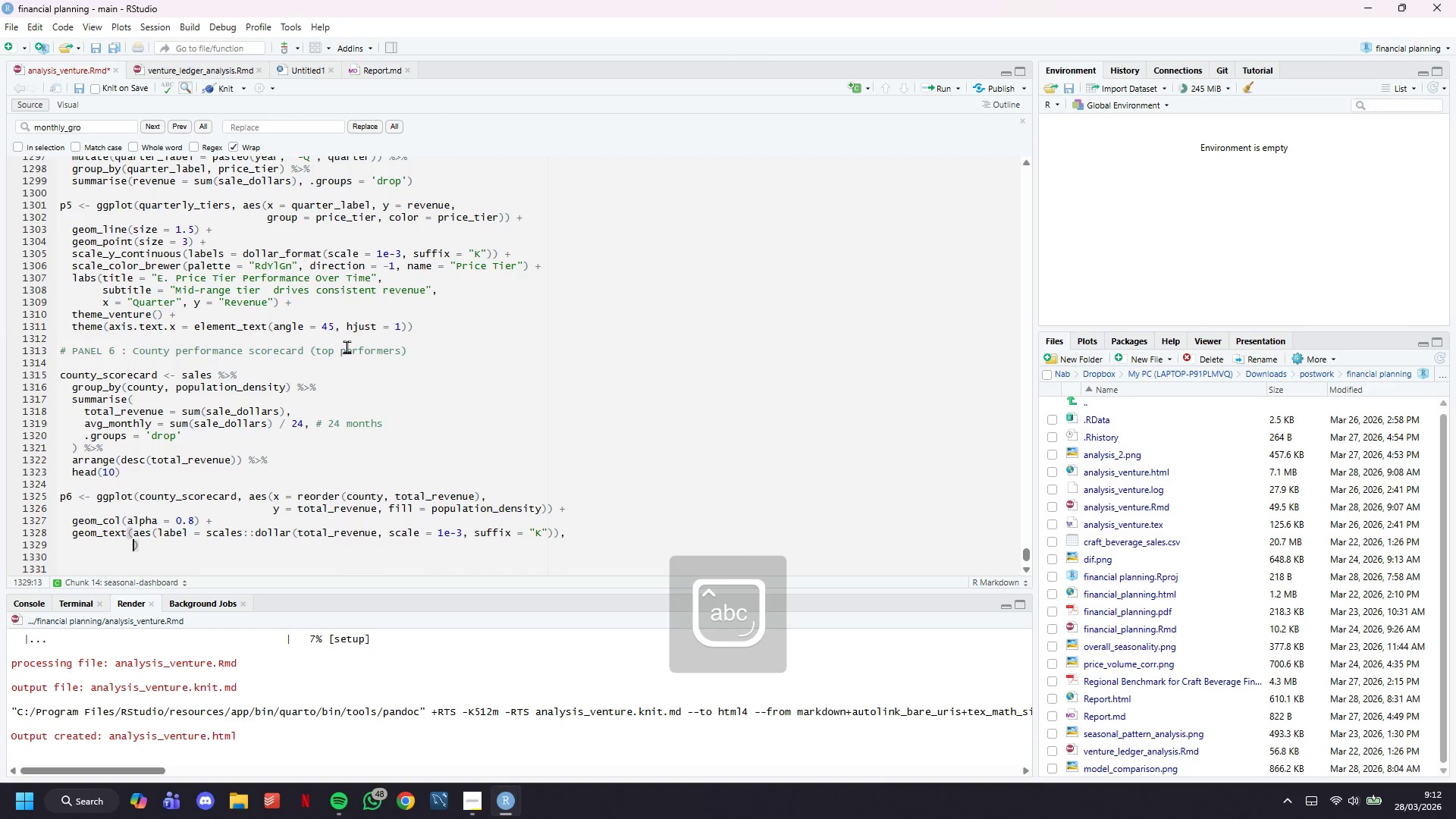 
key(Enter)
 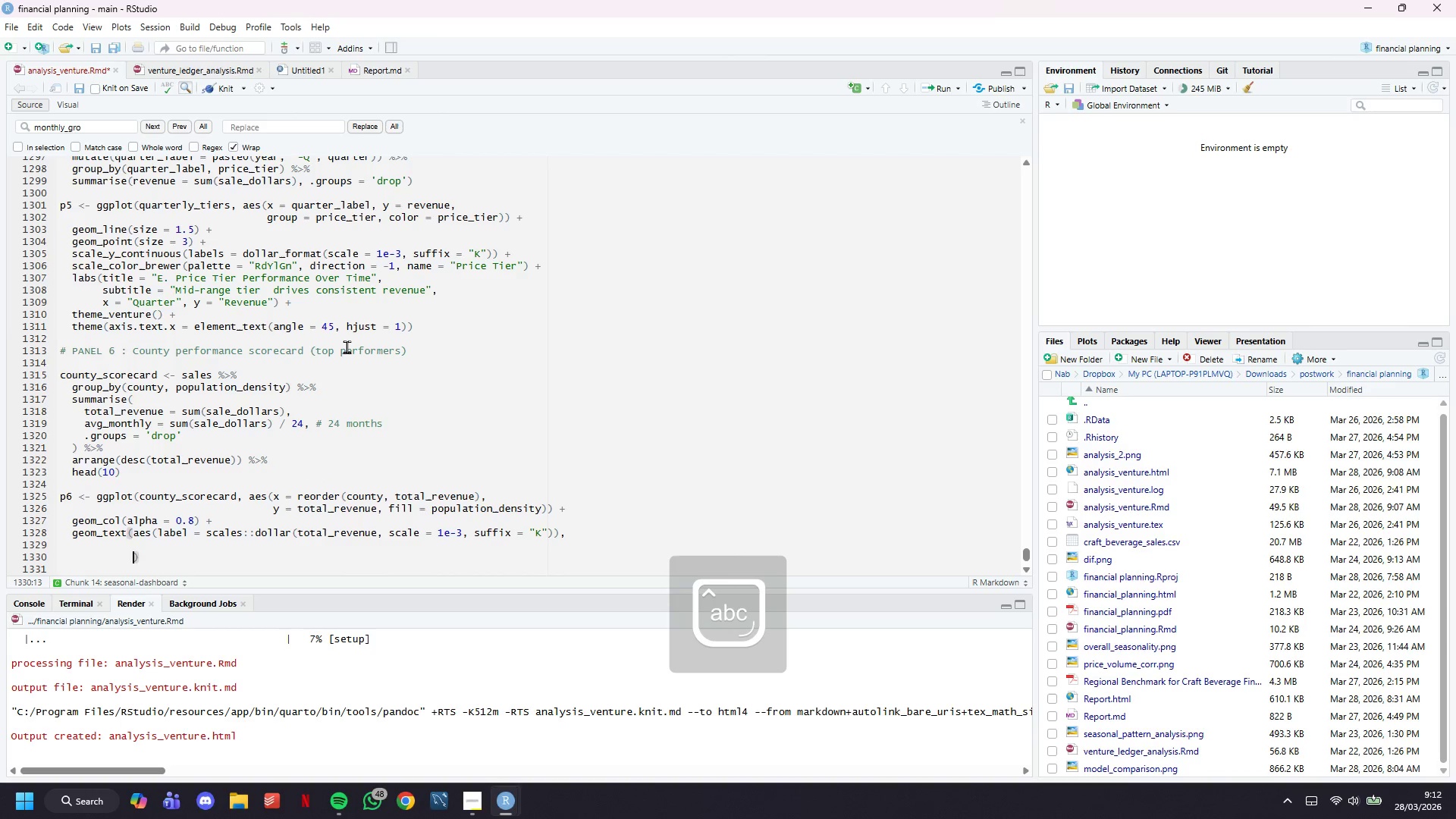 
key(ArrowUp)
 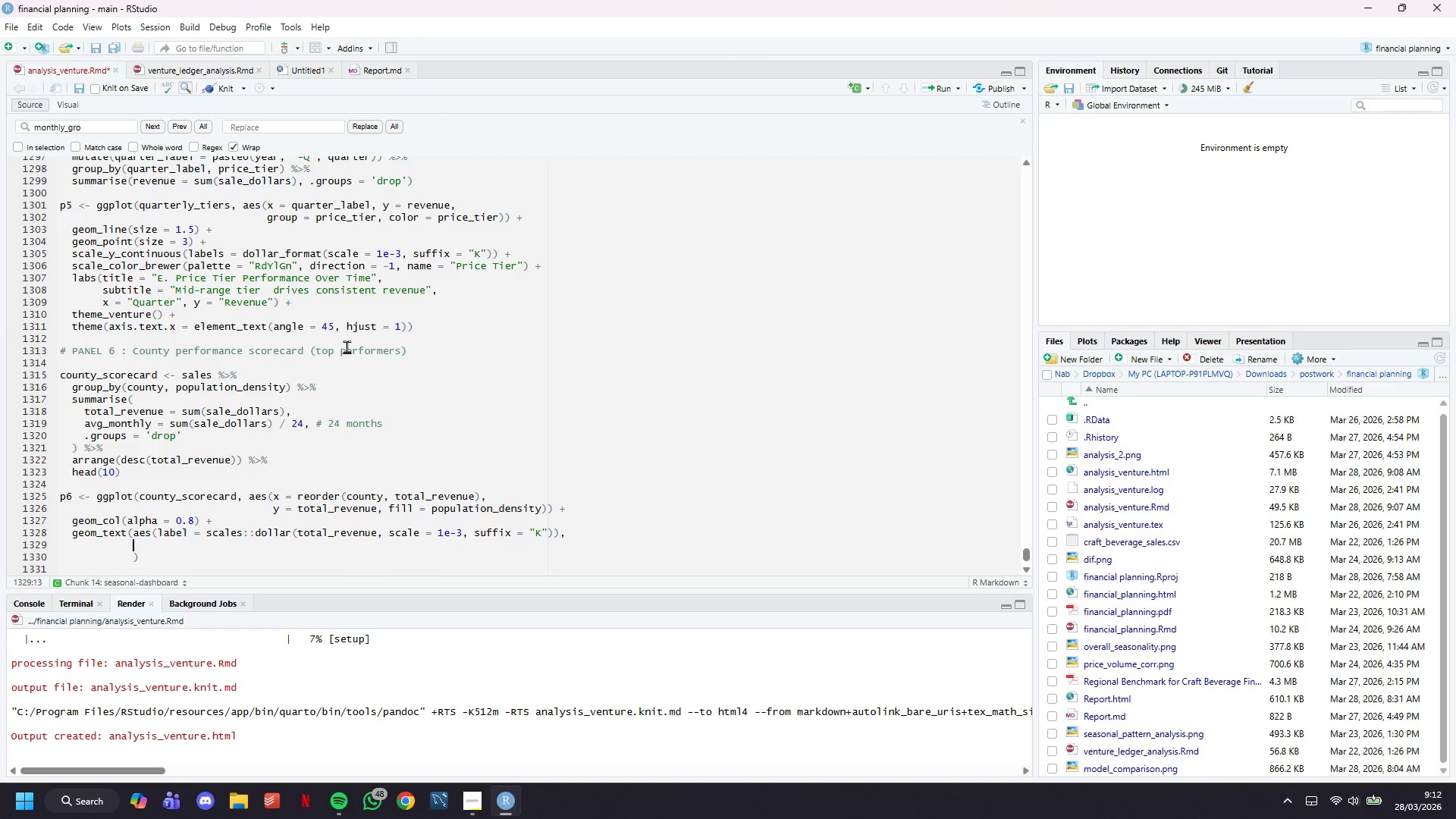 
type(hjust = -0.1, size = 3, fontface = "bold)
 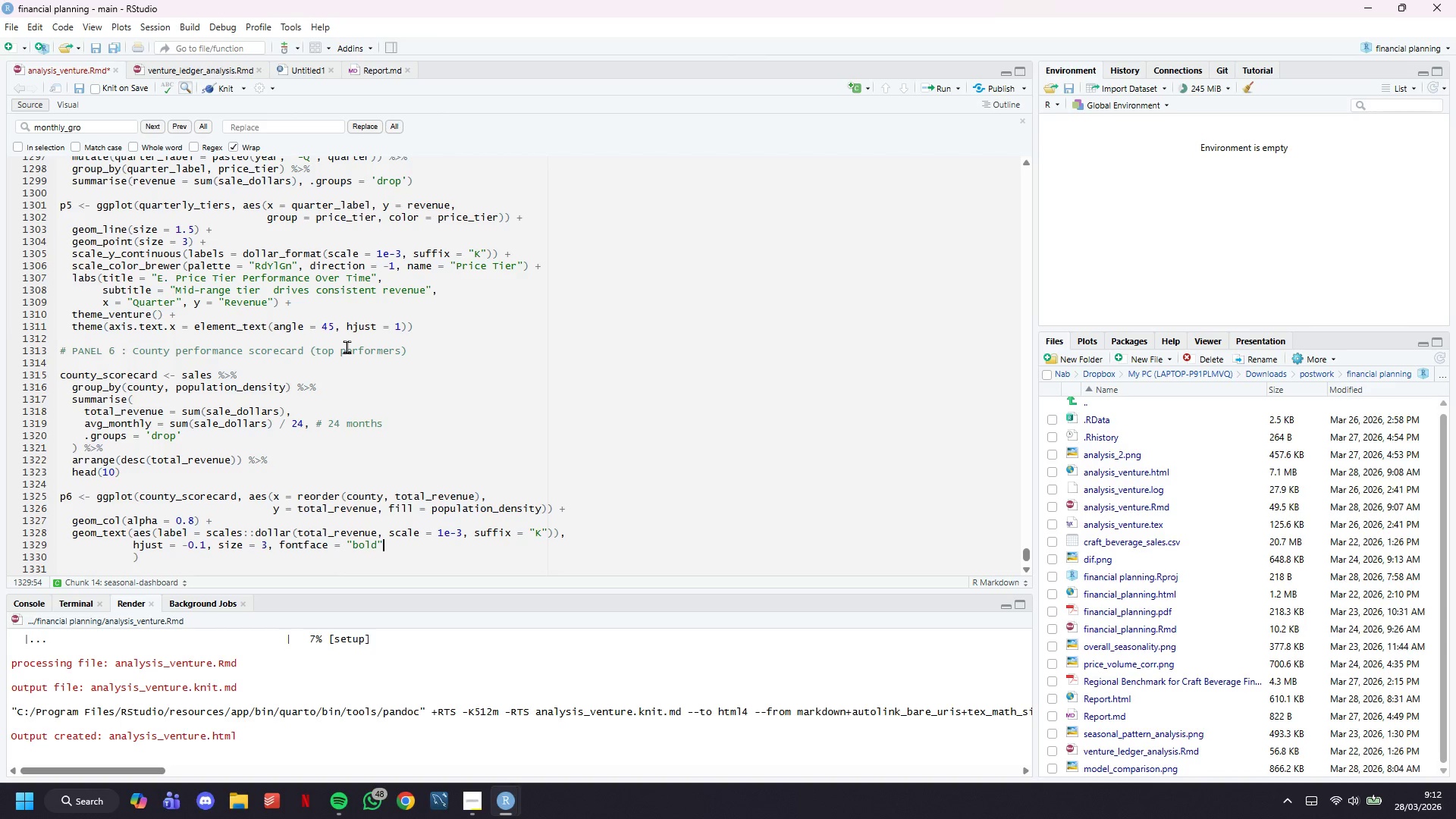 
key(ArrowRight)
 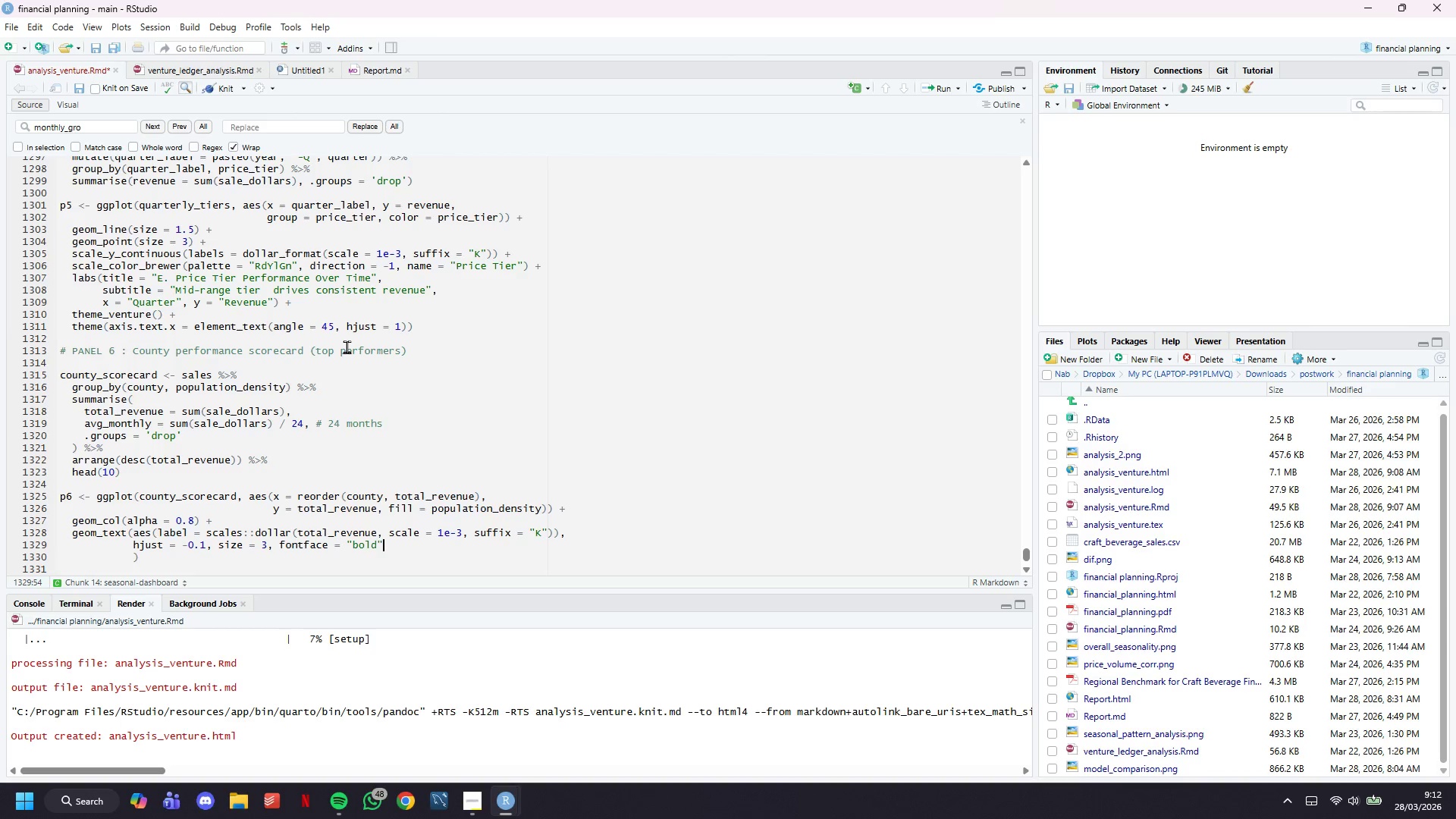 
key(ArrowRight)
 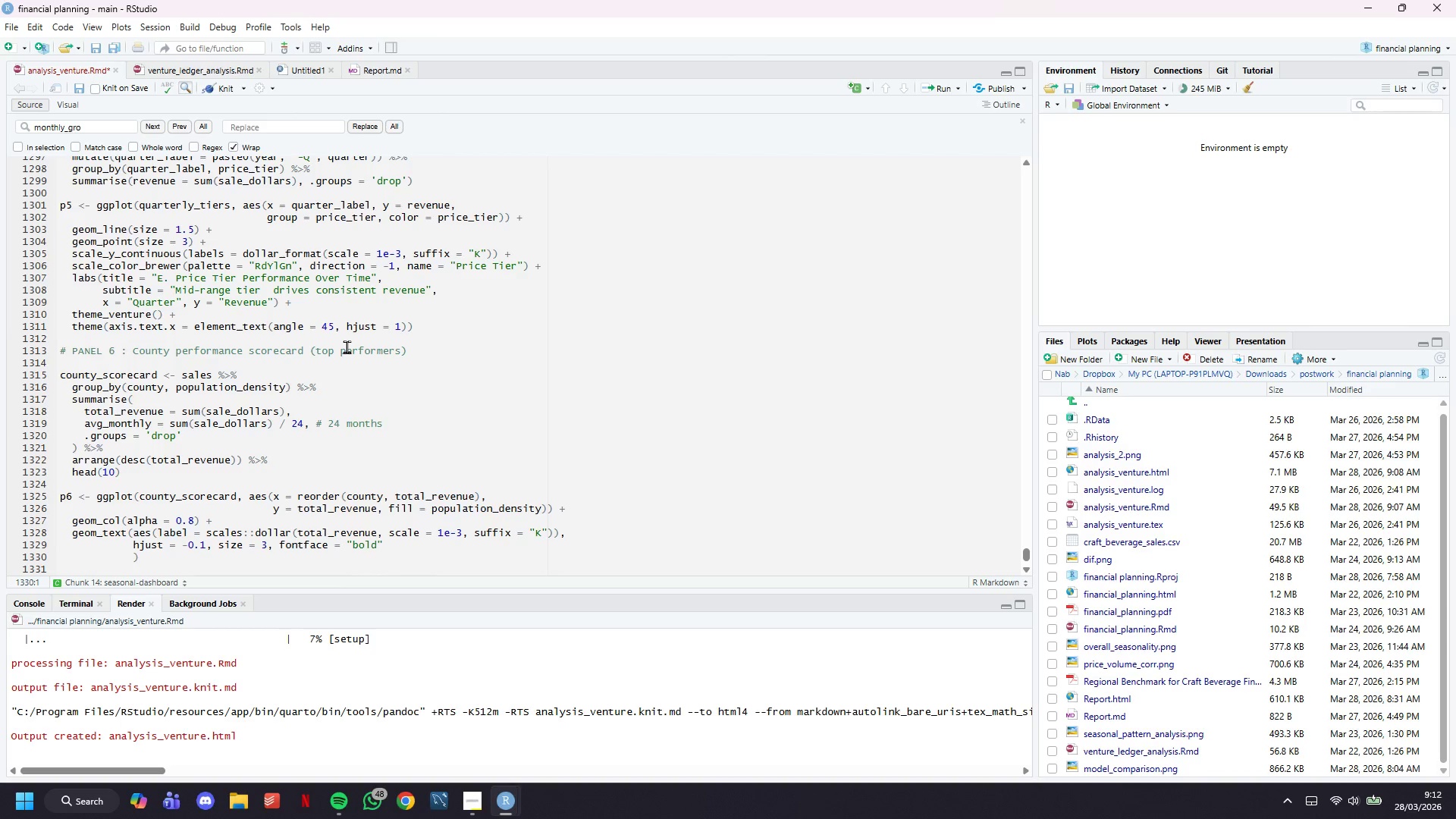 
key(Backspace)
 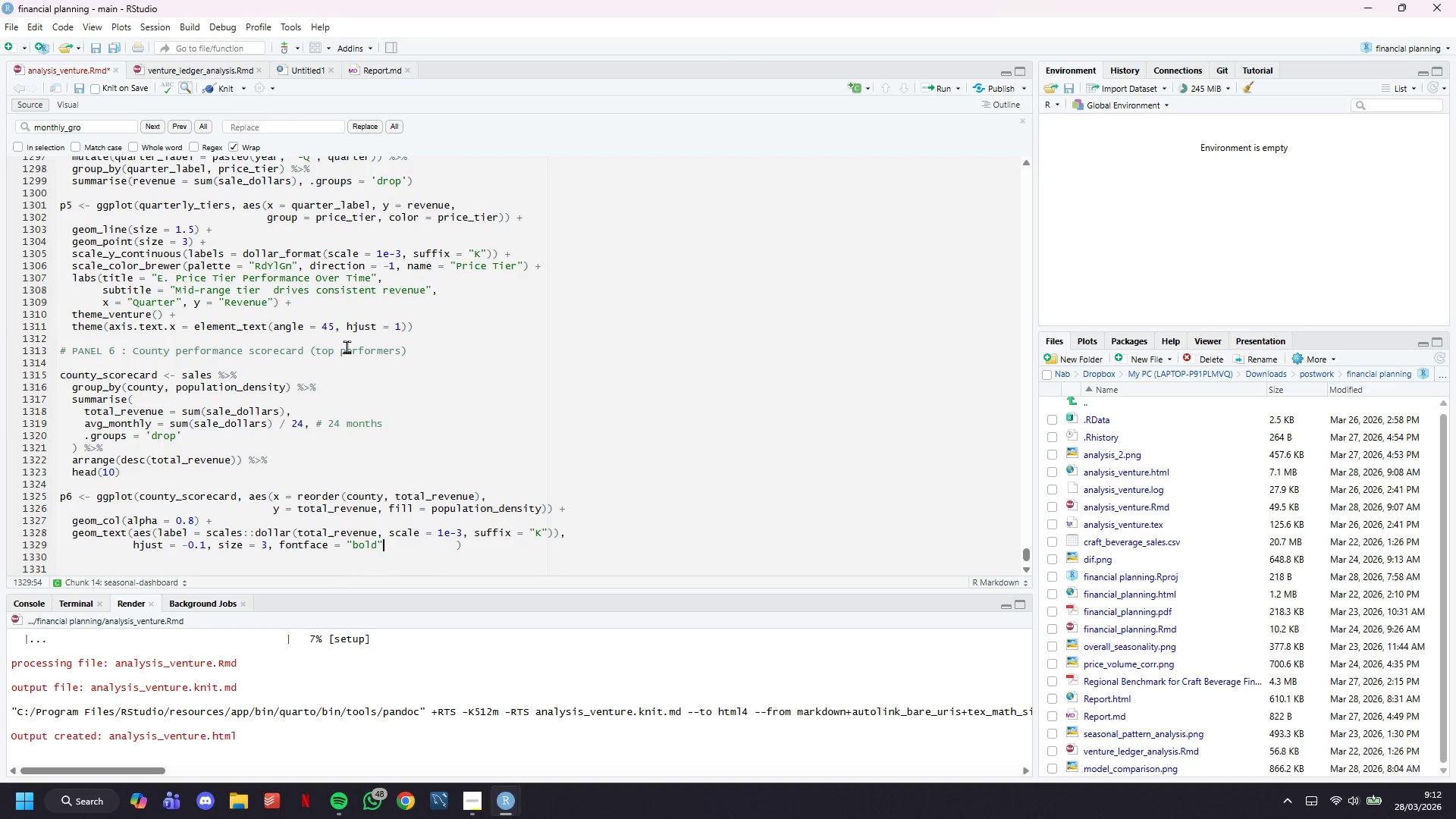 
hold_key(key=ArrowRight, duration=0.64)
 